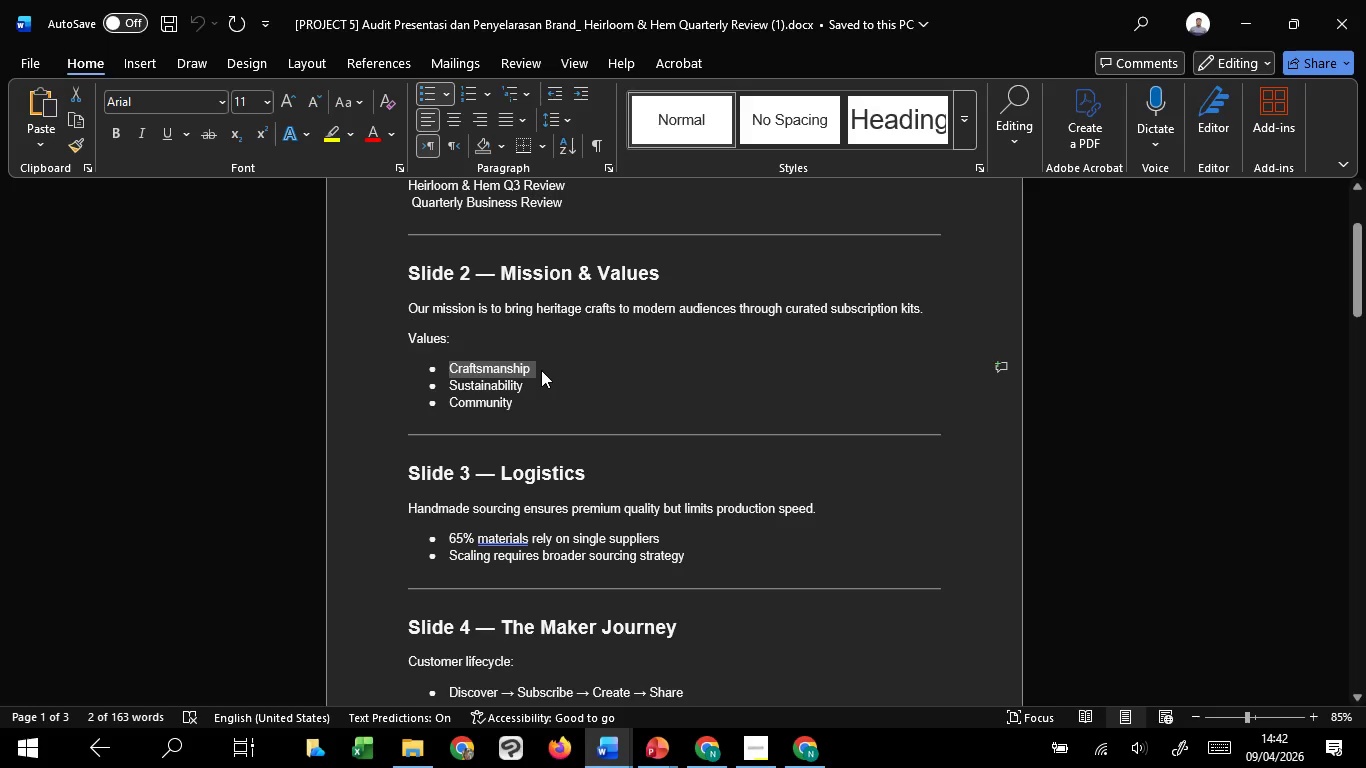 
key(Control+C)
 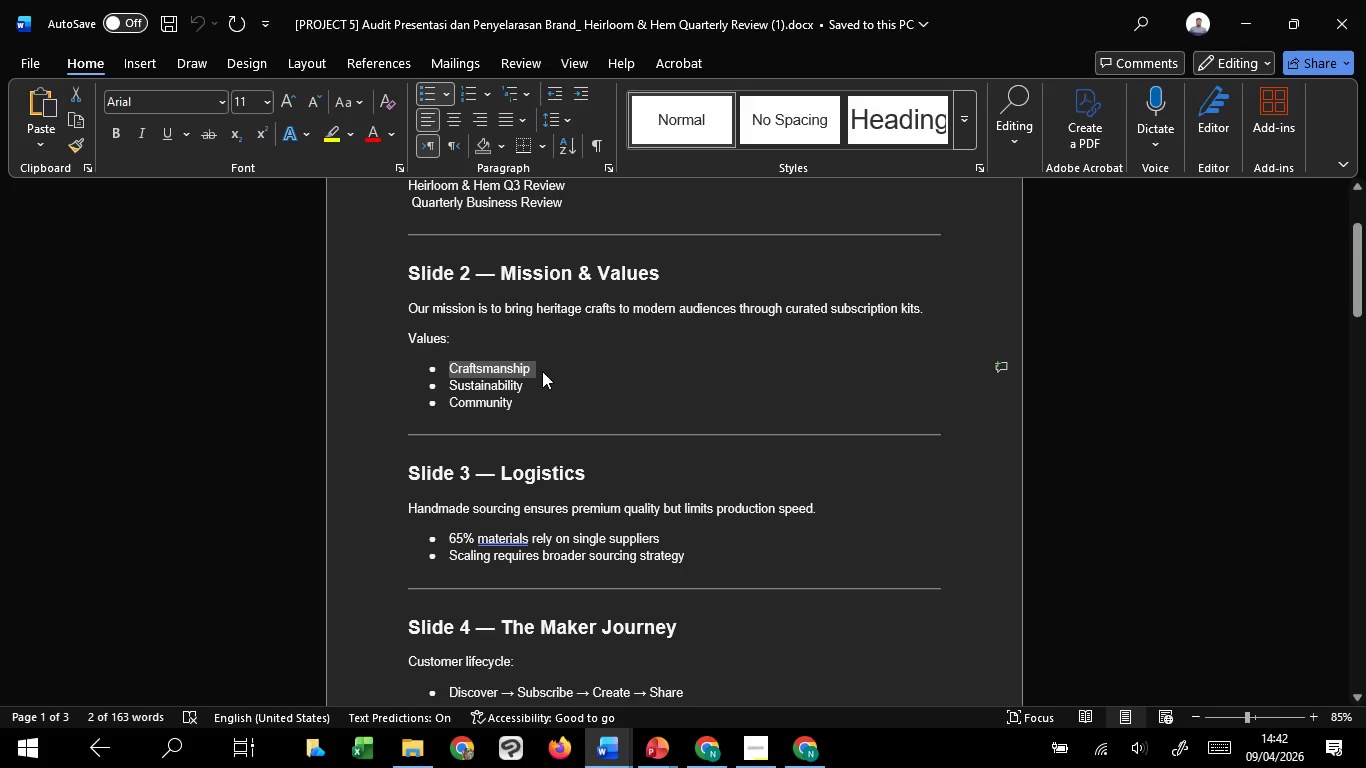 
key(Control+C)
 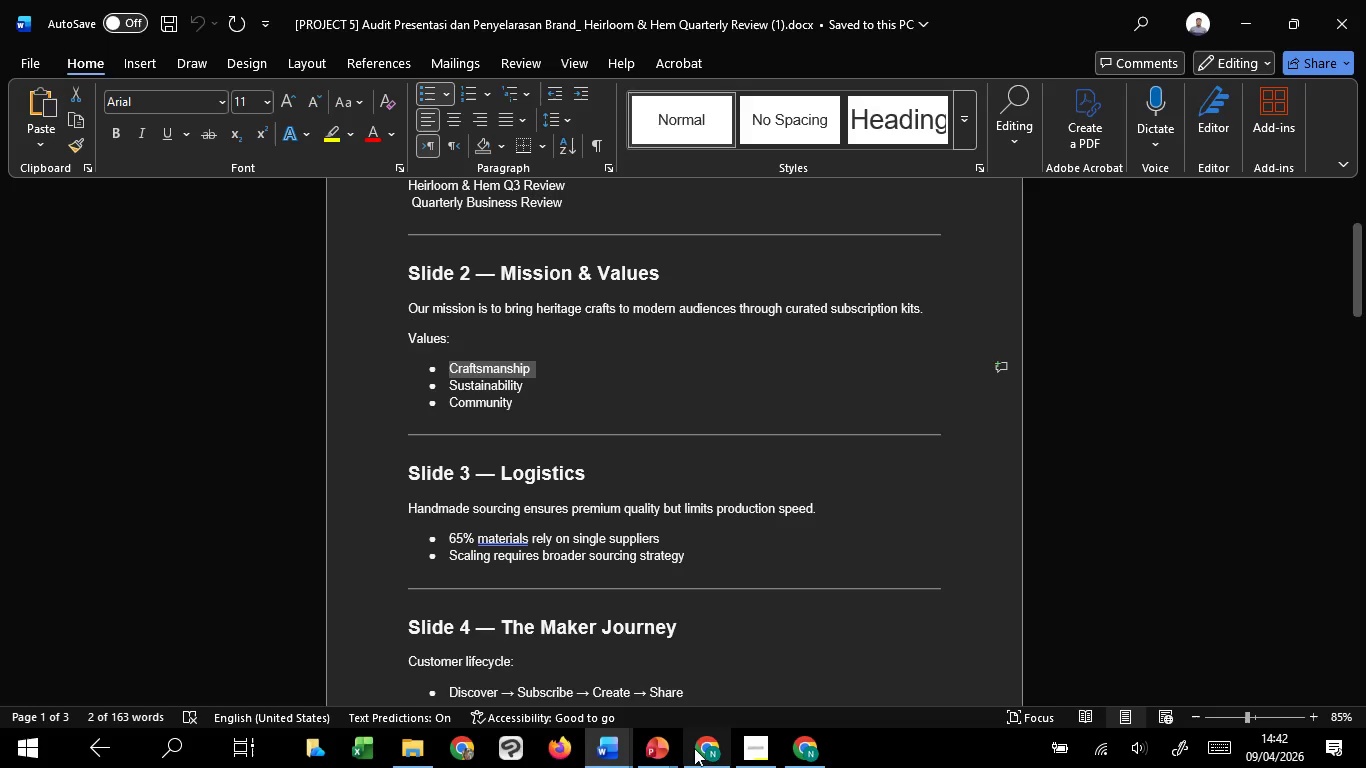 
mouse_move([657, 758])
 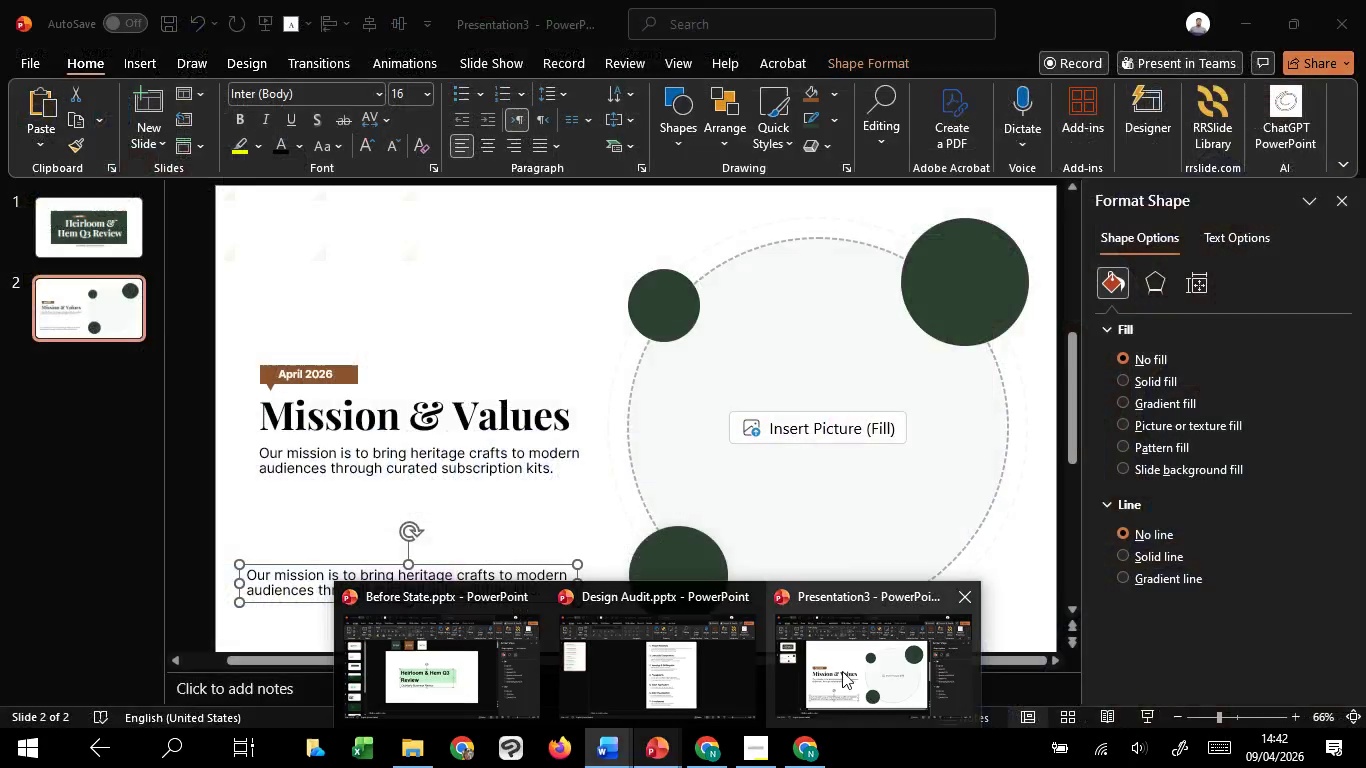 
left_click([833, 663])
 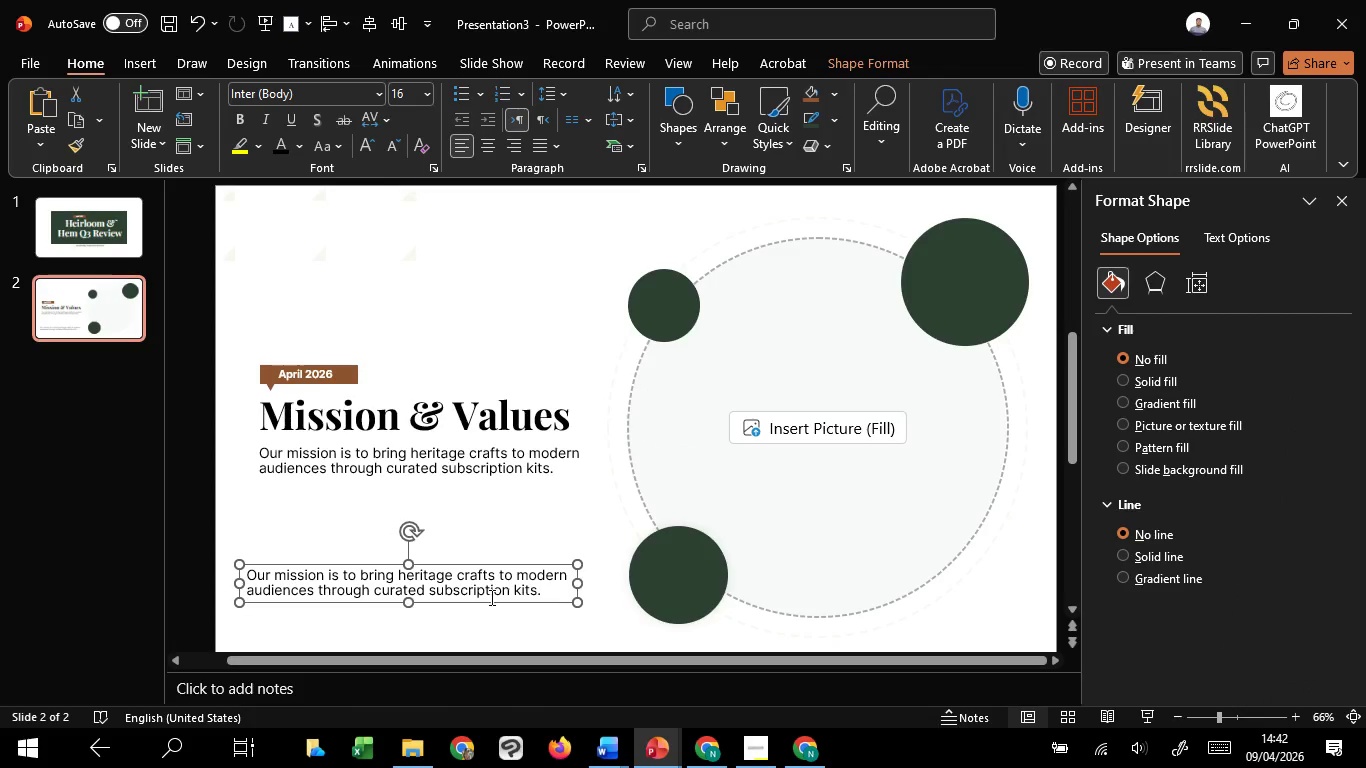 
left_click([490, 597])
 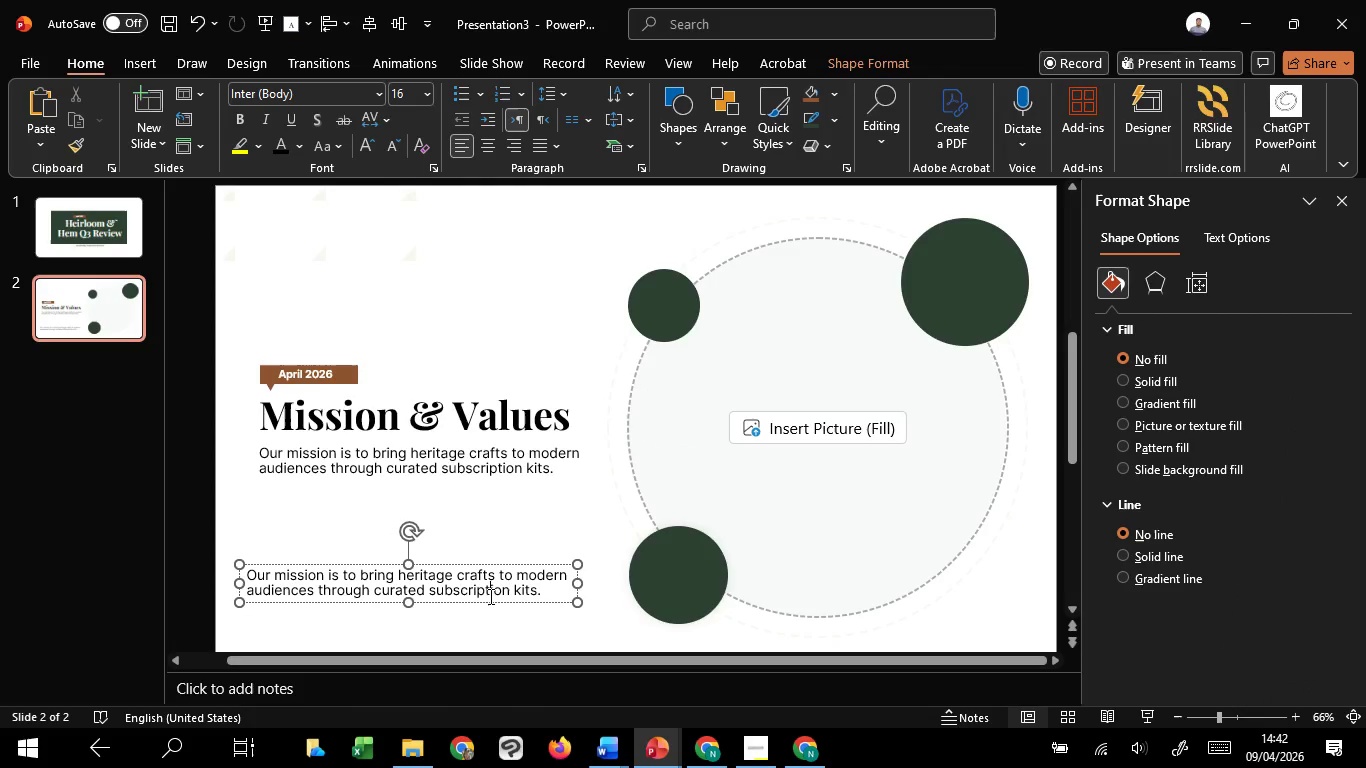 
key(Control+A)
 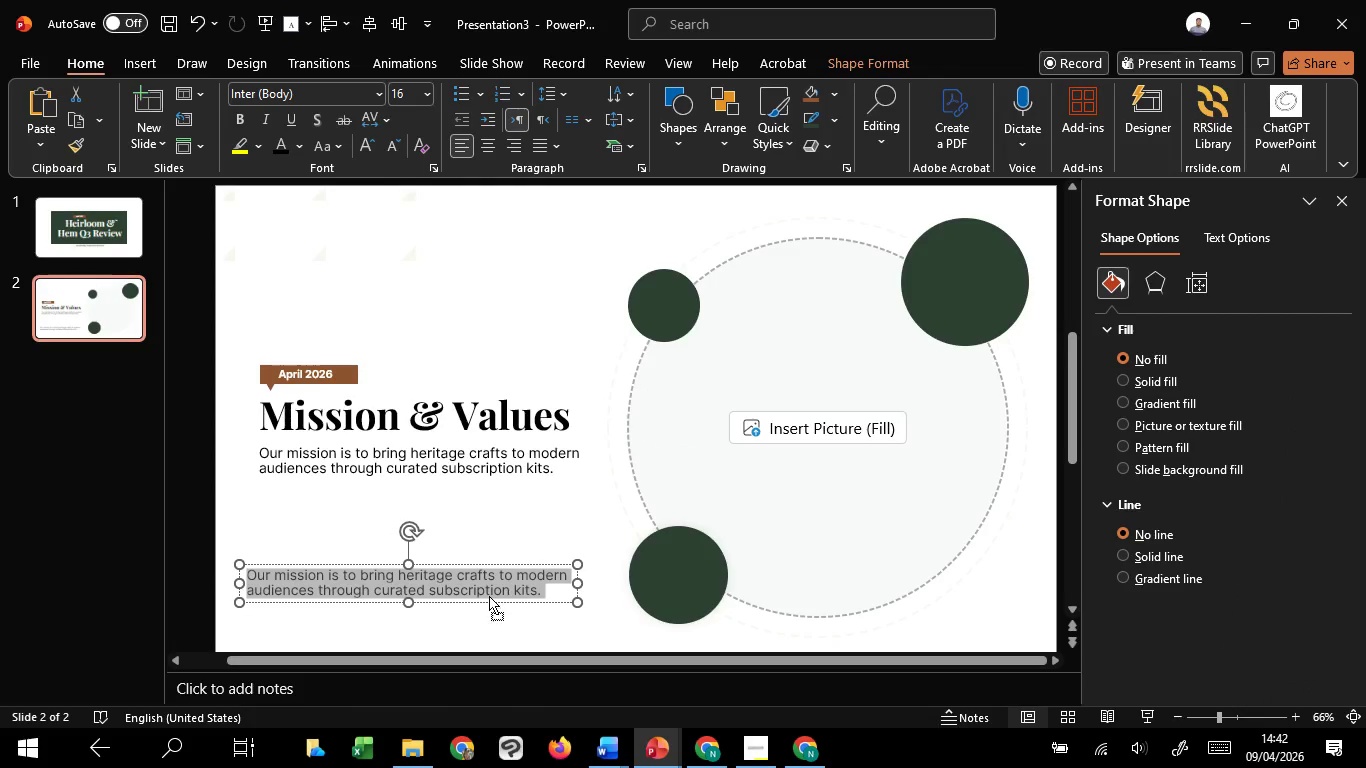 
right_click([489, 596])
 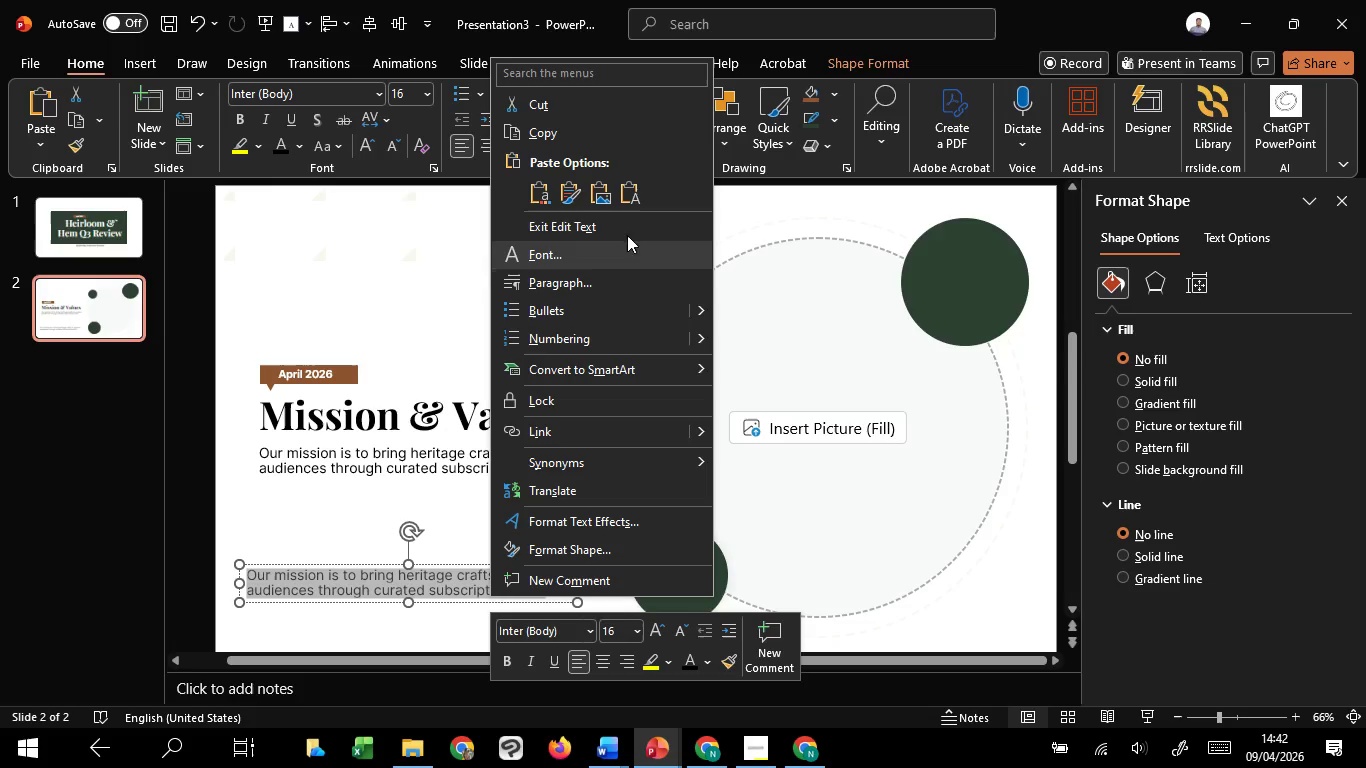 
left_click([632, 198])
 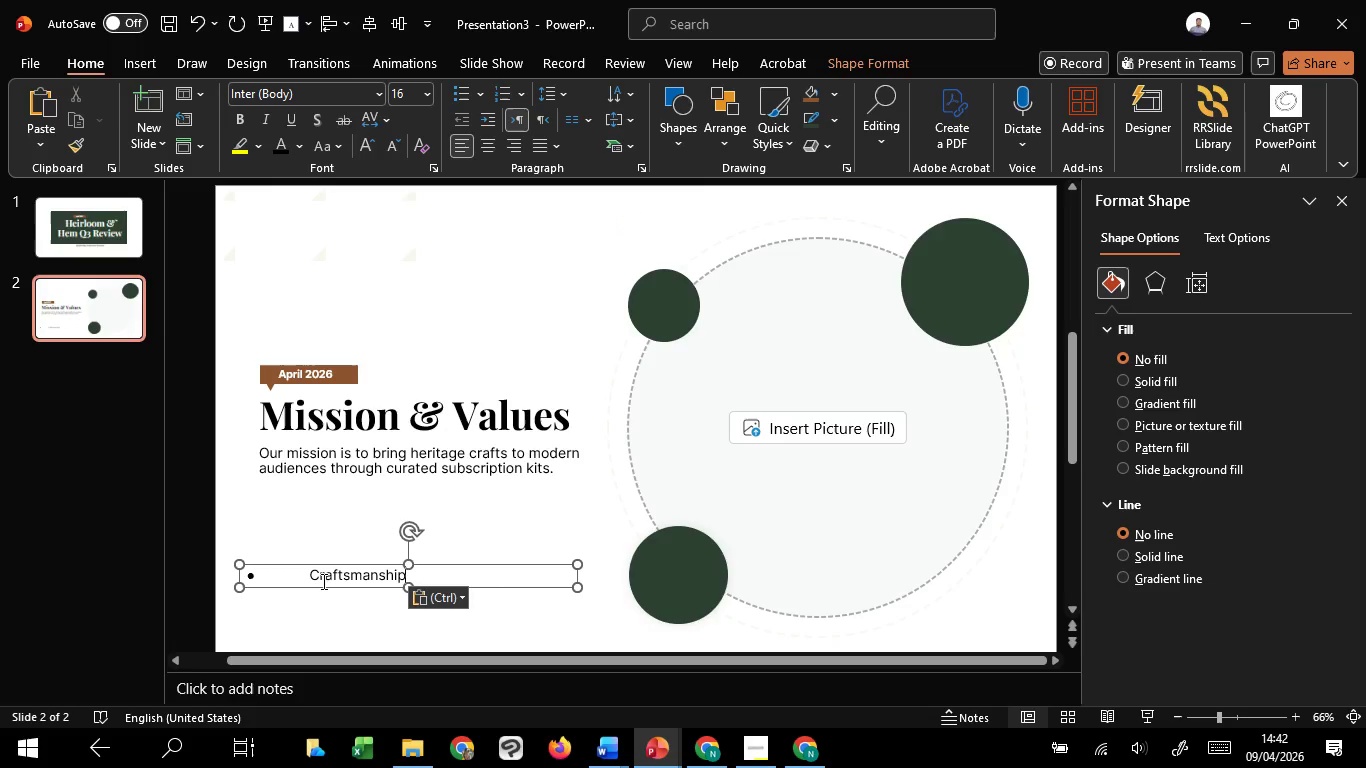 
left_click_drag(start_coordinate=[312, 578], to_coordinate=[193, 552])
 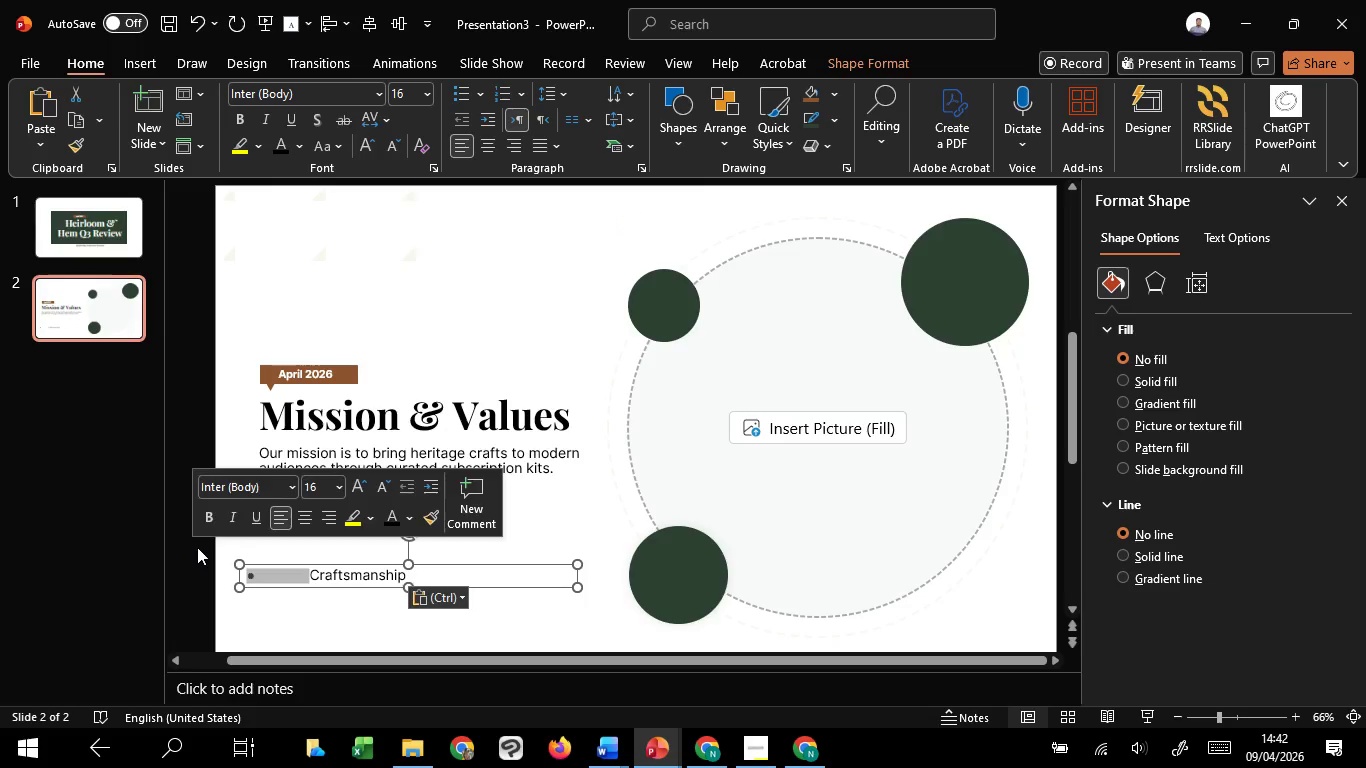 
key(Backspace)
 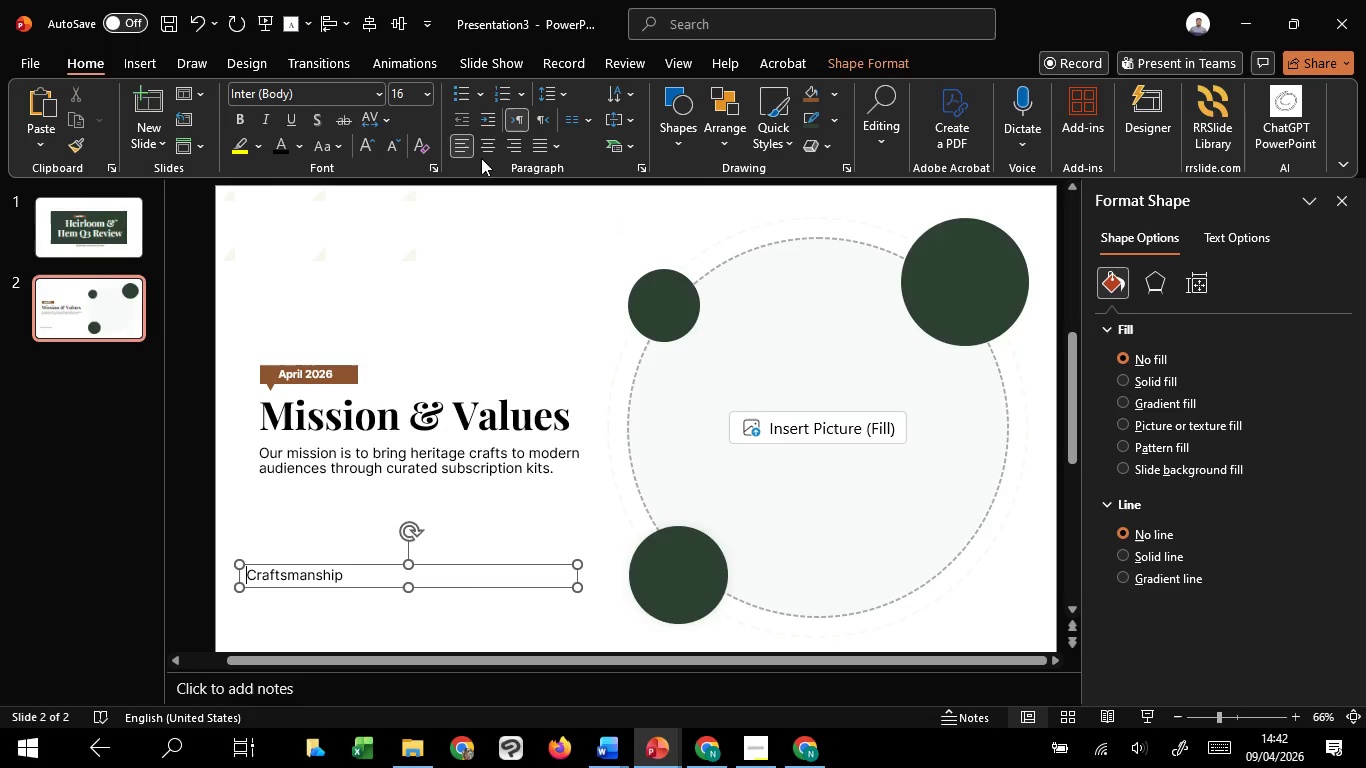 
left_click([486, 145])
 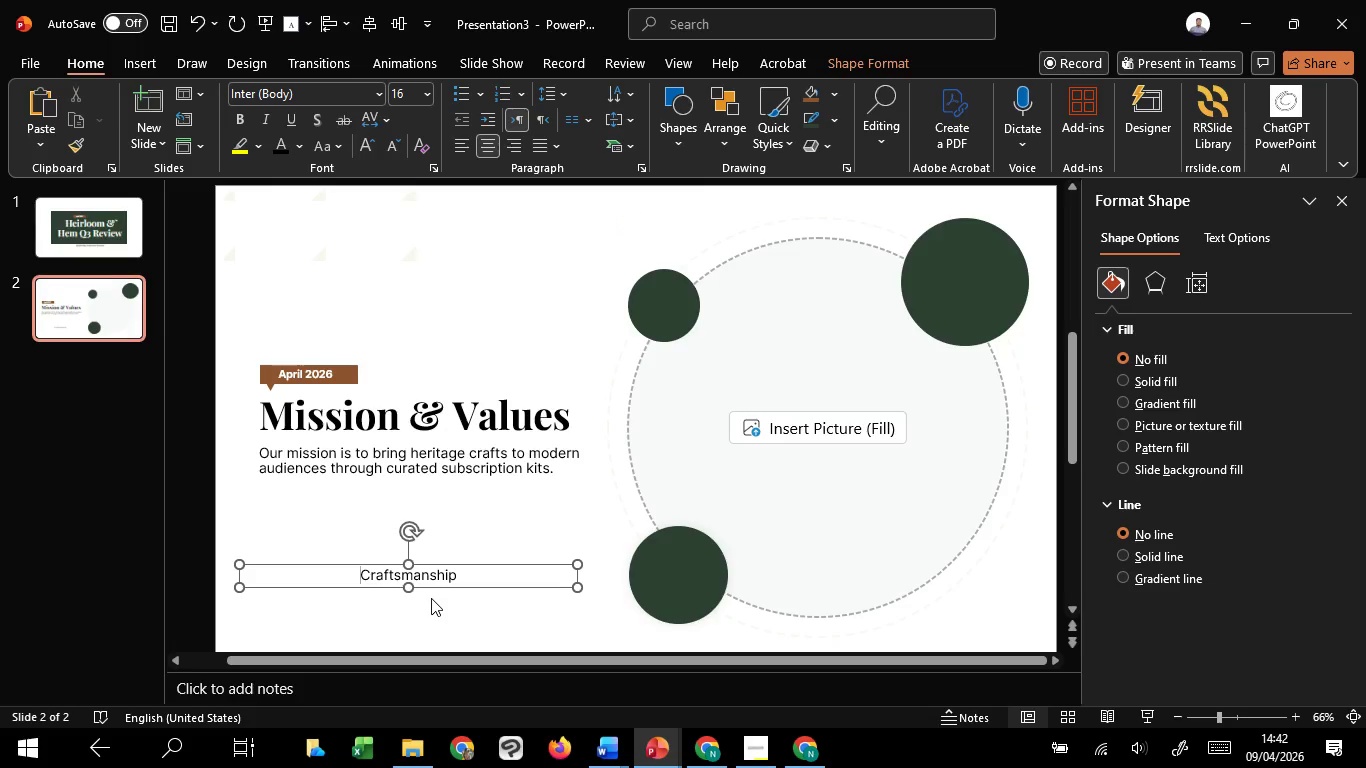 
hold_key(key=ControlLeft, duration=1.52)
scroll: coordinate [262, 591], scroll_direction: up, amount: 1.0
 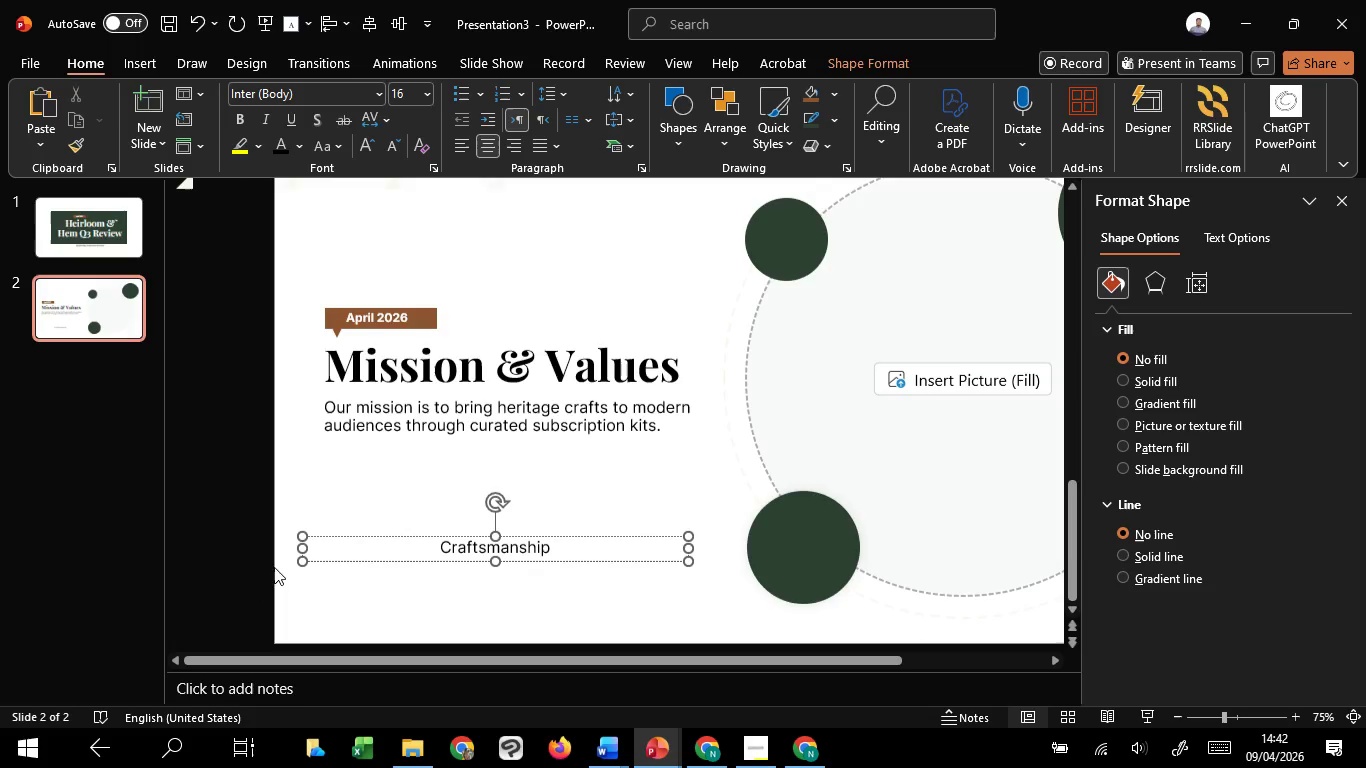 
hold_key(key=ControlLeft, duration=1.52)
hold_key(key=ShiftLeft, duration=1.23)
left_click_drag(start_coordinate=[298, 551], to_coordinate=[426, 564])
 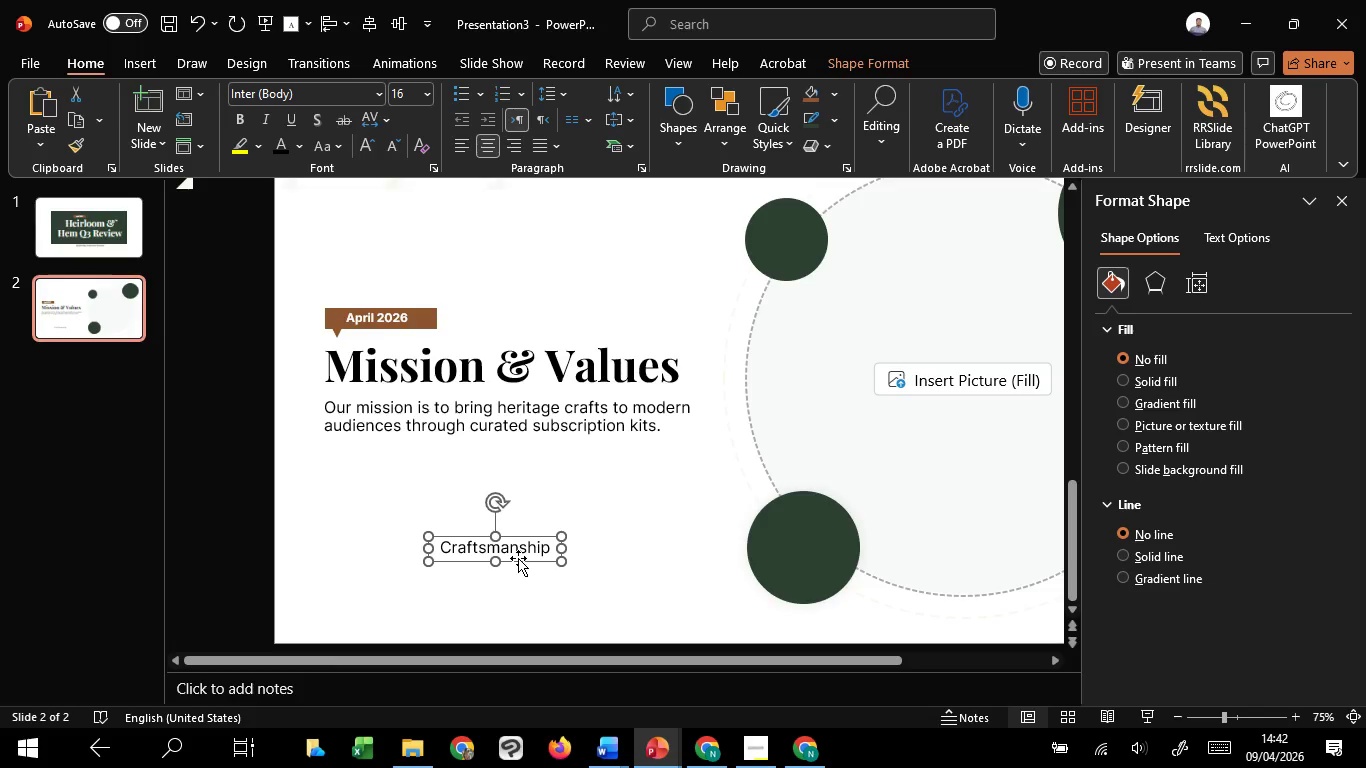 
left_click_drag(start_coordinate=[518, 558], to_coordinate=[807, 264])
 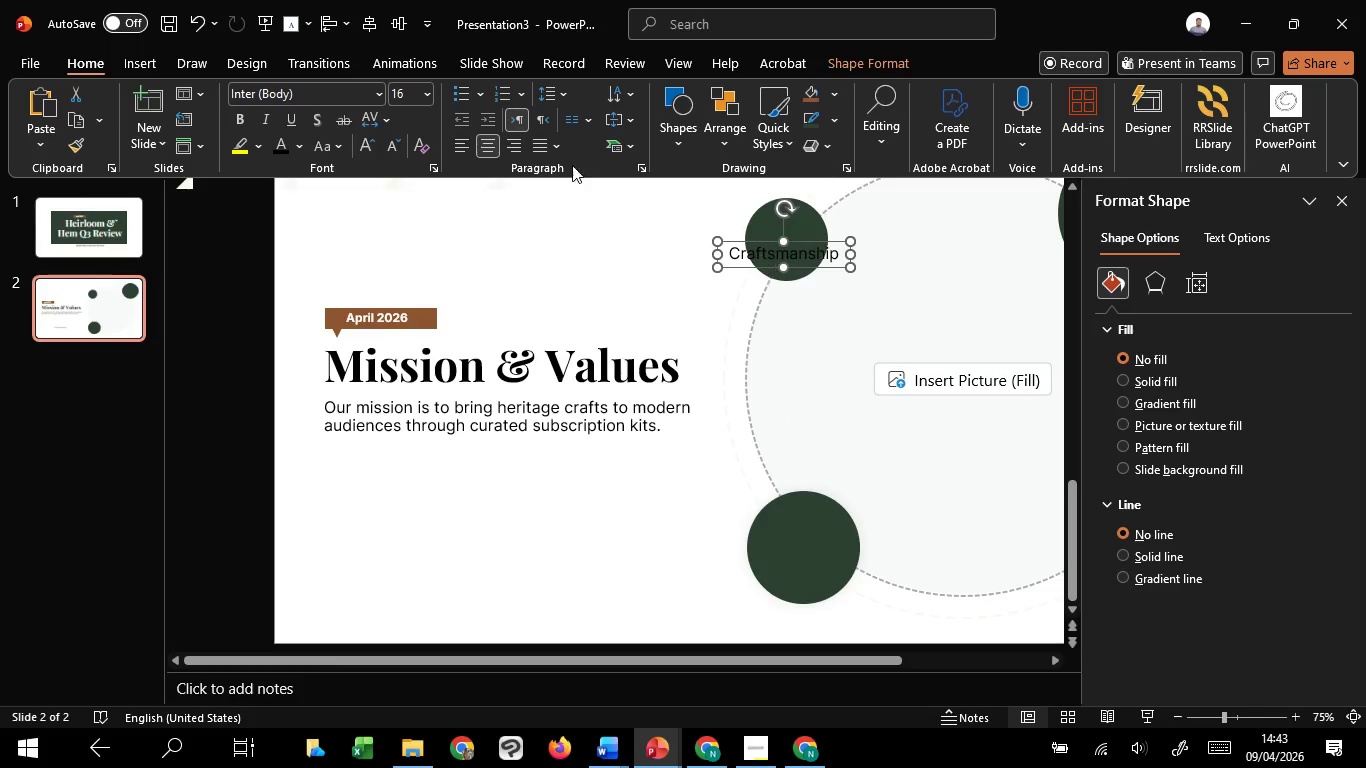 
key(Control+ControlLeft)
 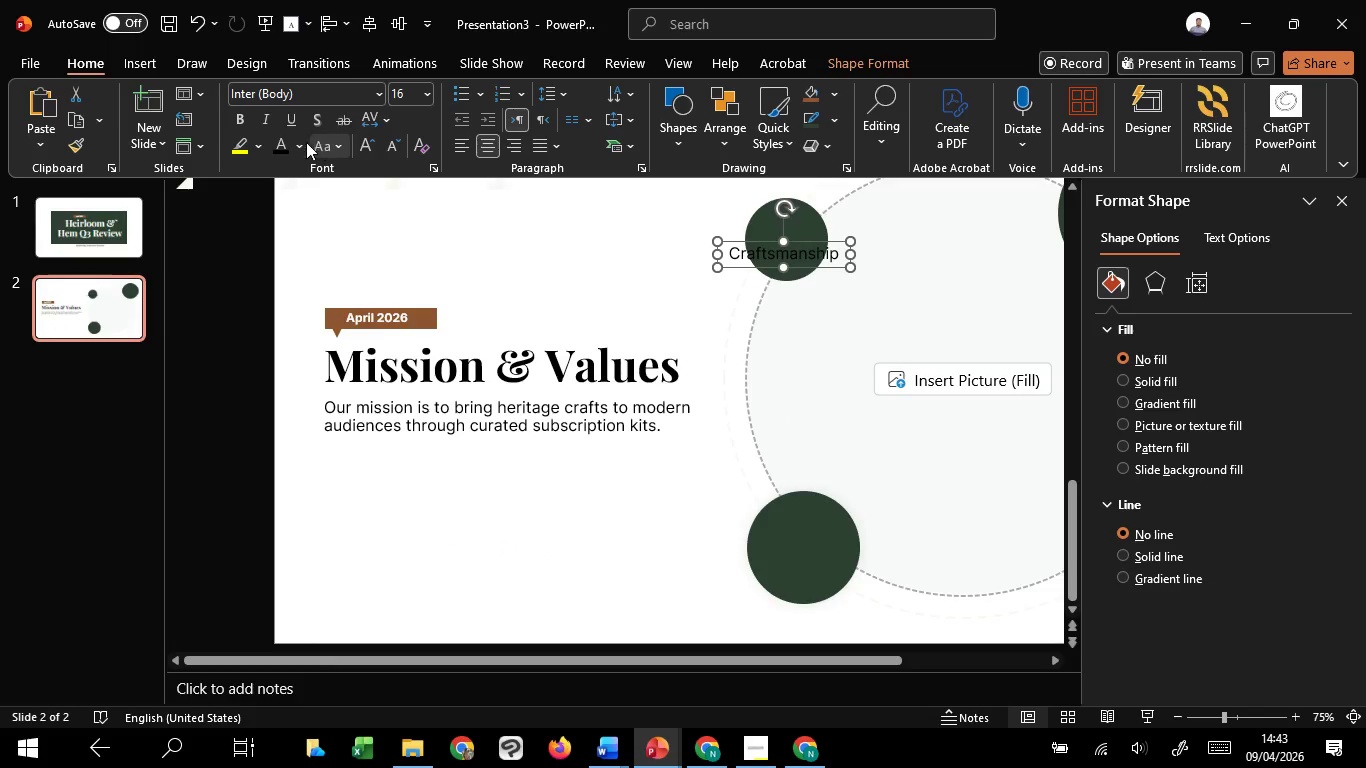 
left_click([291, 143])
 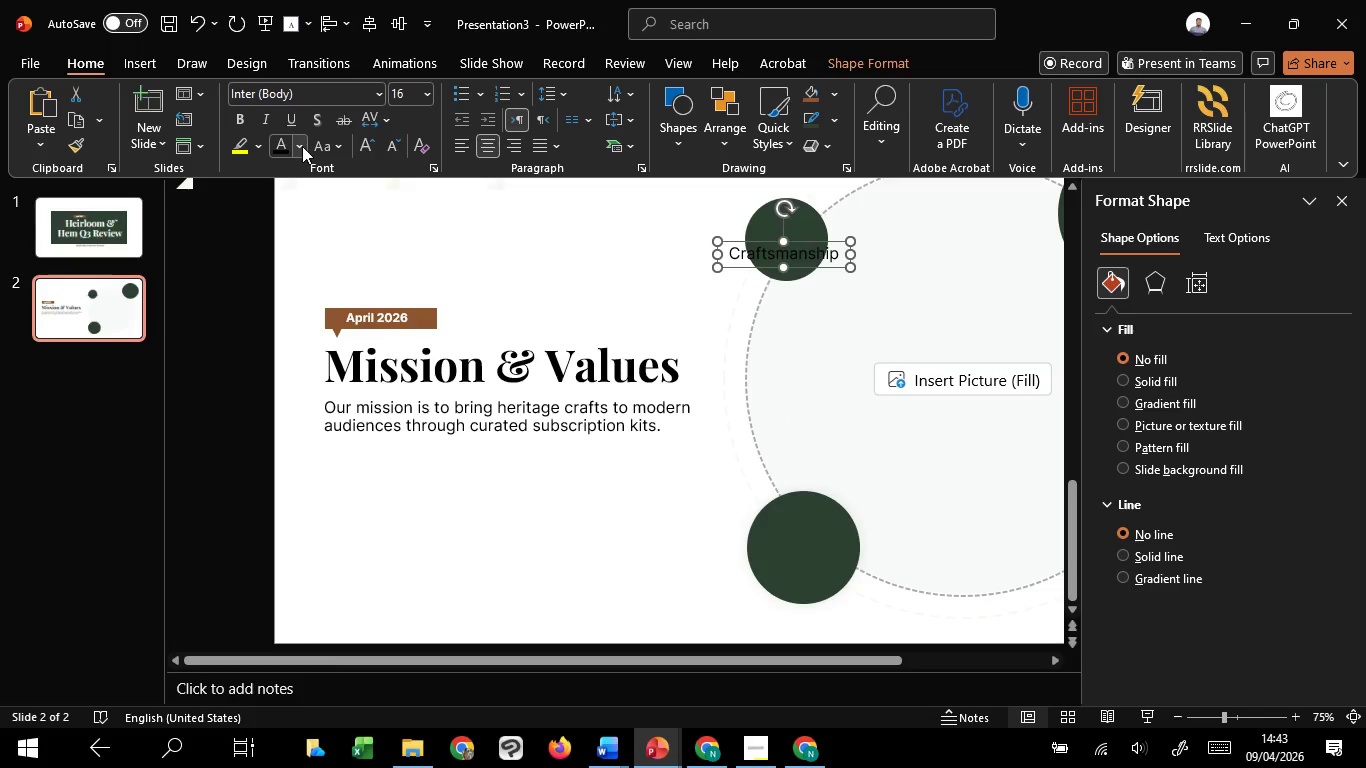 
left_click([302, 146])
 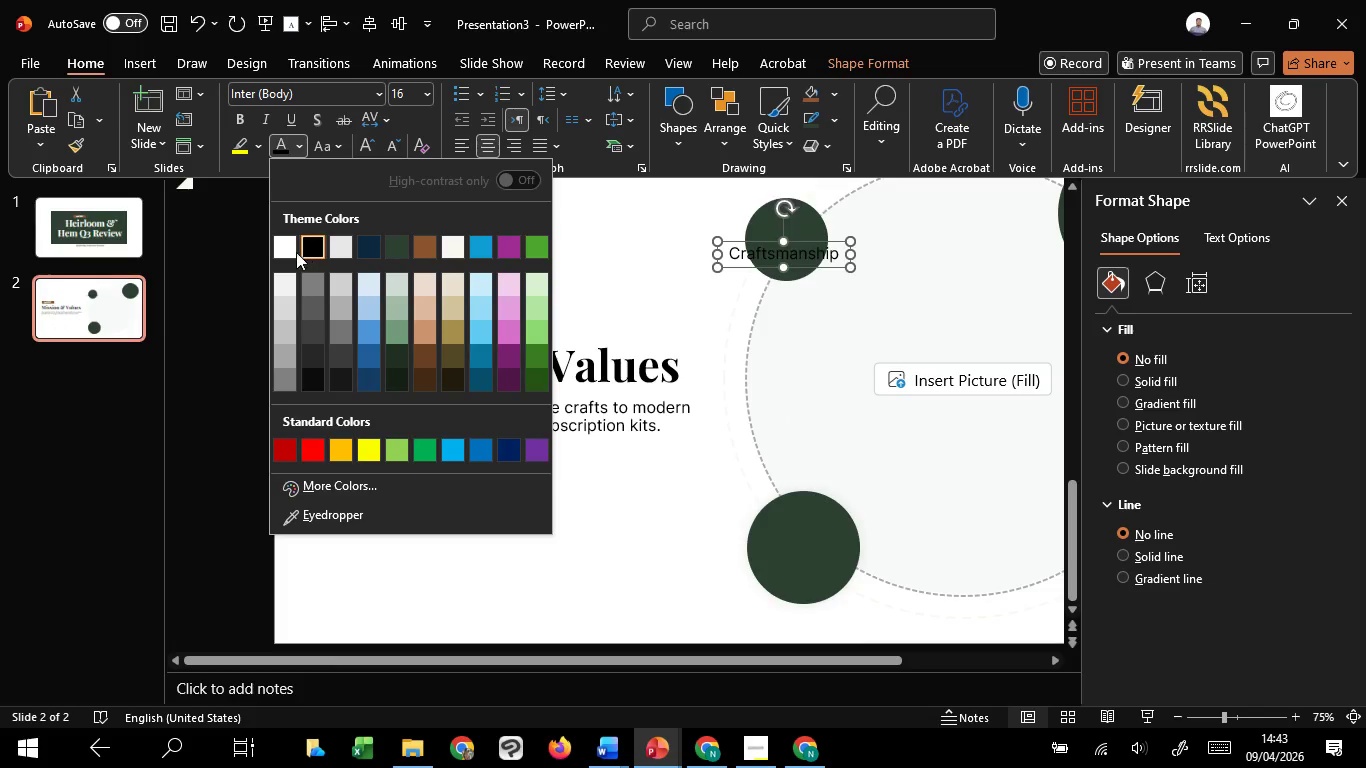 
left_click([281, 247])
 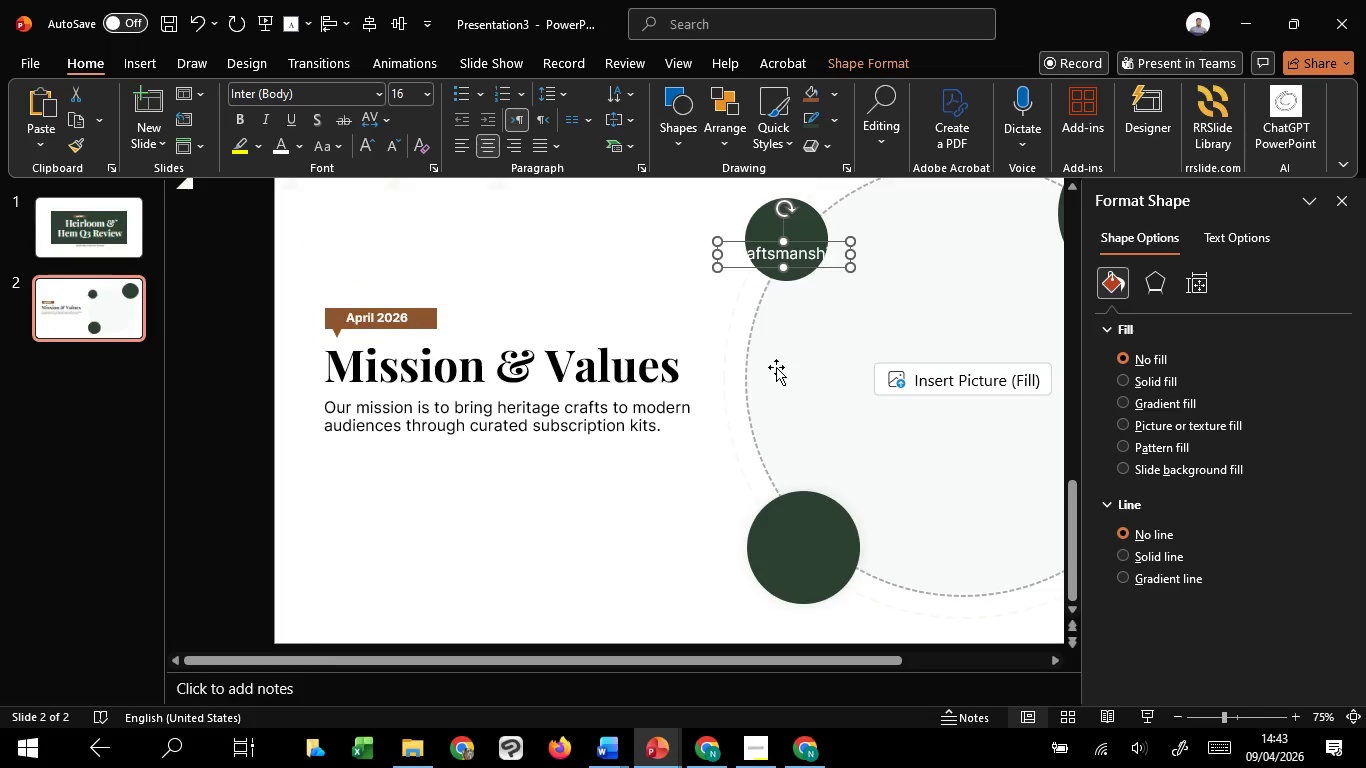 
hold_key(key=ControlLeft, duration=1.22)
scroll: coordinate [790, 362], scroll_direction: up, amount: 5.0
 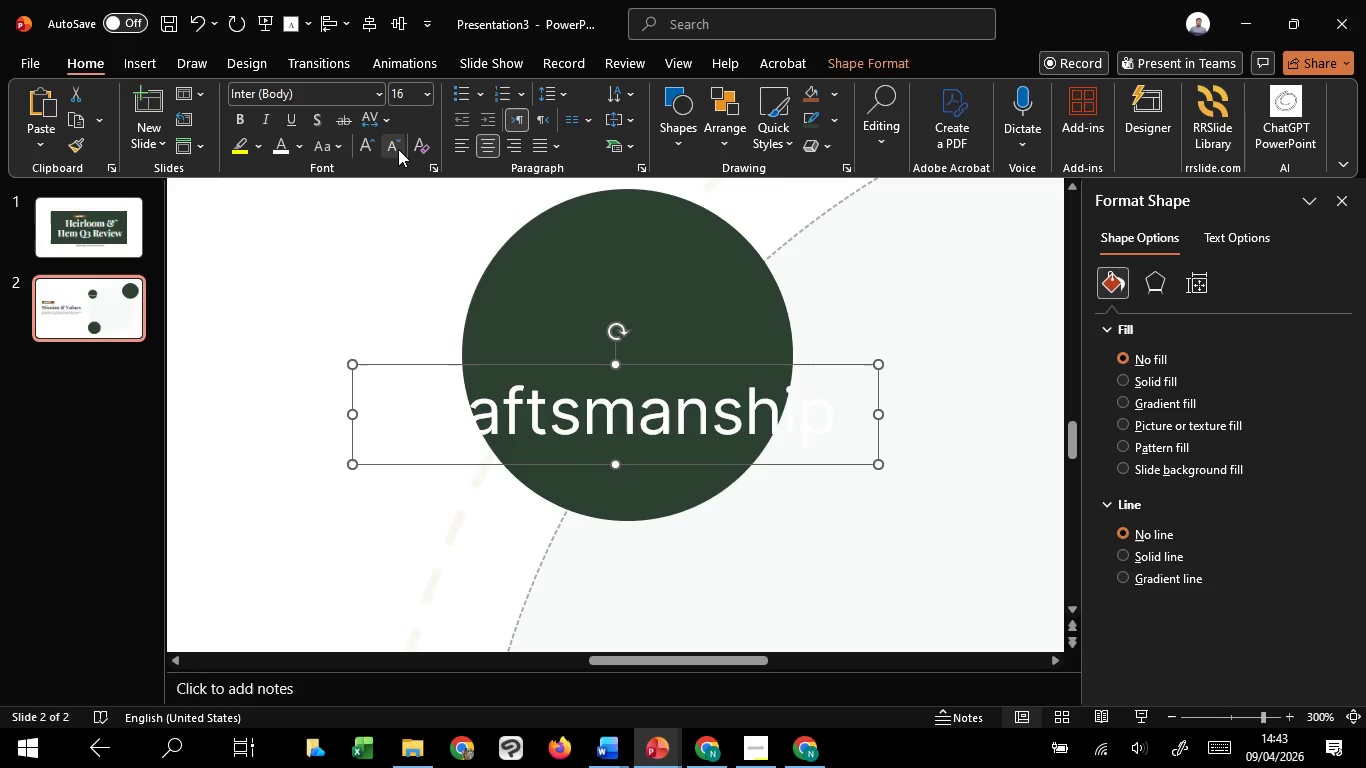 
double_click([398, 149])
 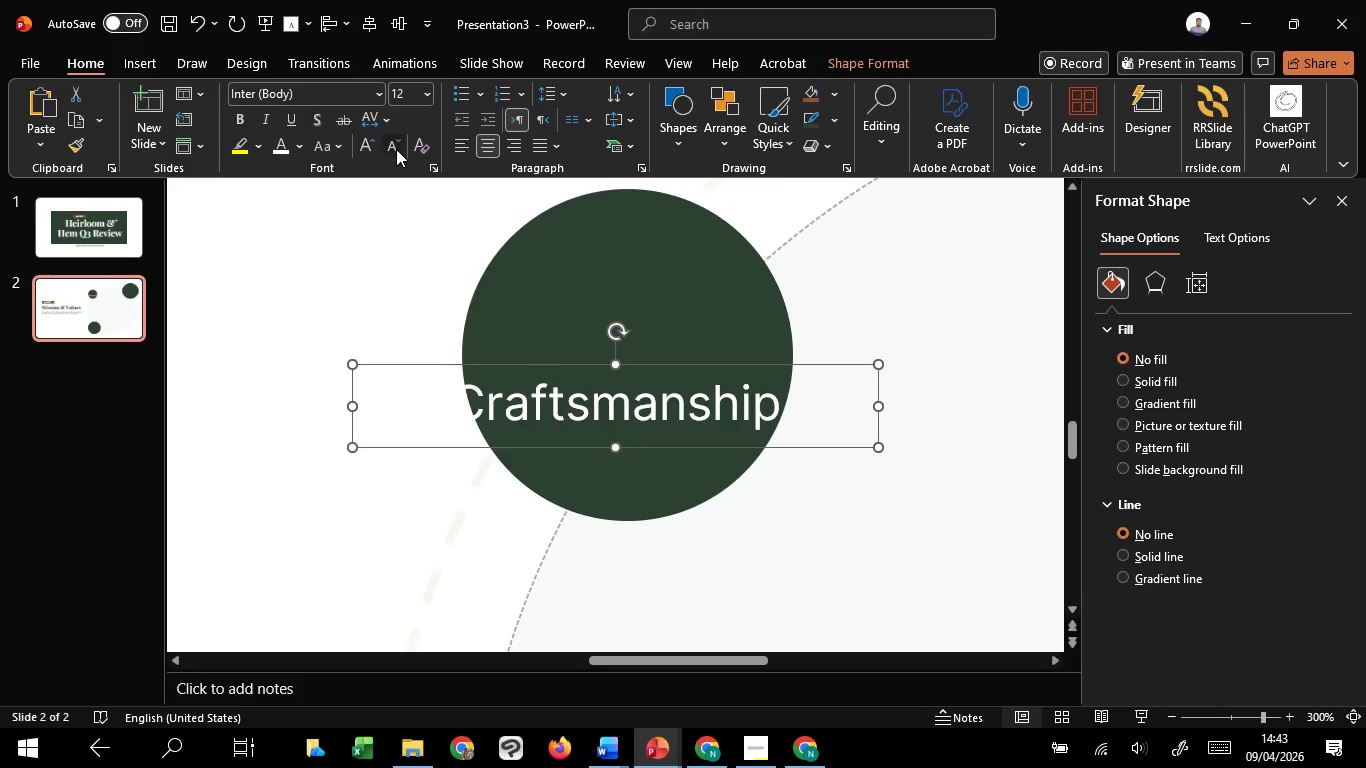 
triple_click([396, 149])
 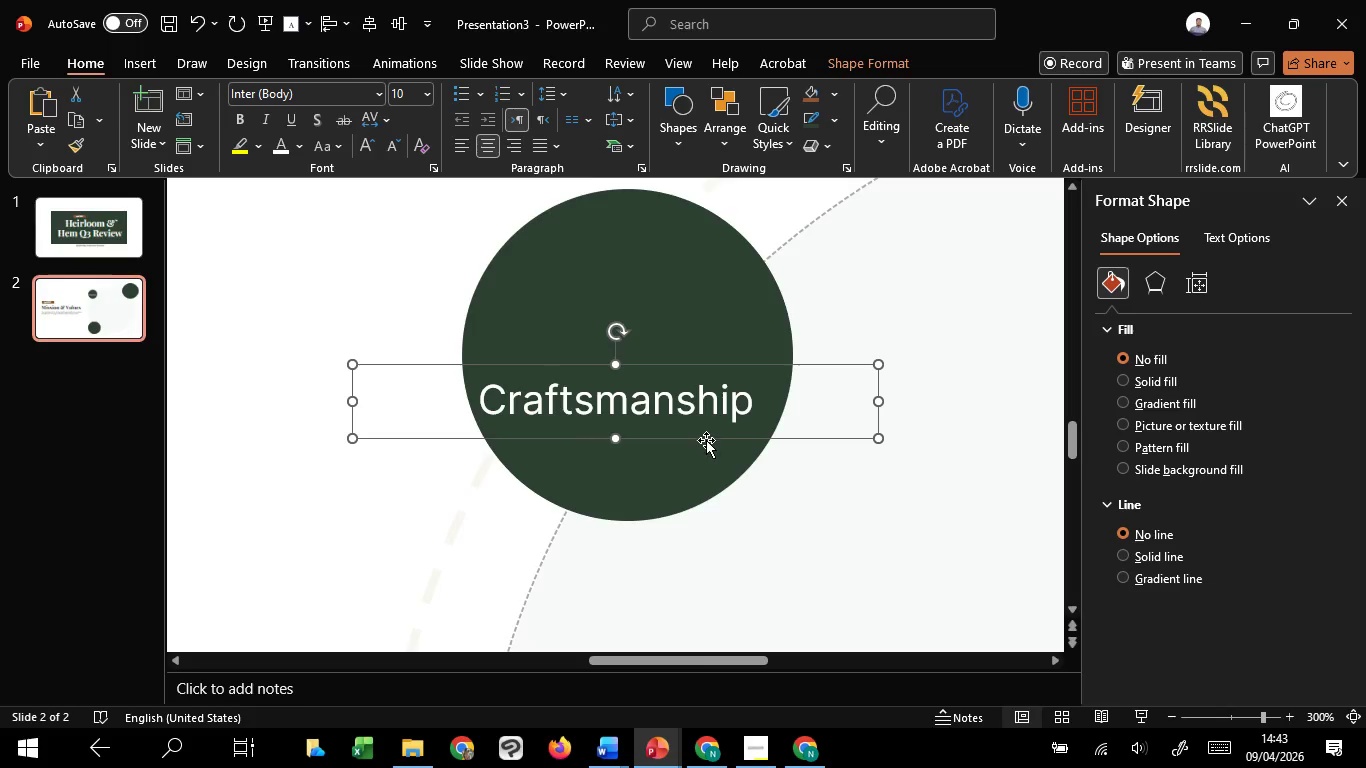 
hold_key(key=ShiftLeft, duration=1.31)
left_click([652, 481])
 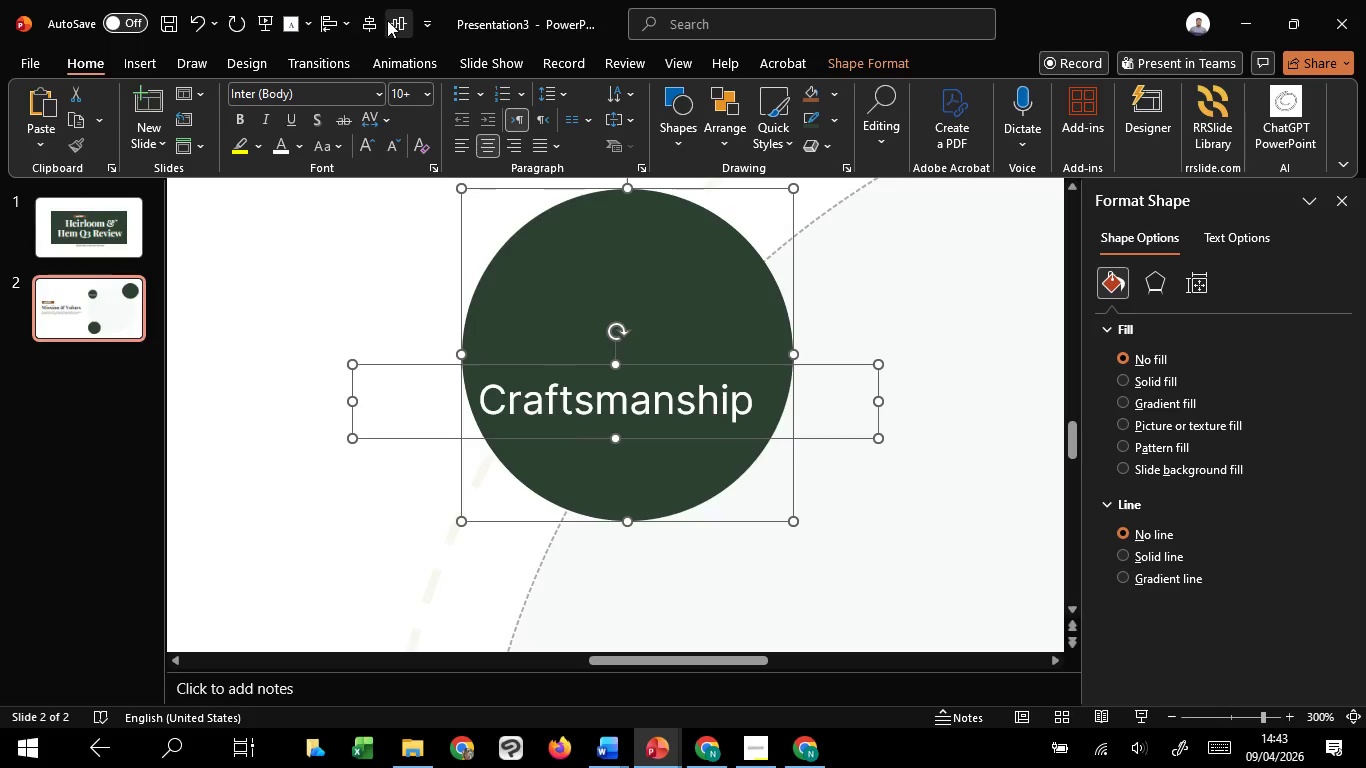 
left_click([371, 20])
 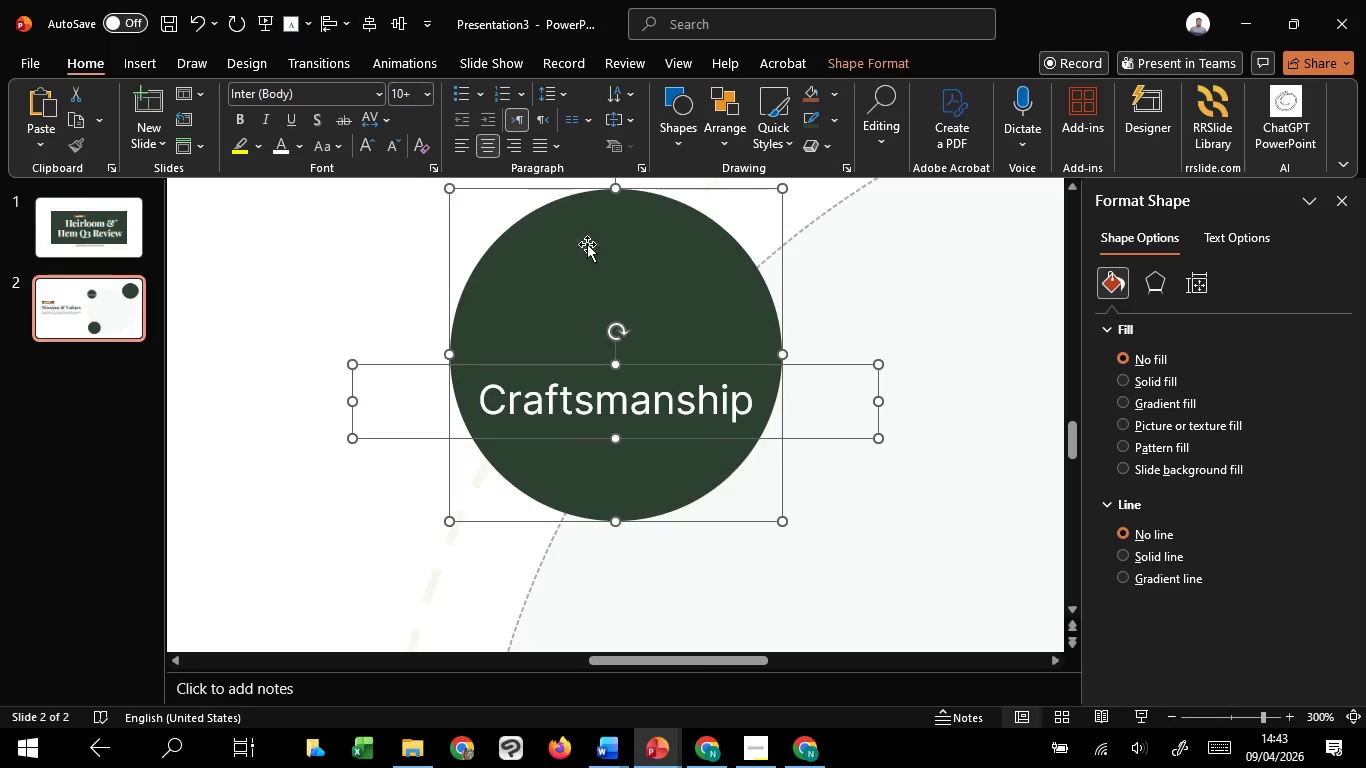 
left_click_drag(start_coordinate=[607, 236], to_coordinate=[619, 237])
 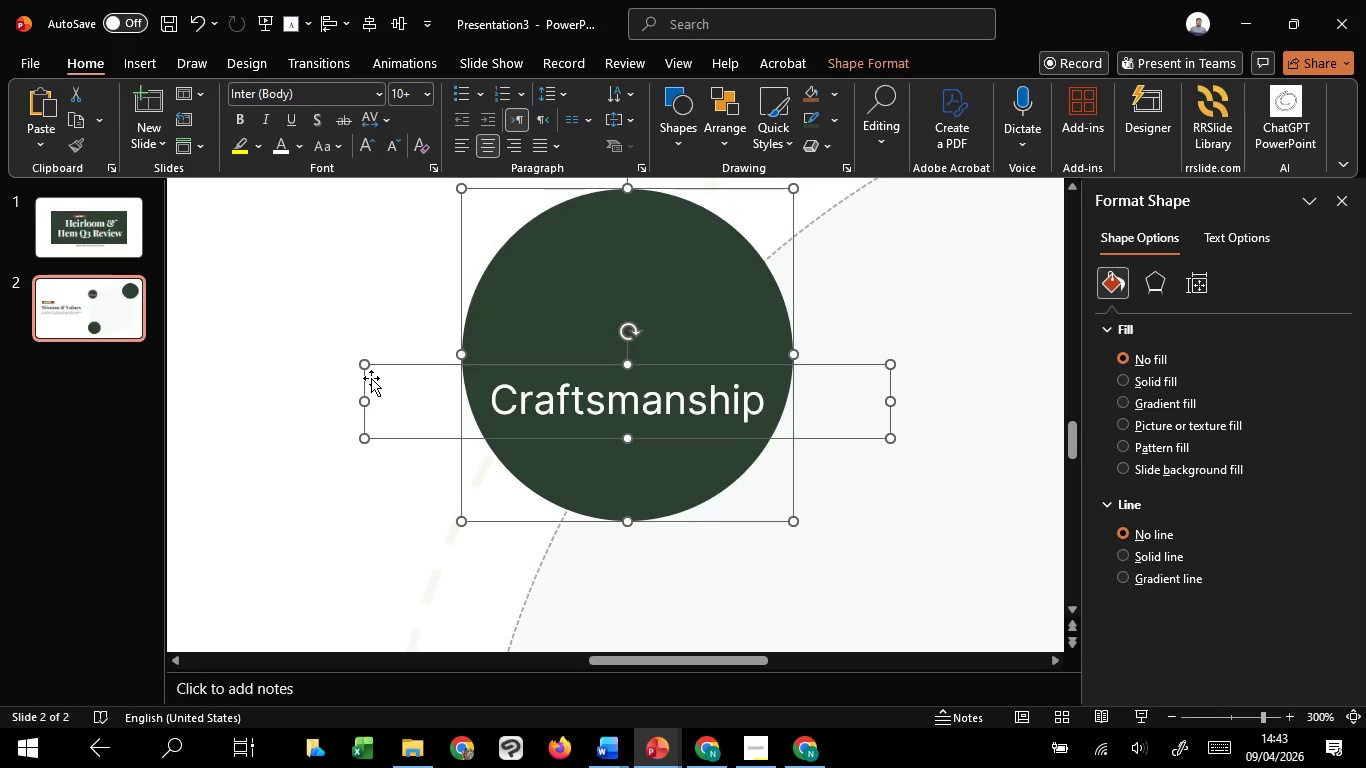 
hold_key(key=ShiftLeft, duration=0.89)
 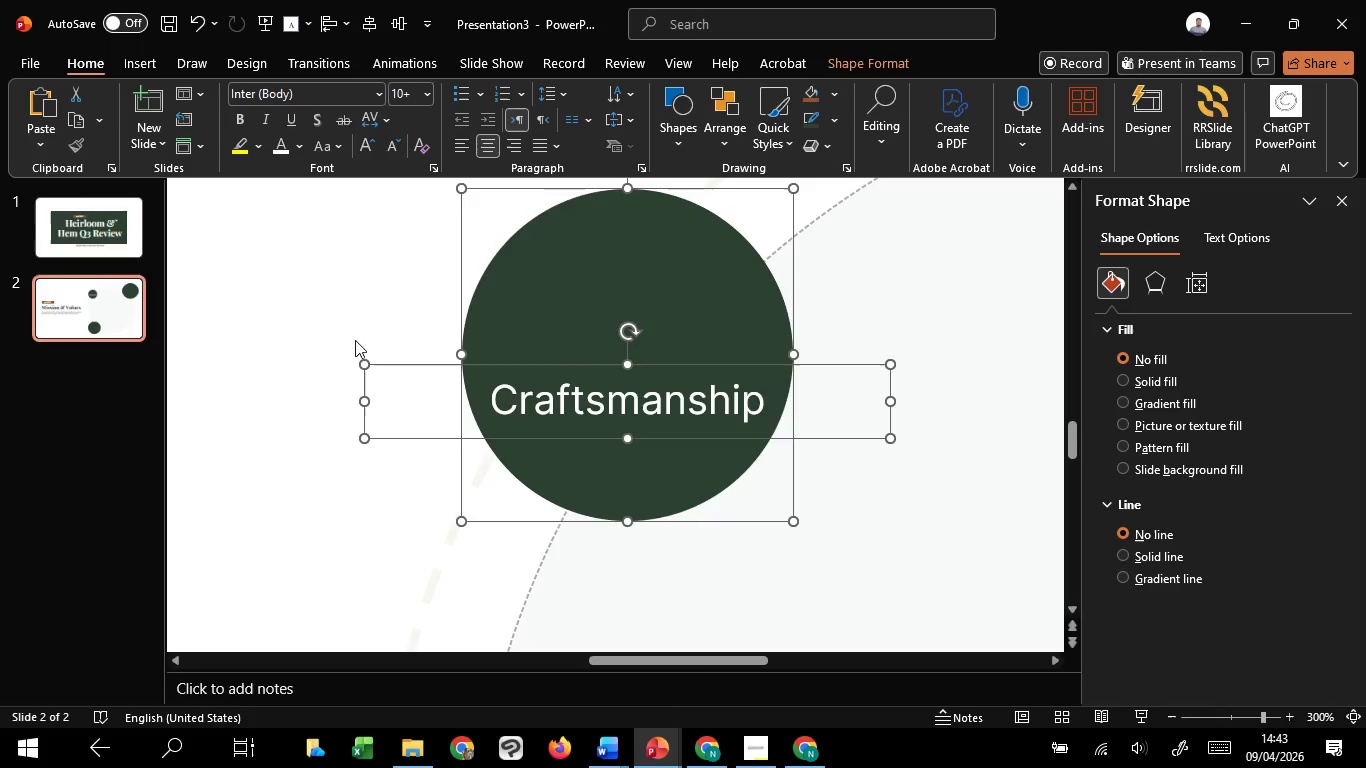 
left_click([354, 337])
 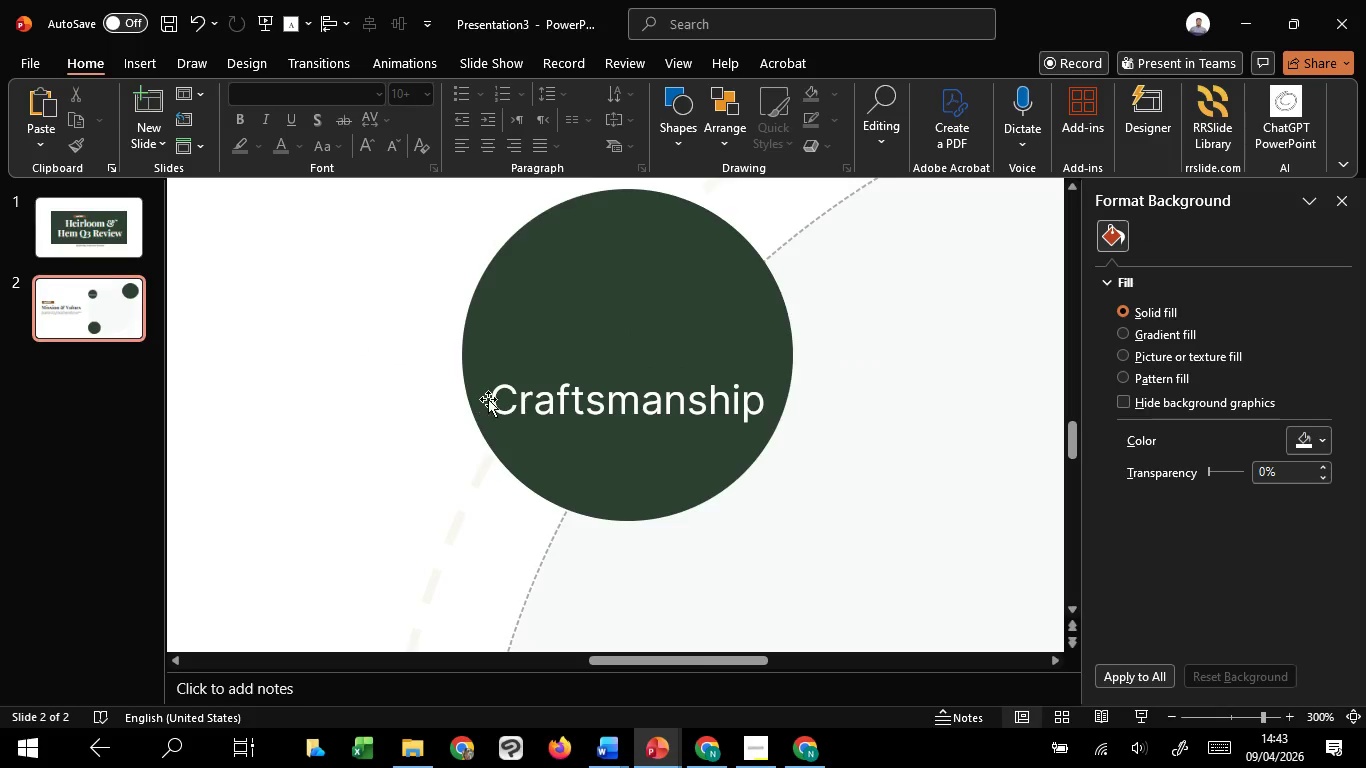 
left_click([488, 399])
 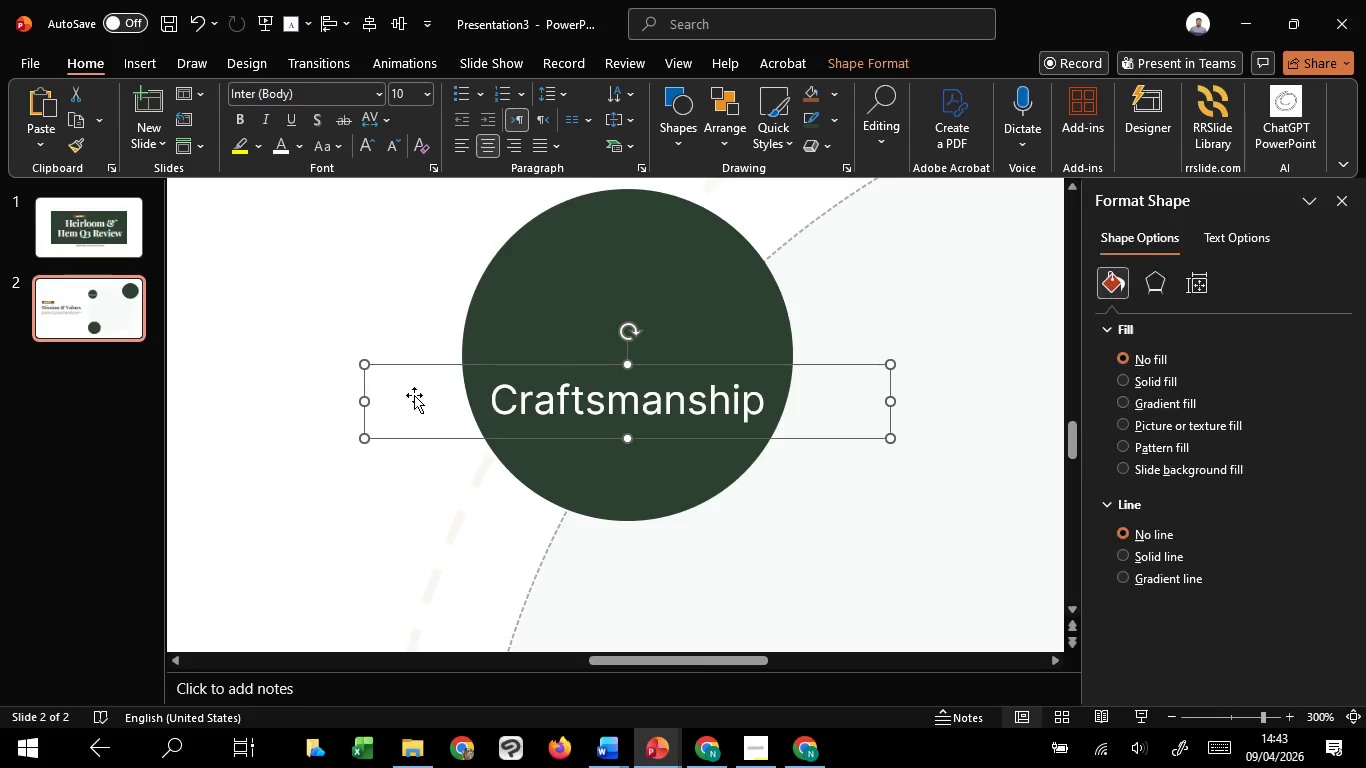 
hold_key(key=ControlLeft, duration=5.47)
hold_key(key=ShiftLeft, duration=1.51)
left_click_drag(start_coordinate=[361, 400], to_coordinate=[489, 416])
 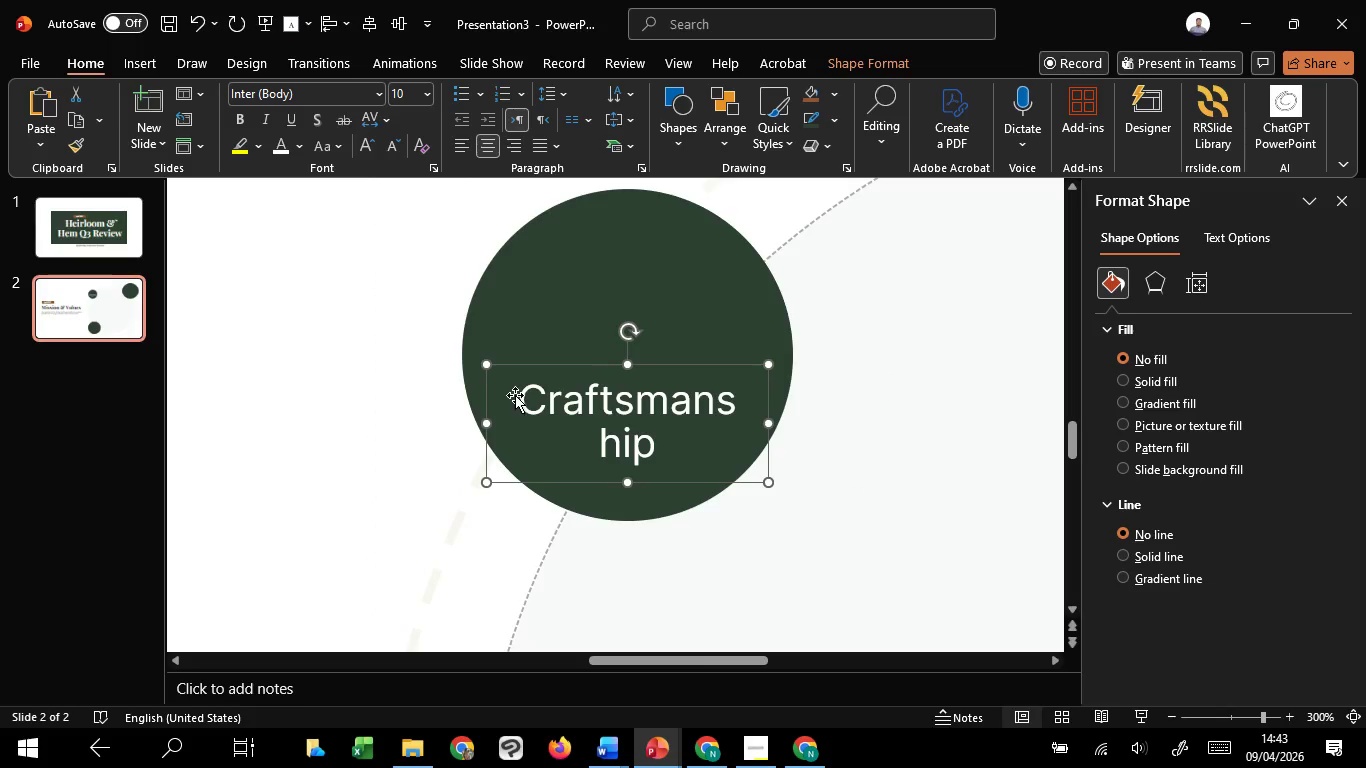 
hold_key(key=ShiftLeft, duration=1.5)
 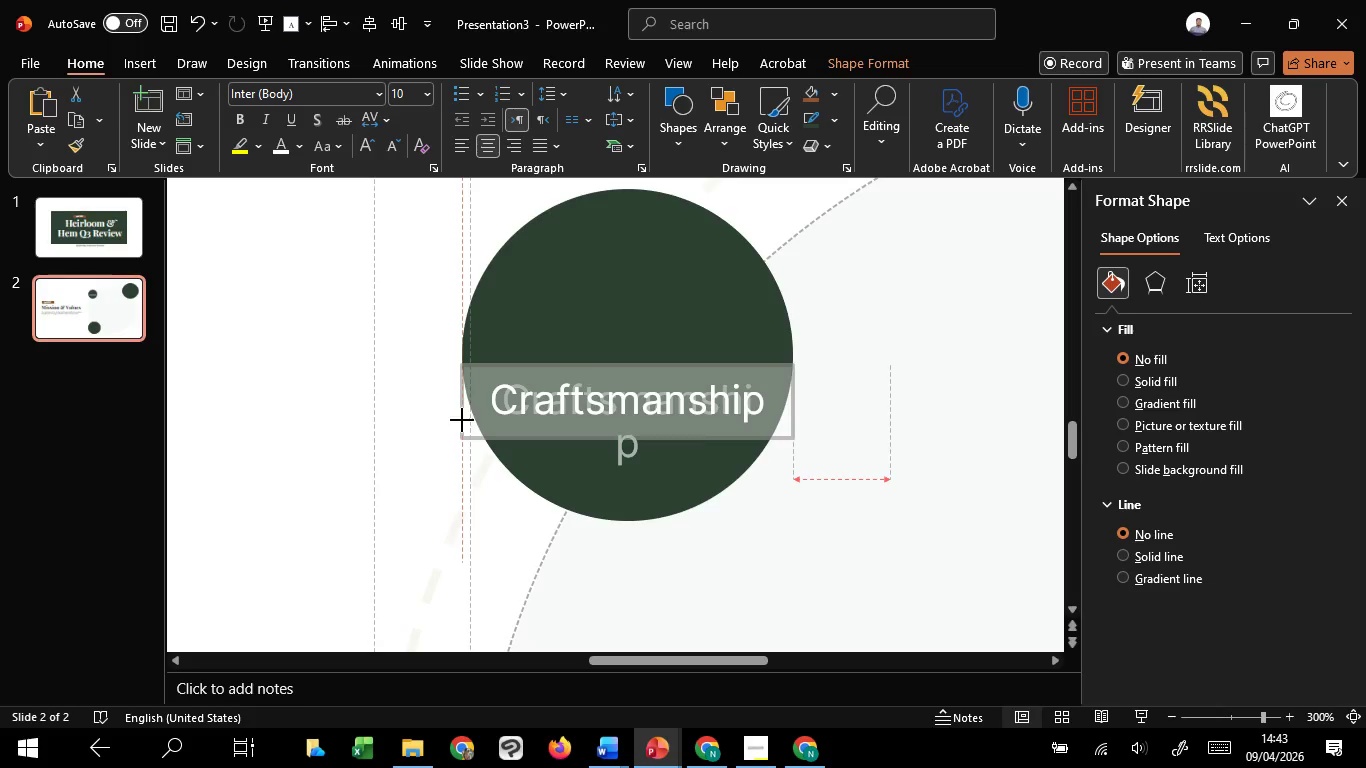 
hold_key(key=ShiftLeft, duration=1.52)
 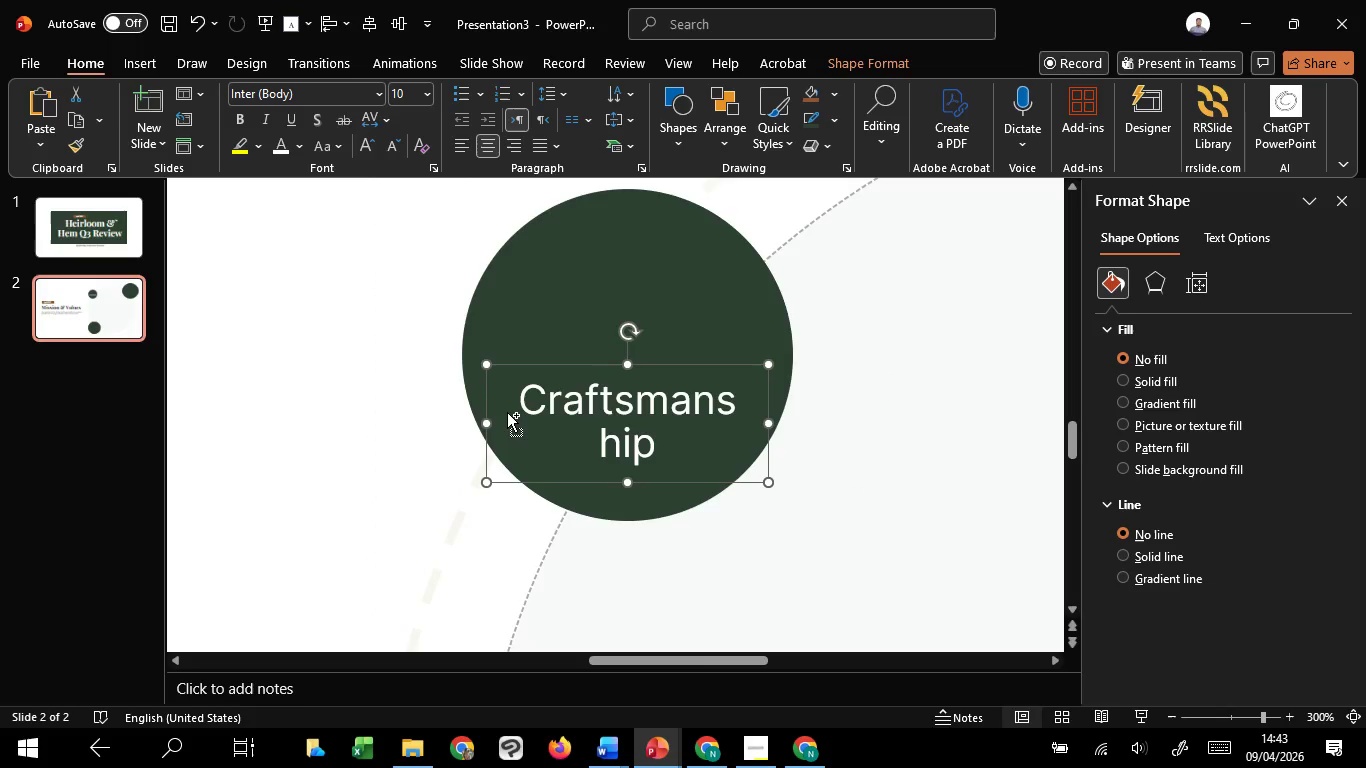 
hold_key(key=ShiftLeft, duration=0.56)
 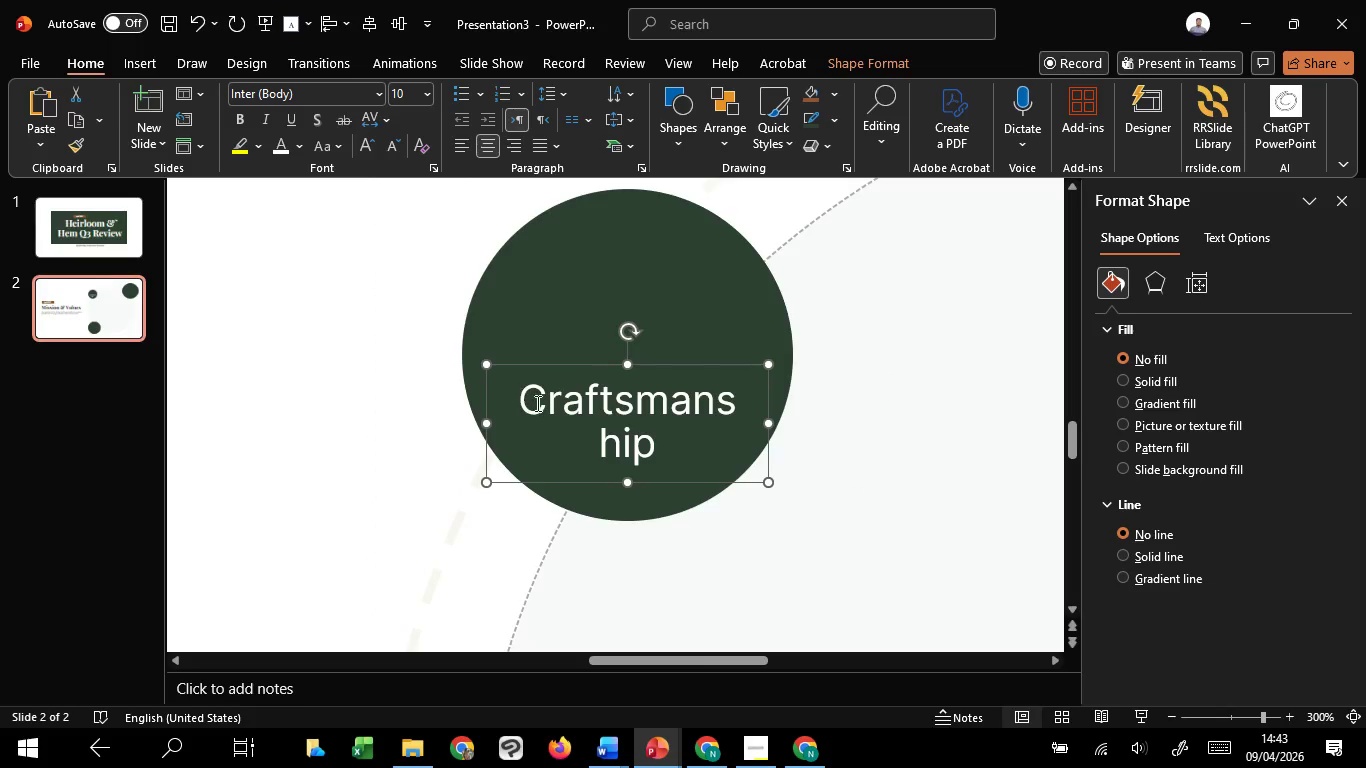 
left_click_drag(start_coordinate=[536, 403], to_coordinate=[720, 459])
 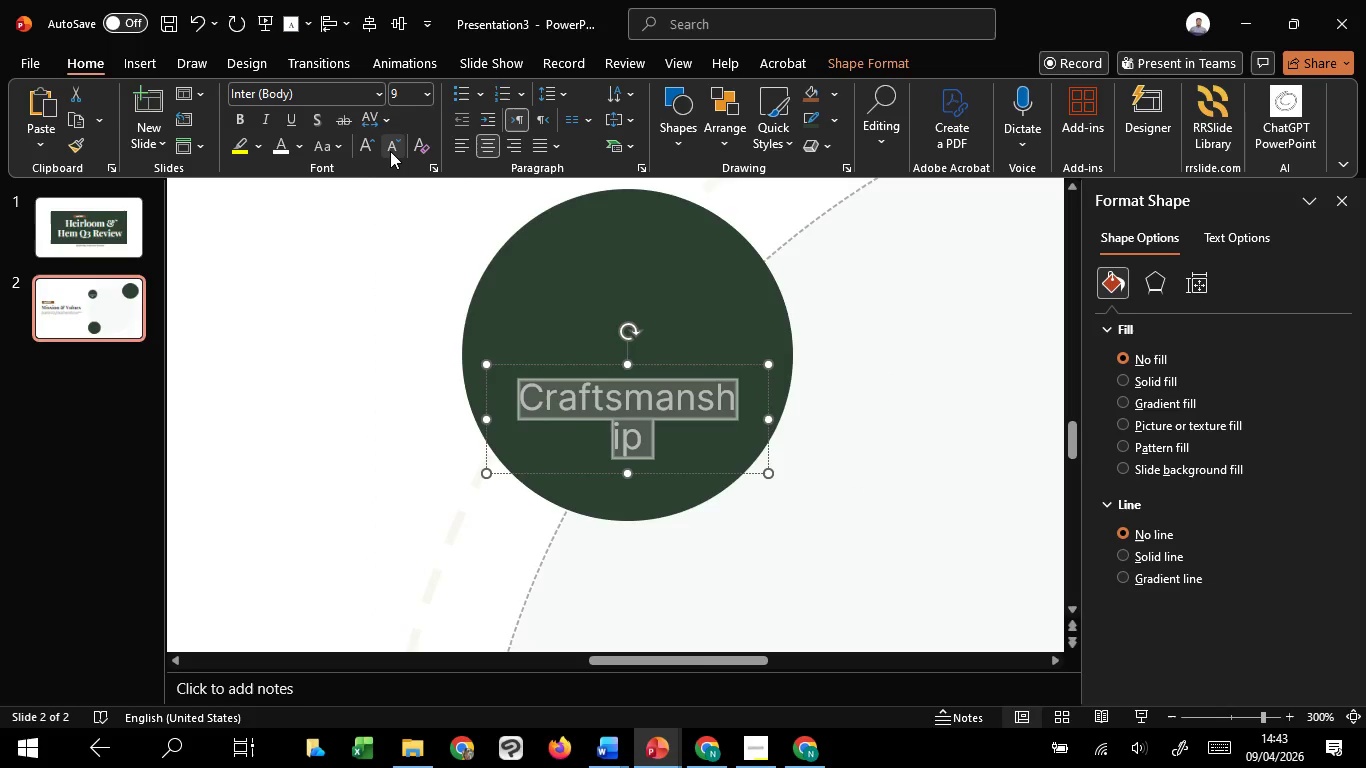 
double_click([390, 151])
 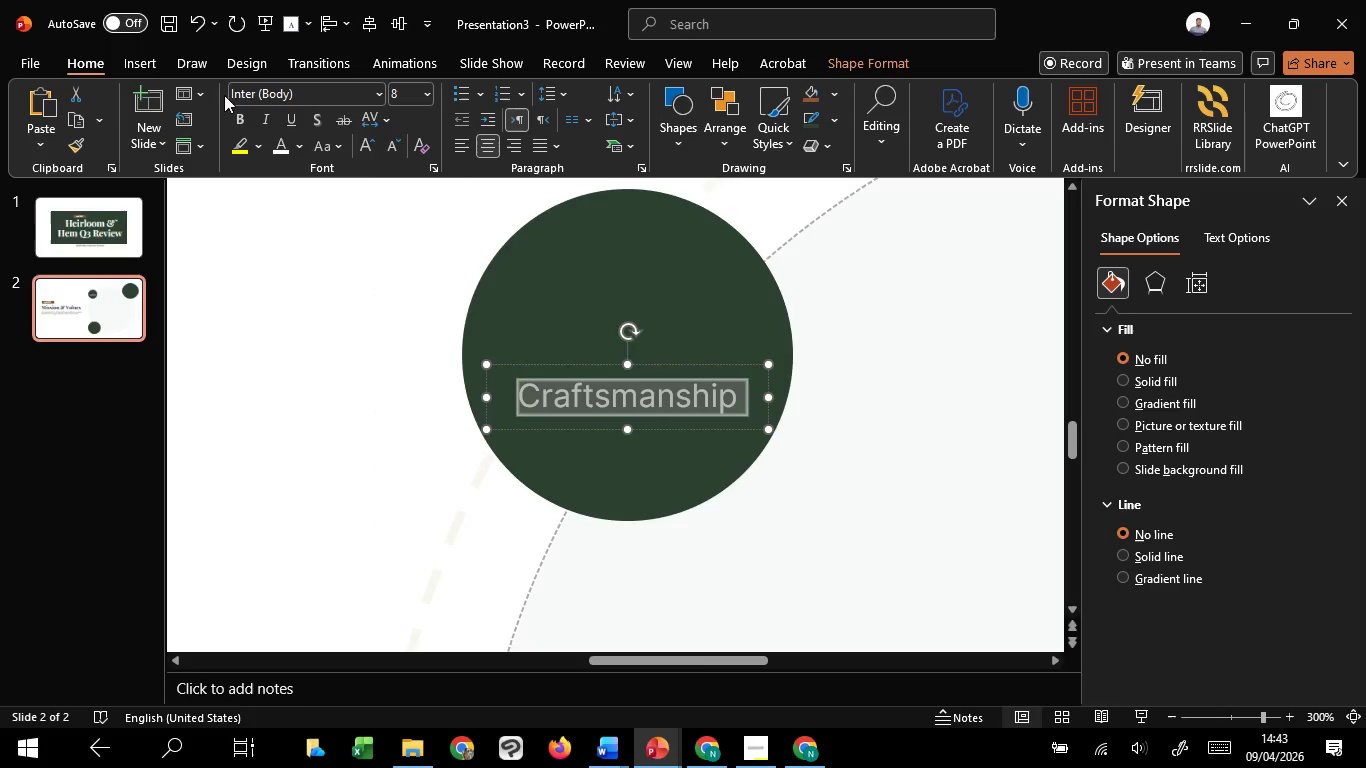 
left_click([243, 113])
 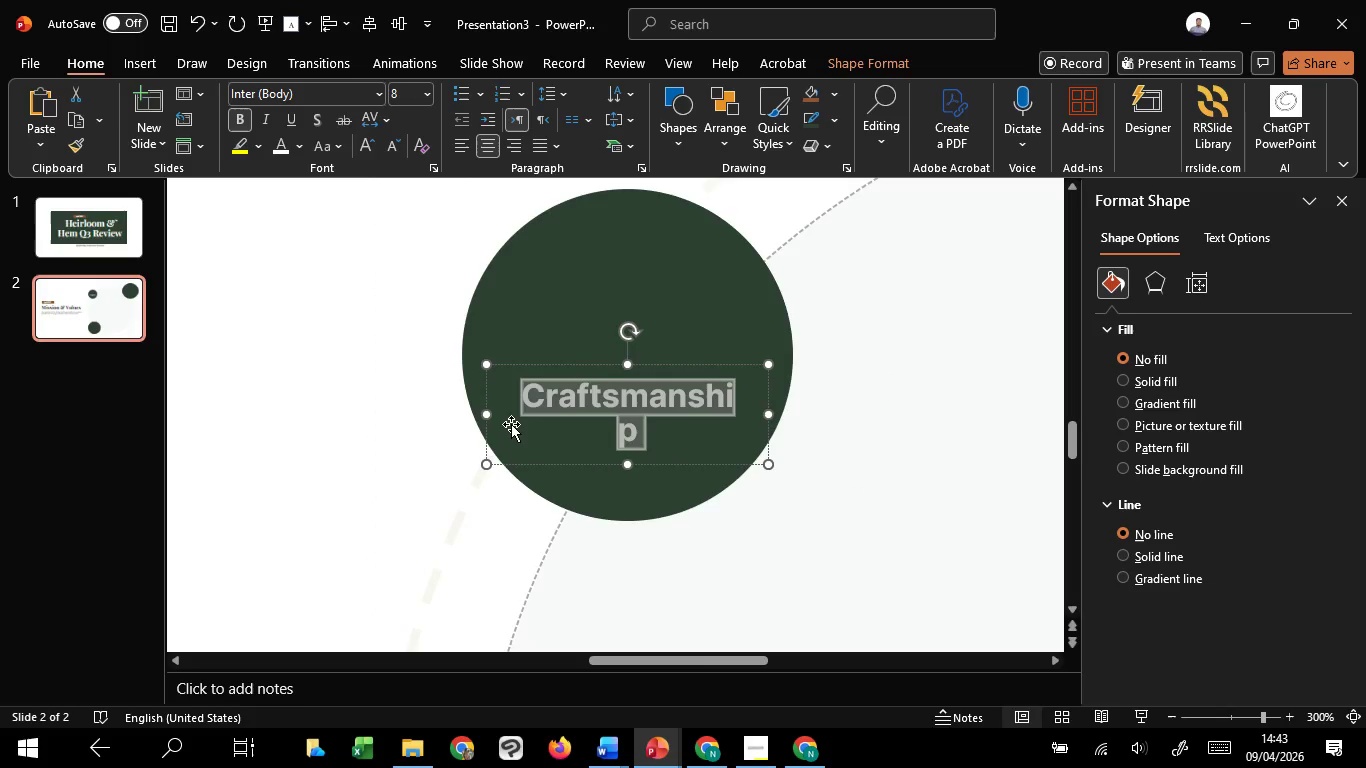 
hold_key(key=ControlLeft, duration=1.19)
hold_key(key=ShiftLeft, duration=1.11)
left_click_drag(start_coordinate=[486, 417], to_coordinate=[472, 417])
 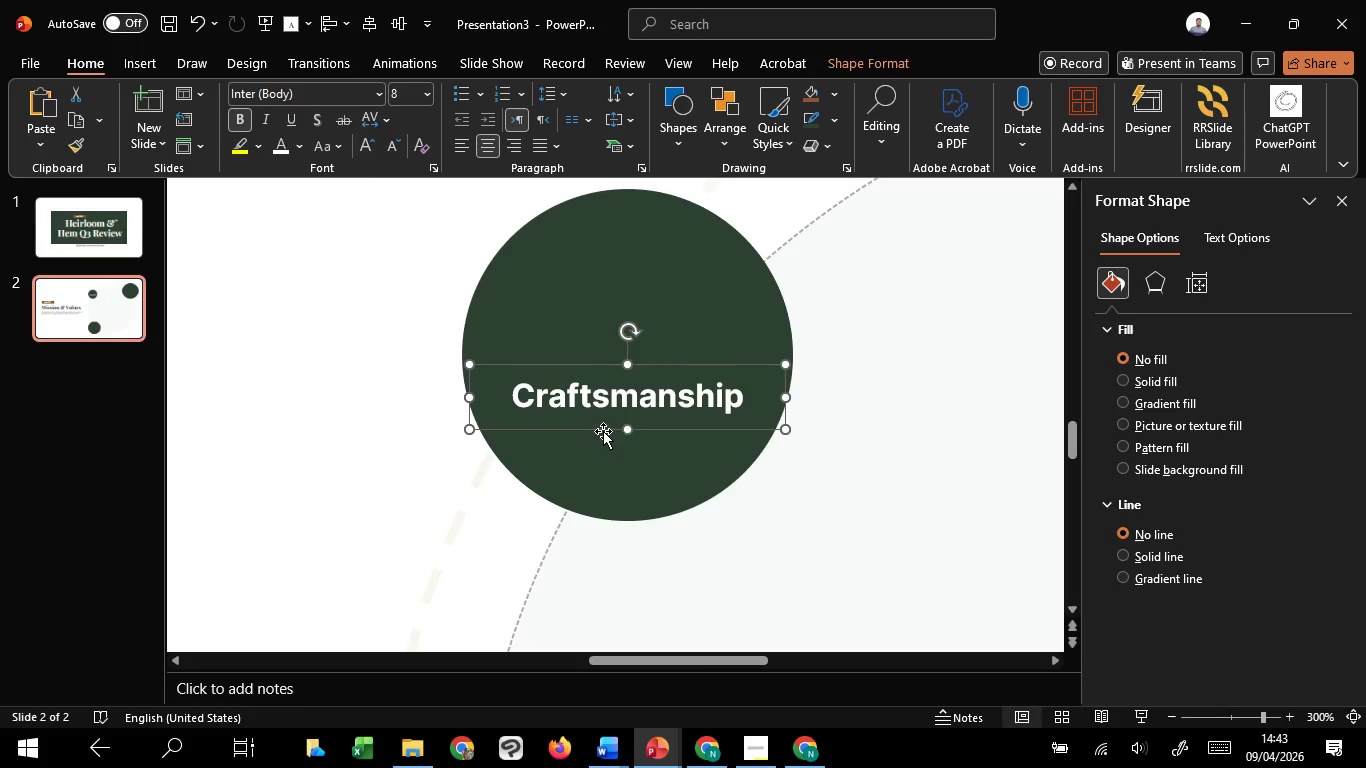 
left_click_drag(start_coordinate=[603, 431], to_coordinate=[603, 467])
 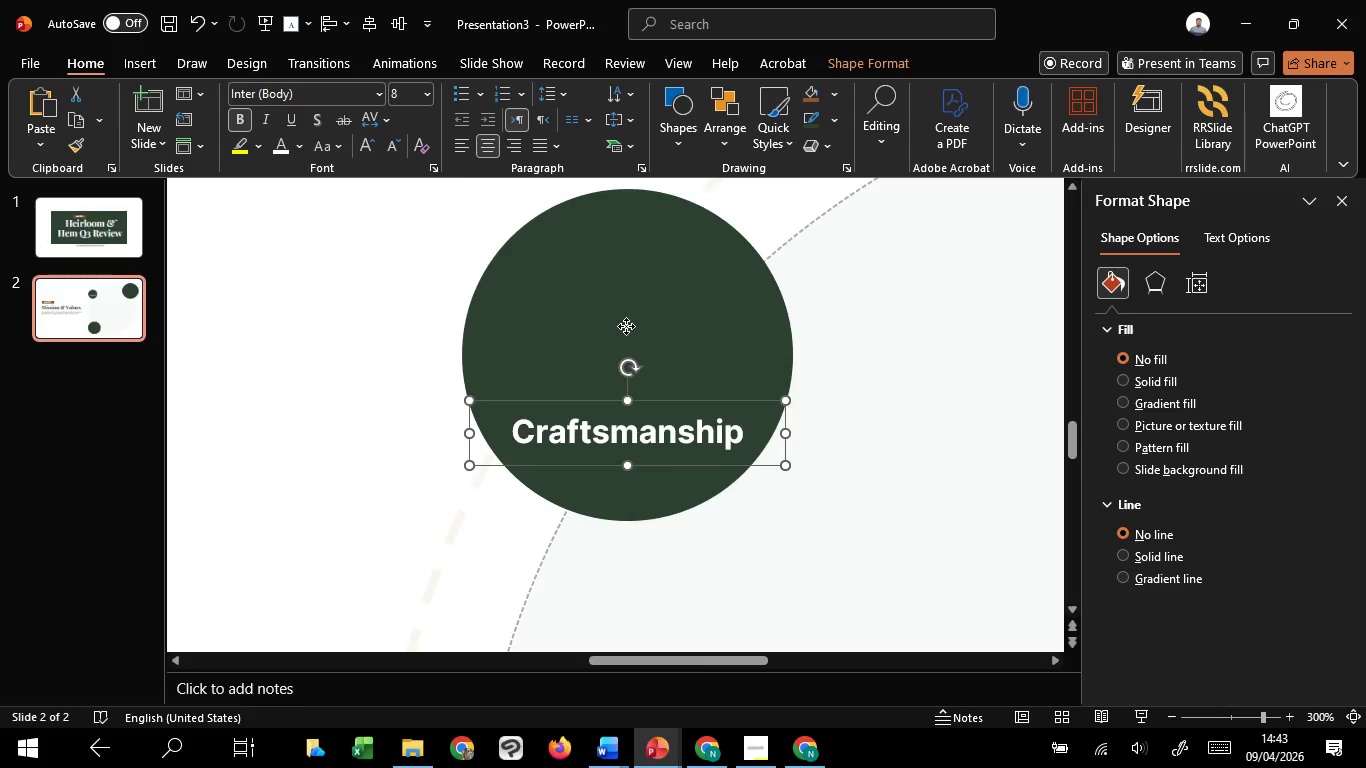 
hold_key(key=ShiftLeft, duration=1.51)
 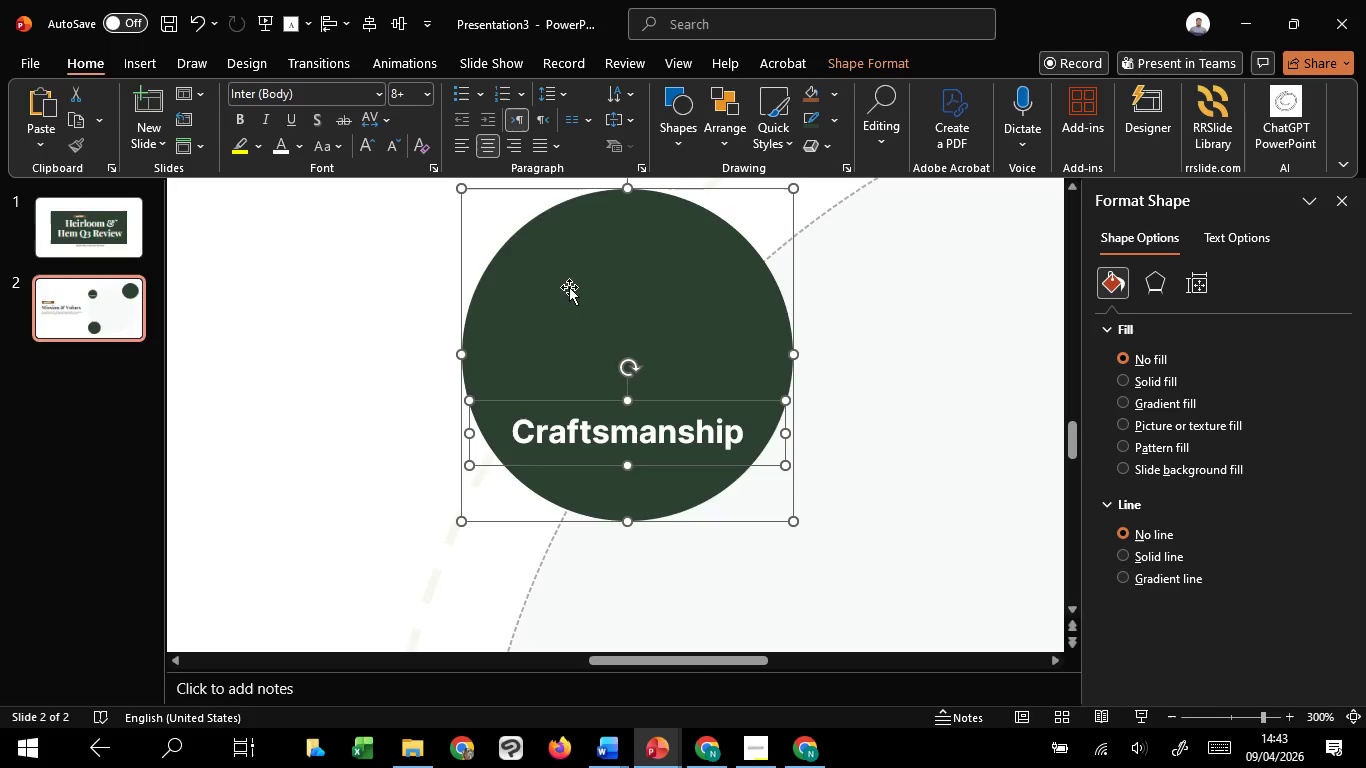 
hold_key(key=ShiftLeft, duration=1.5)
left_click([626, 326])
 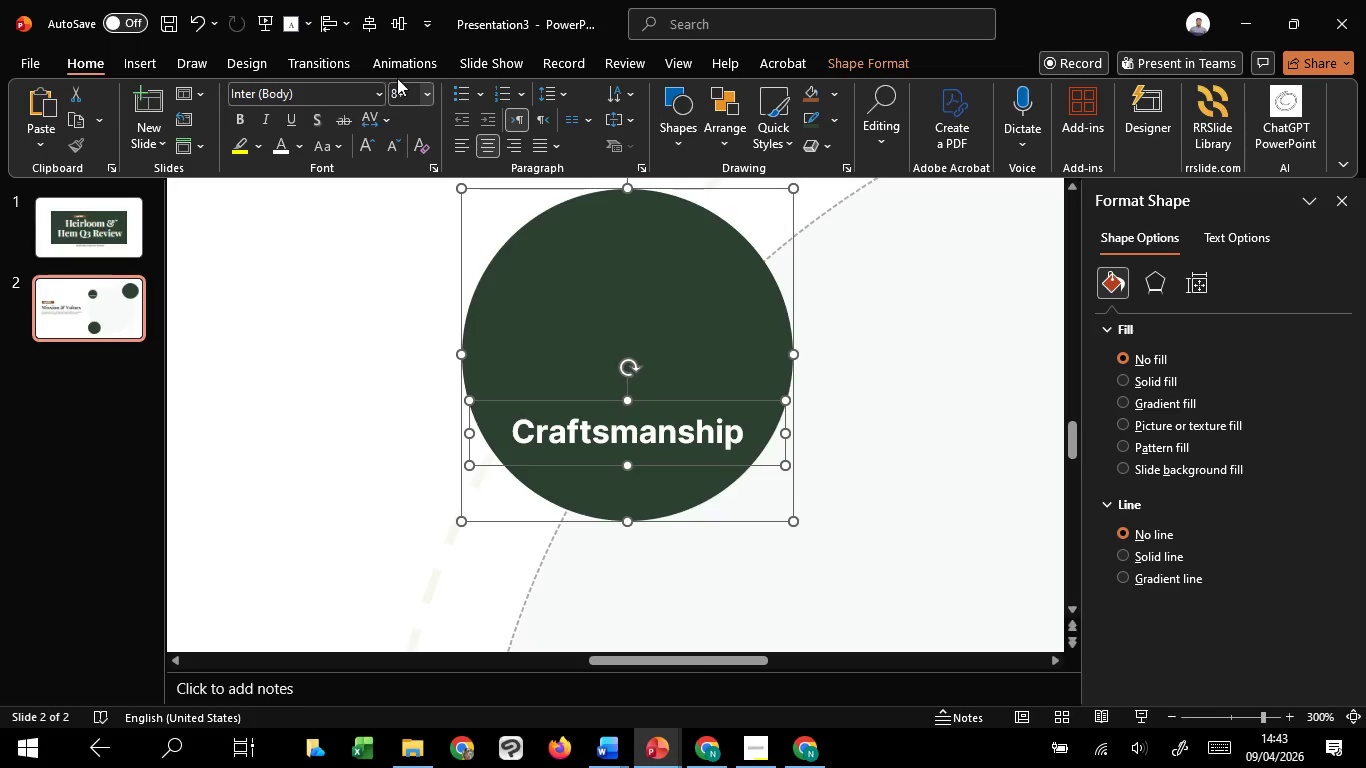 
key(Shift+ShiftLeft)
 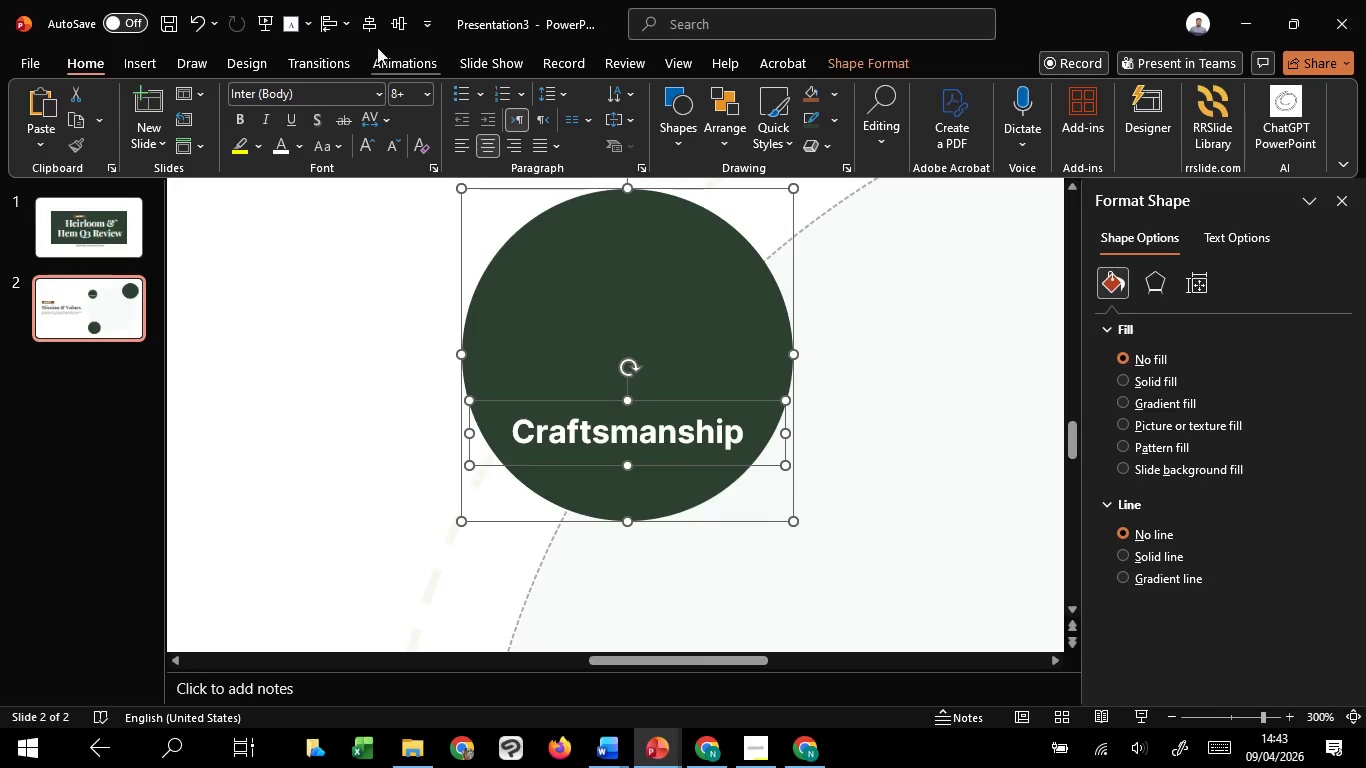 
key(Shift+ShiftLeft)
 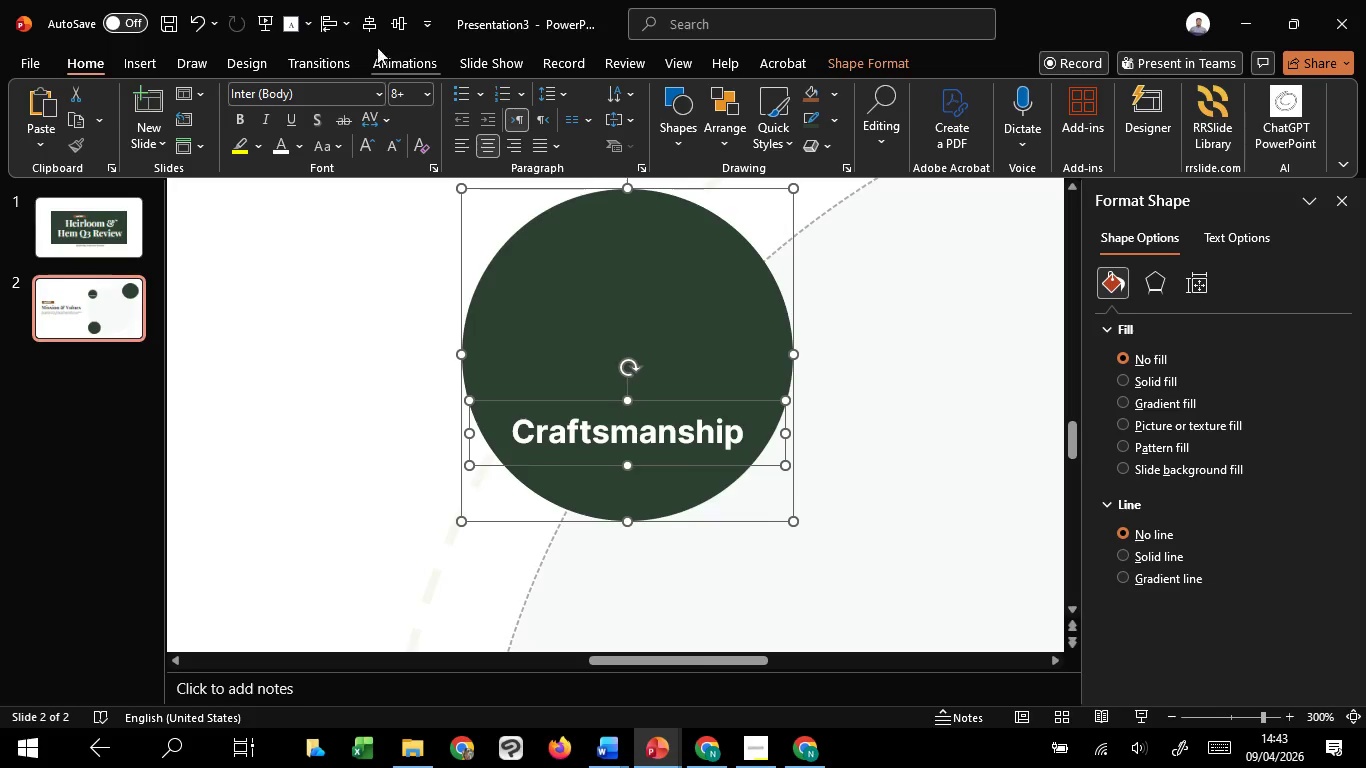 
key(Shift+ShiftLeft)
 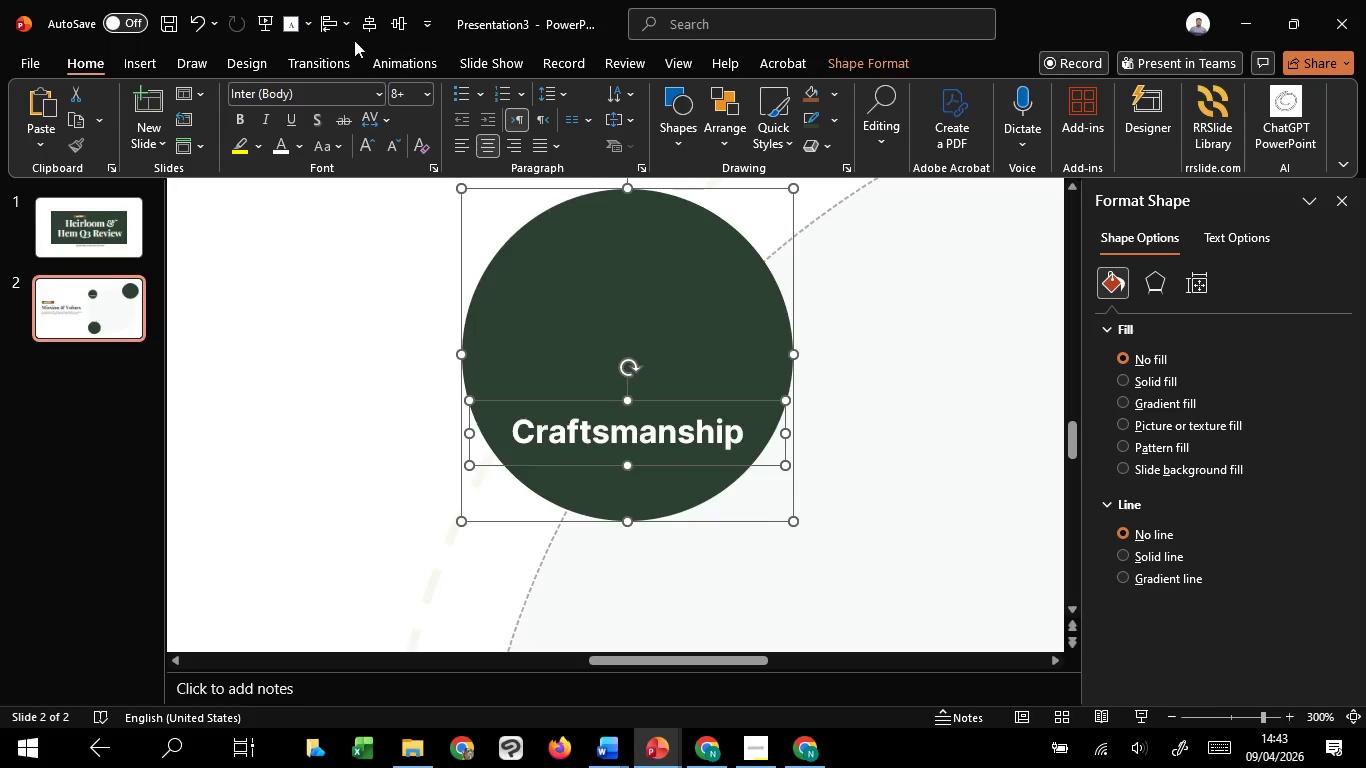 
key(Shift+ShiftLeft)
 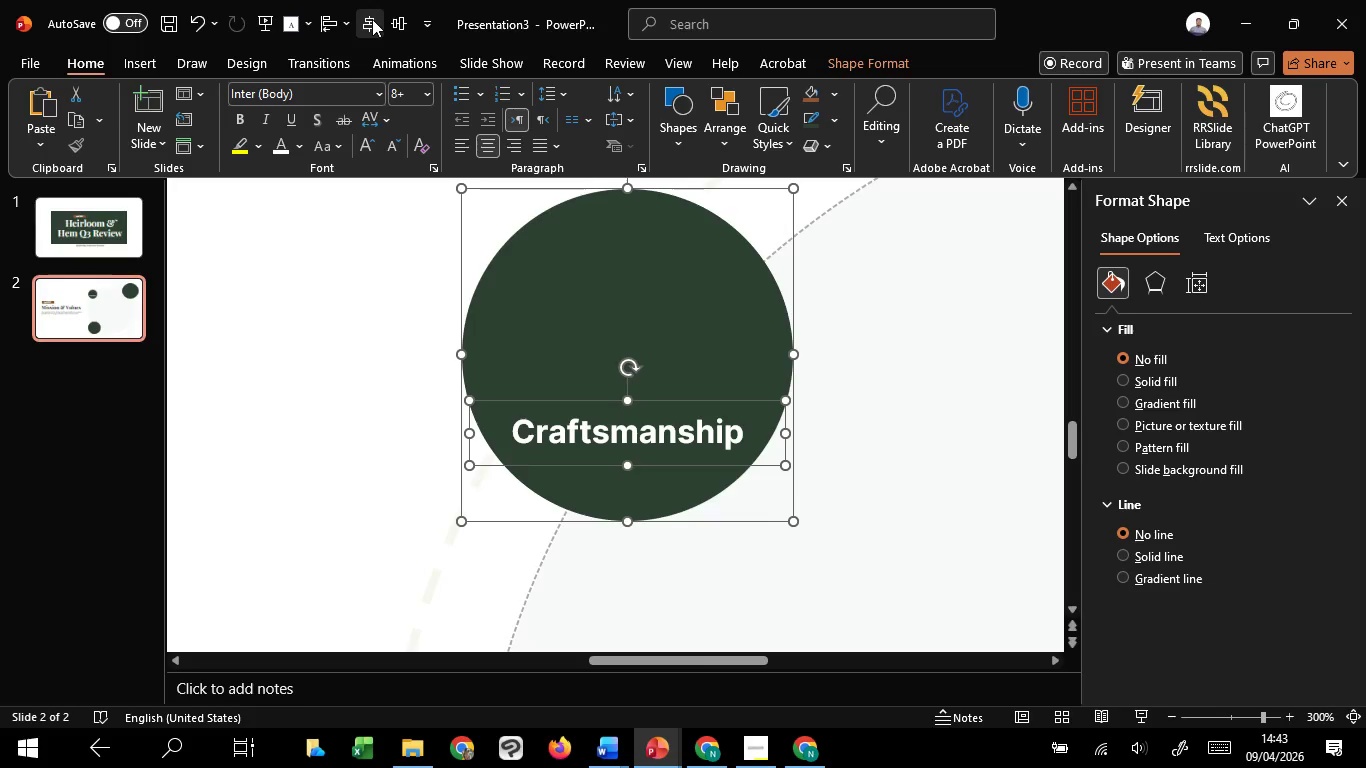 
left_click([372, 19])
 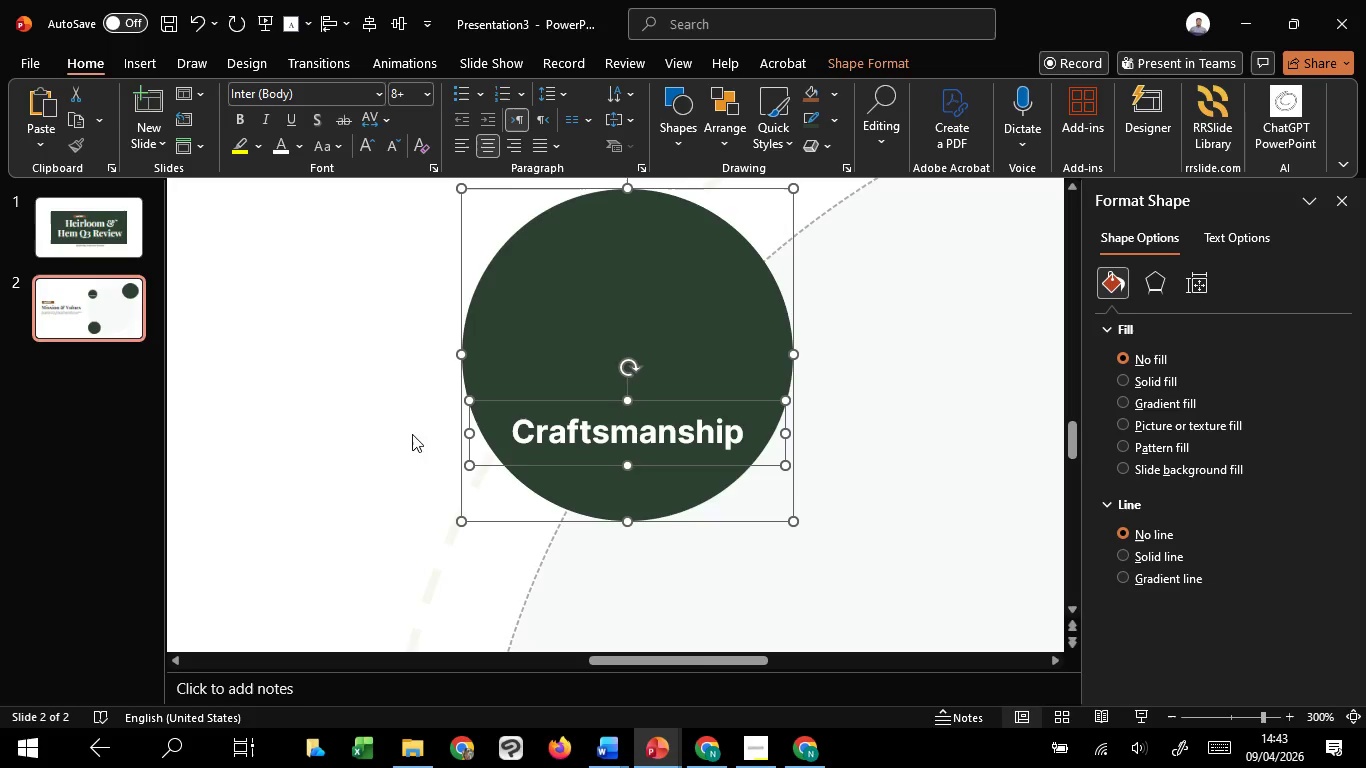 
left_click([376, 426])
 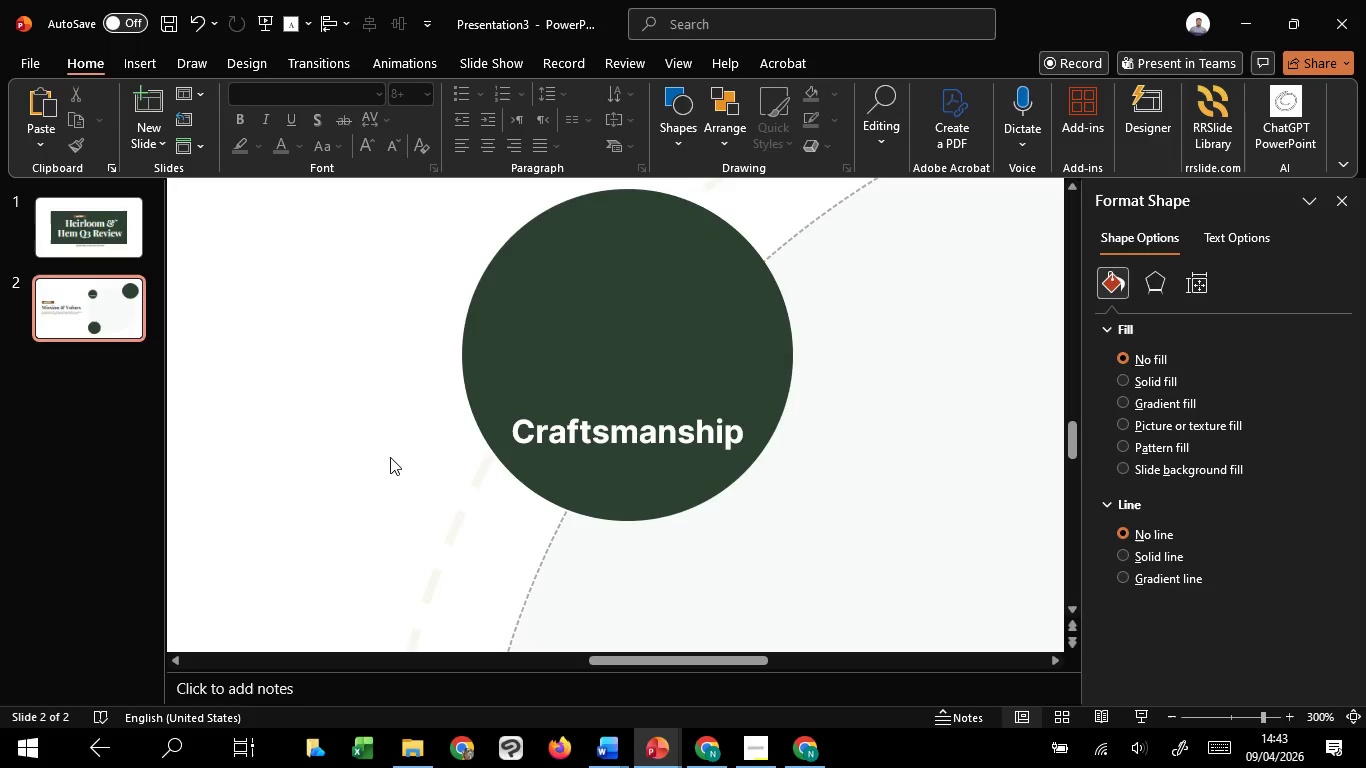 
hold_key(key=ControlLeft, duration=1.51)
scroll: coordinate [396, 459], scroll_direction: down, amount: 3.0
 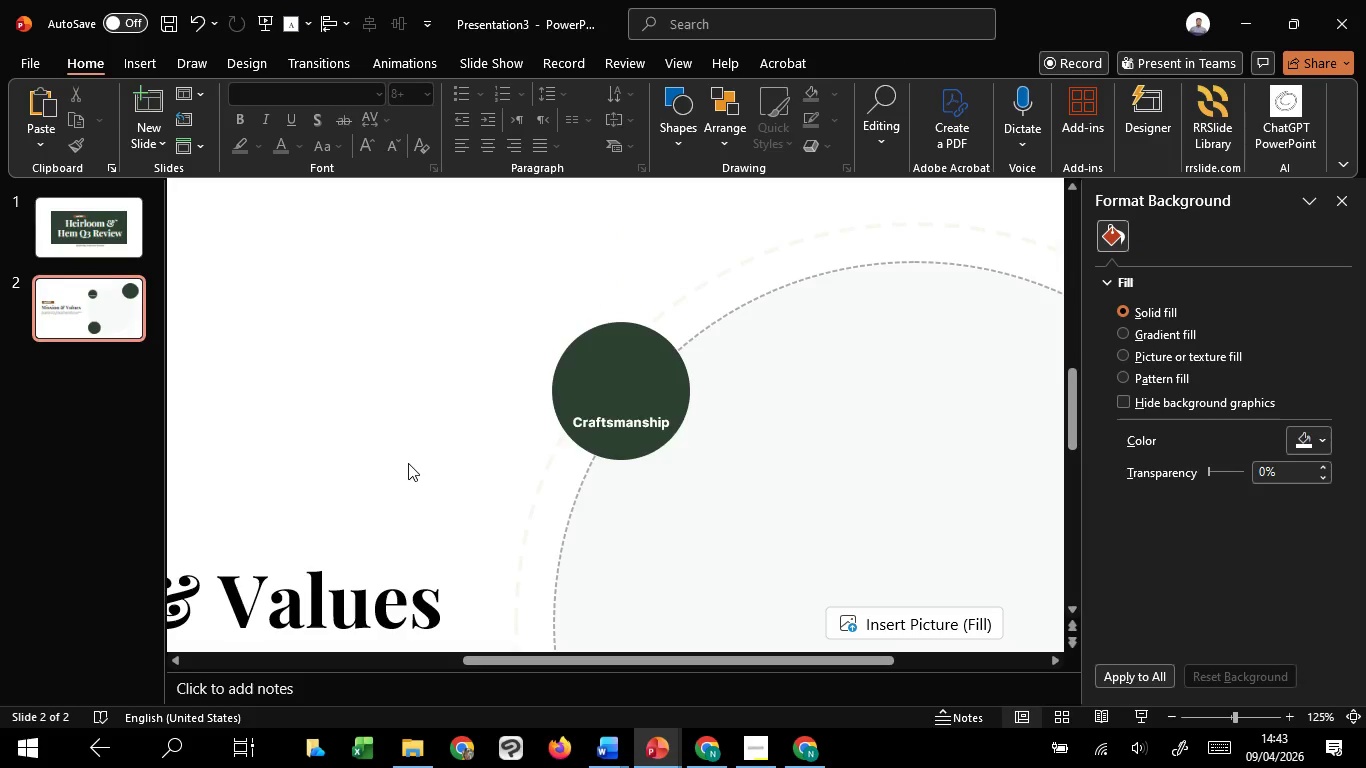 
hold_key(key=ControlLeft, duration=1.5)
scroll: coordinate [408, 463], scroll_direction: down, amount: 4.0
 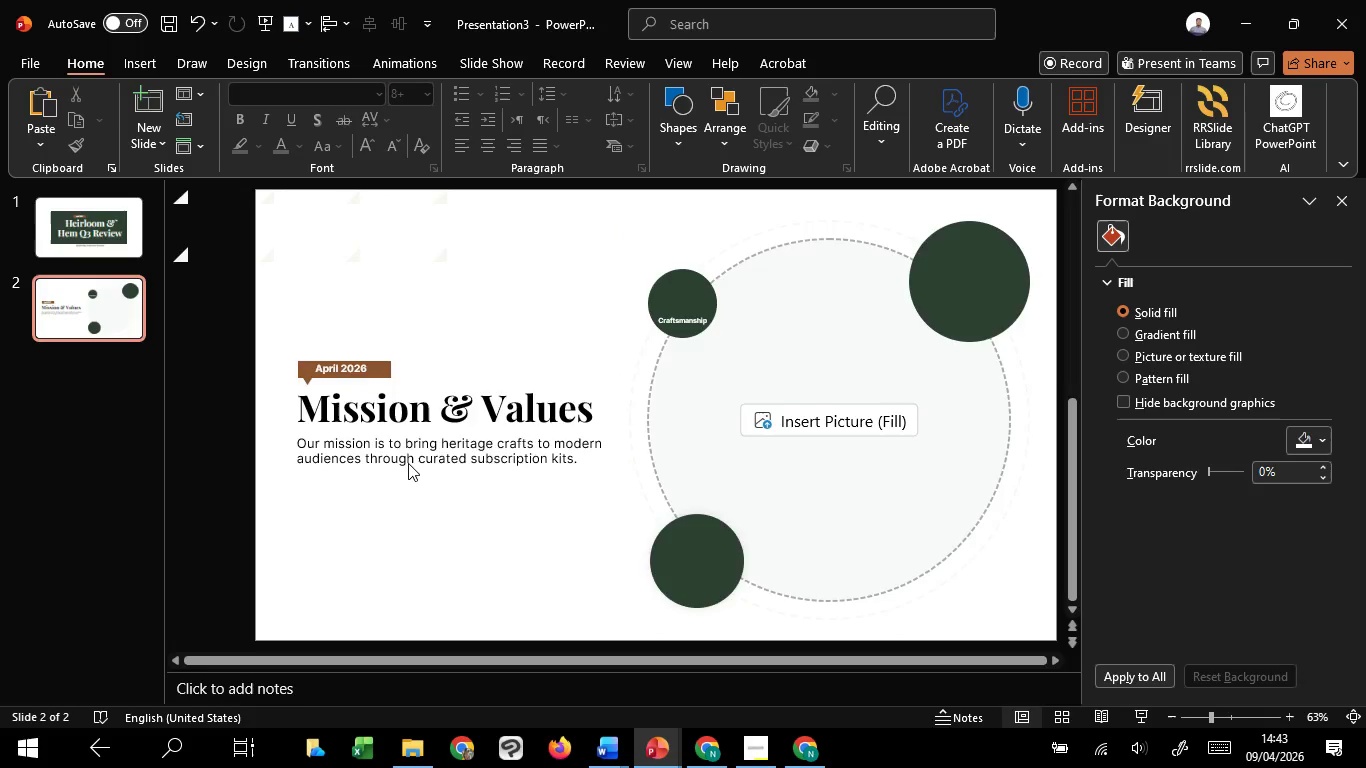 
scroll: coordinate [408, 463], scroll_direction: up, amount: 3.0
 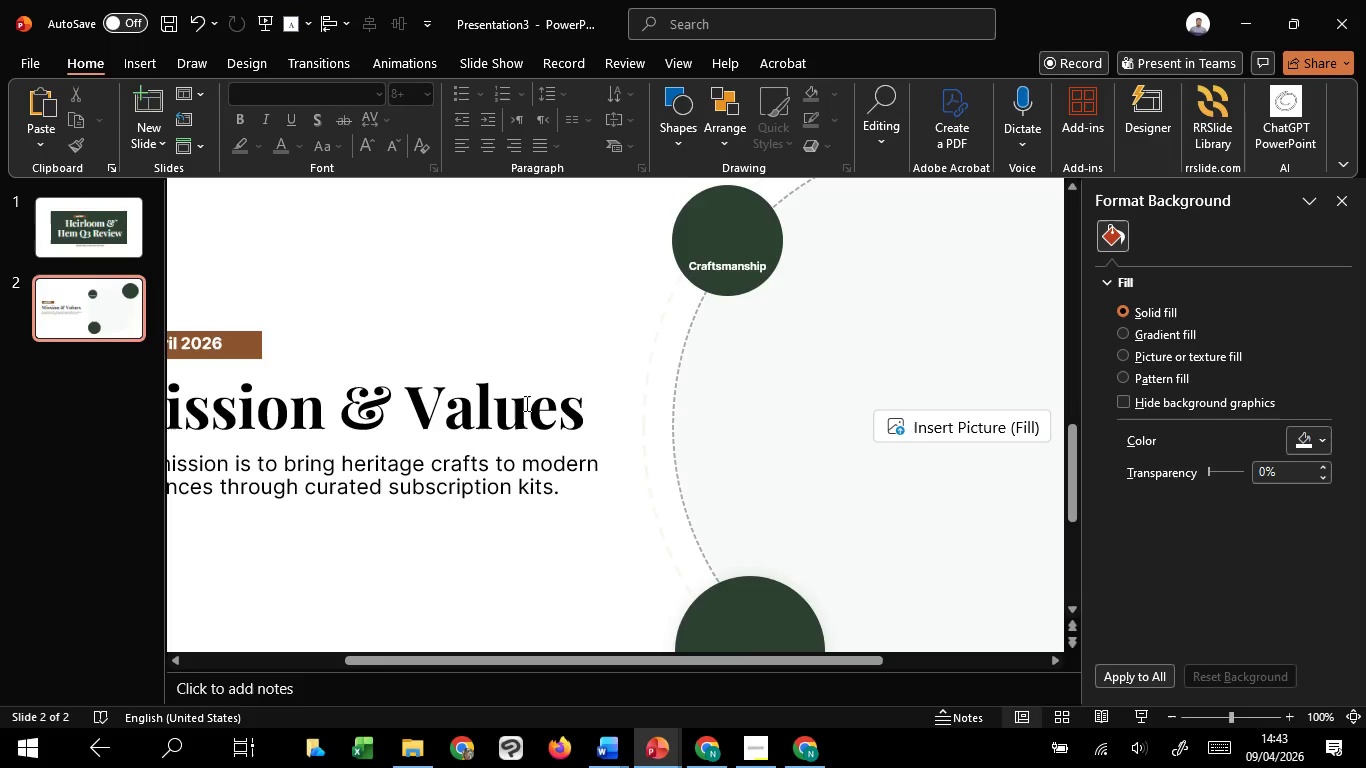 
left_click([741, 267])
 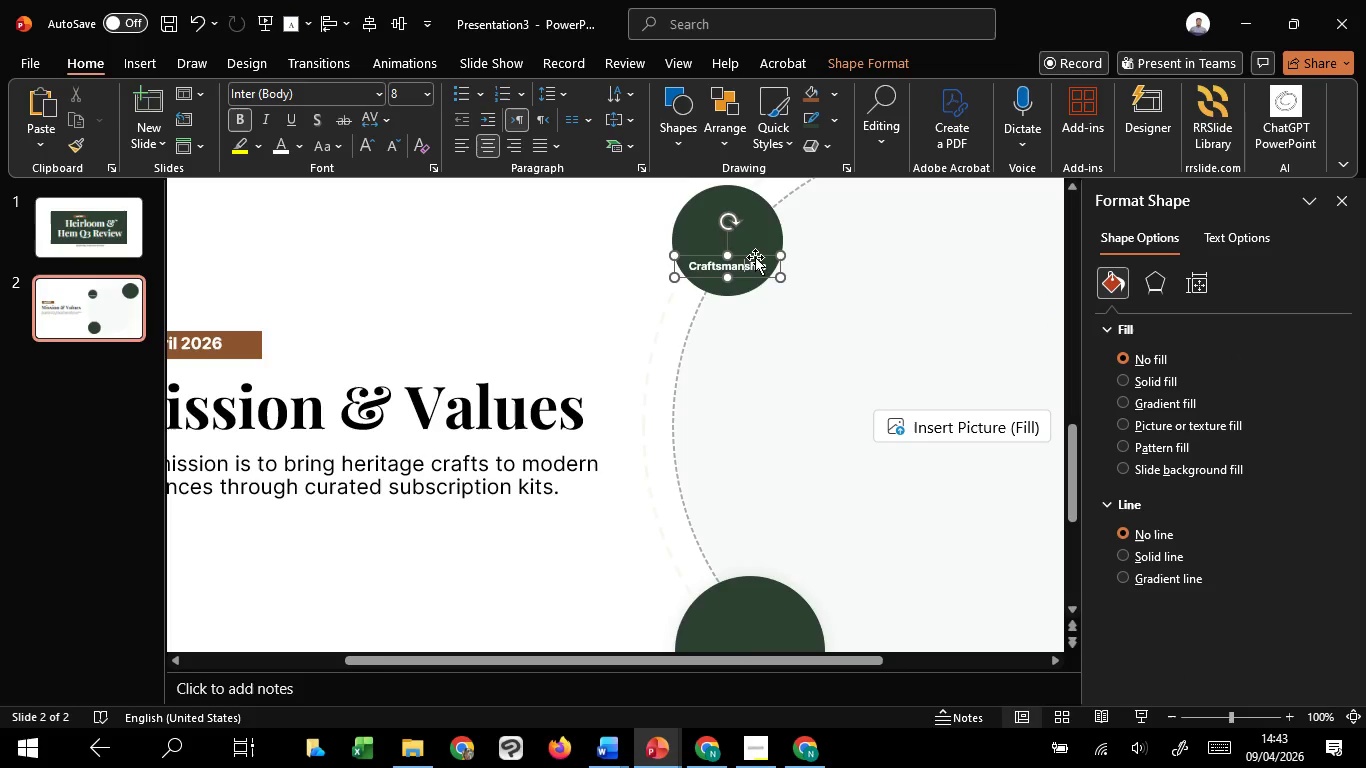 
left_click_drag(start_coordinate=[755, 257], to_coordinate=[761, 245])
 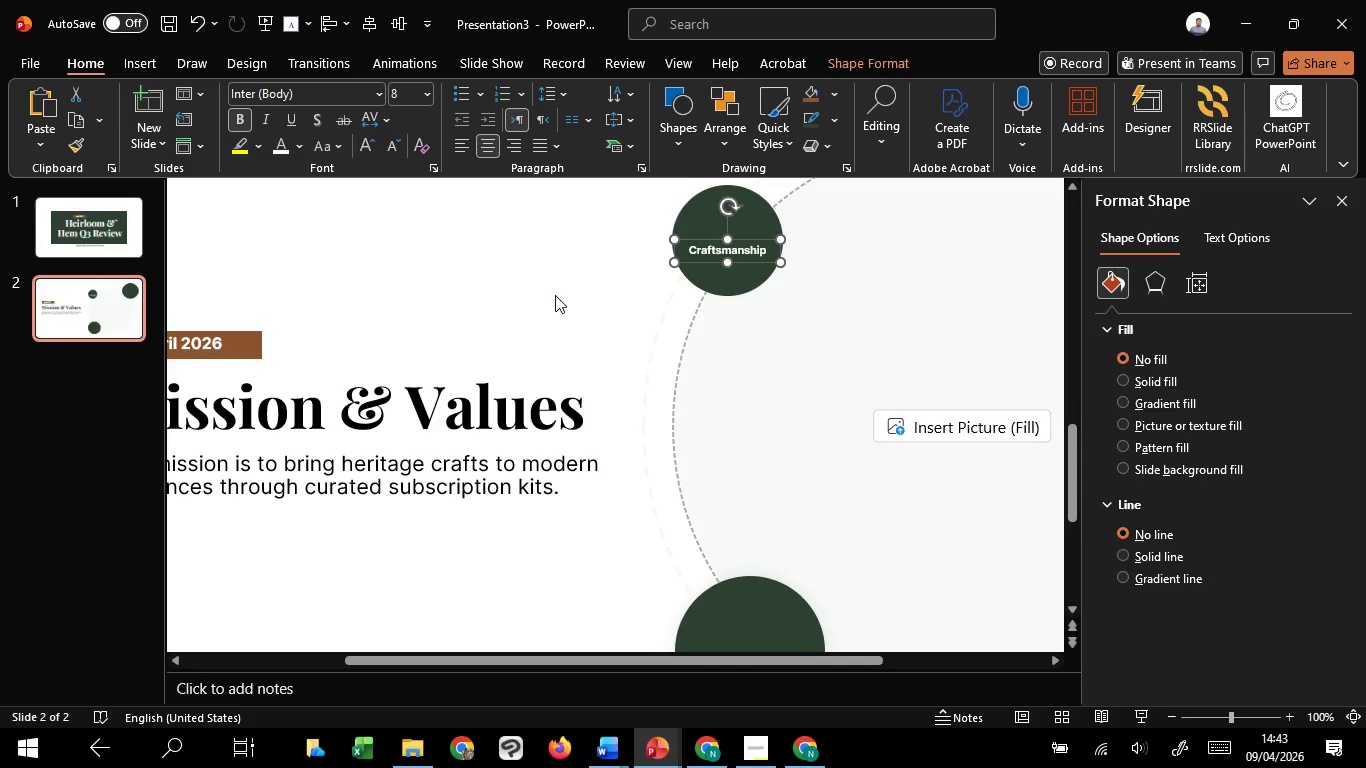 
hold_key(key=ShiftLeft, duration=1.52)
 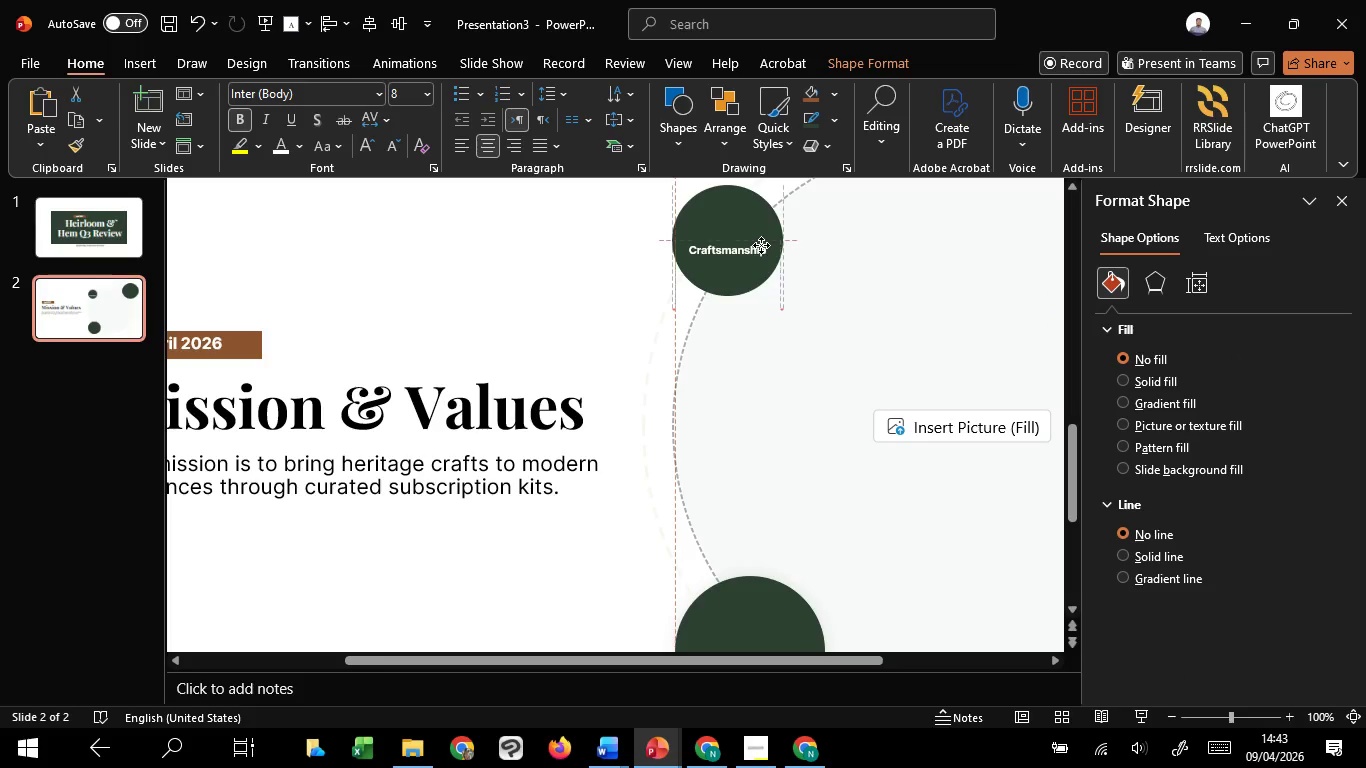 
hold_key(key=ShiftLeft, duration=1.45)
 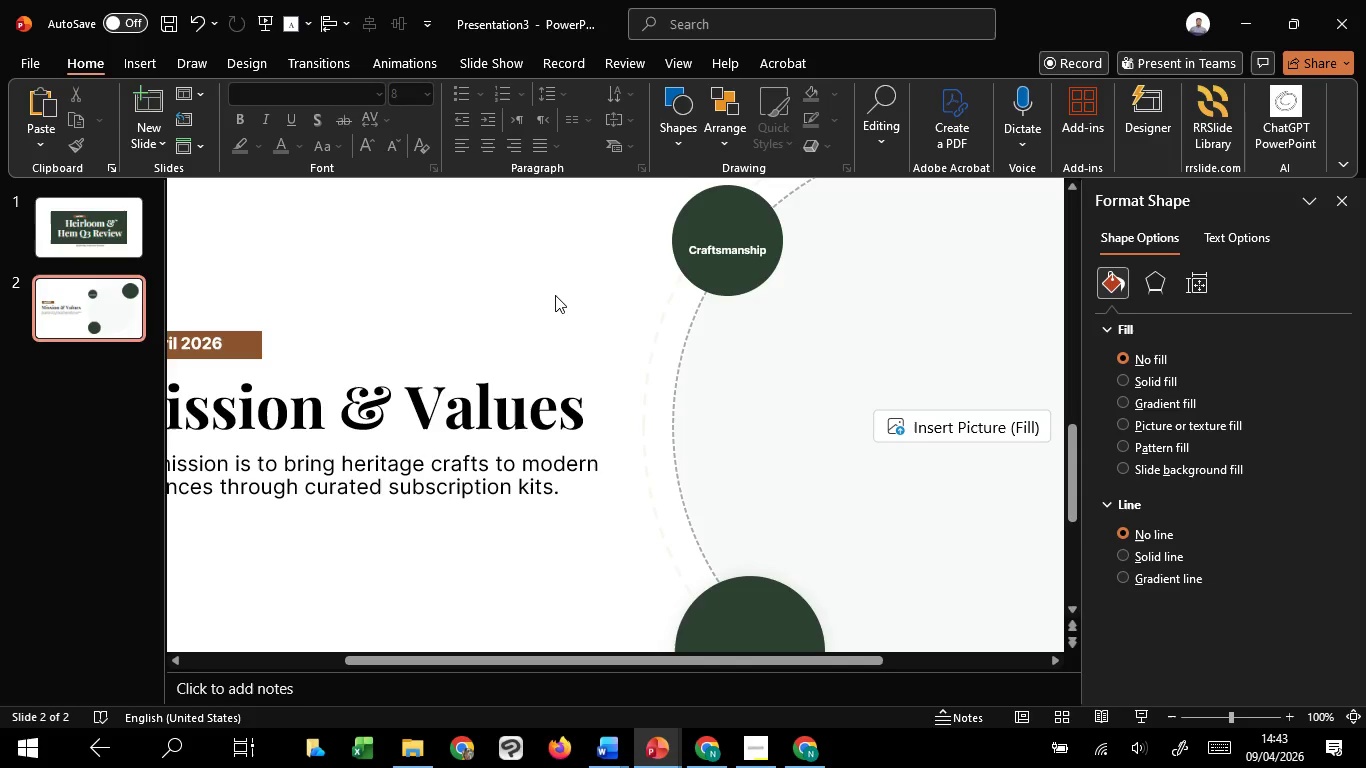 
left_click([555, 295])
 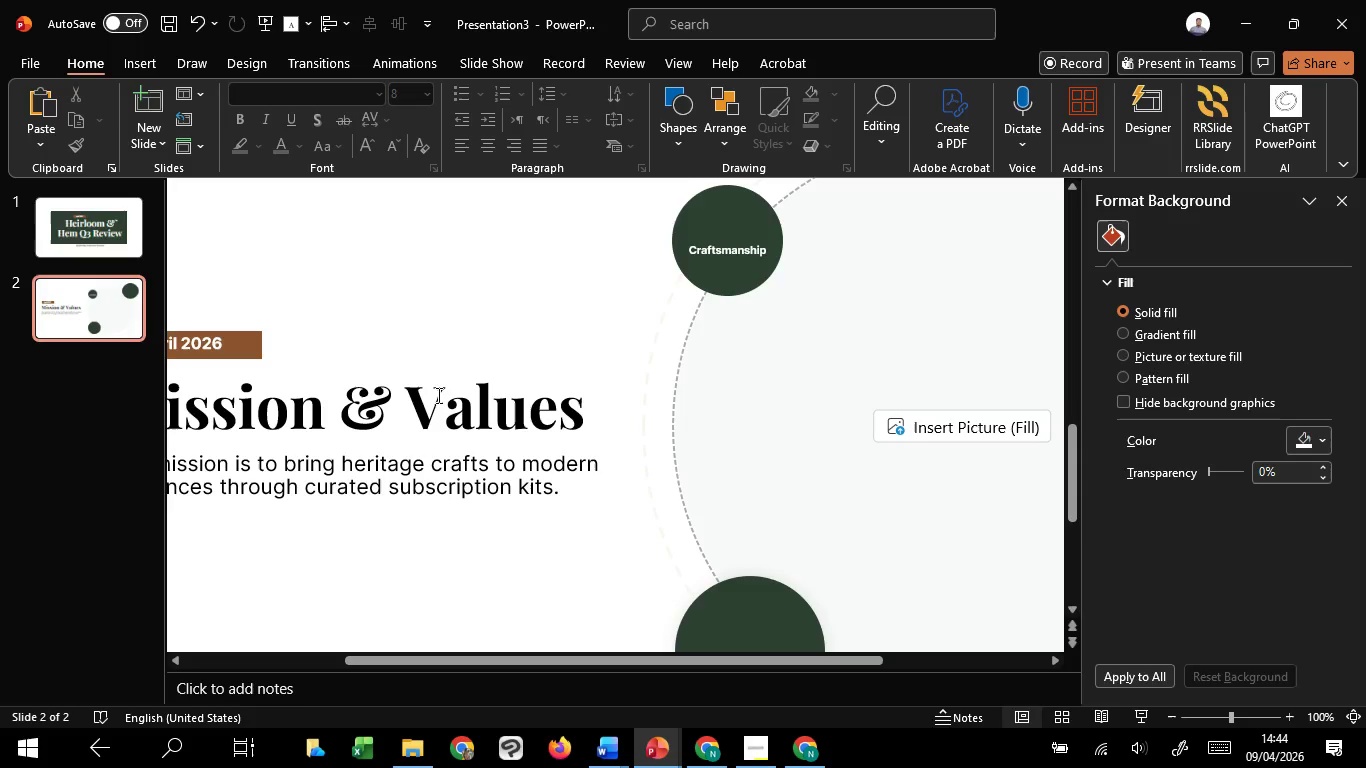 
wait(38.91)
 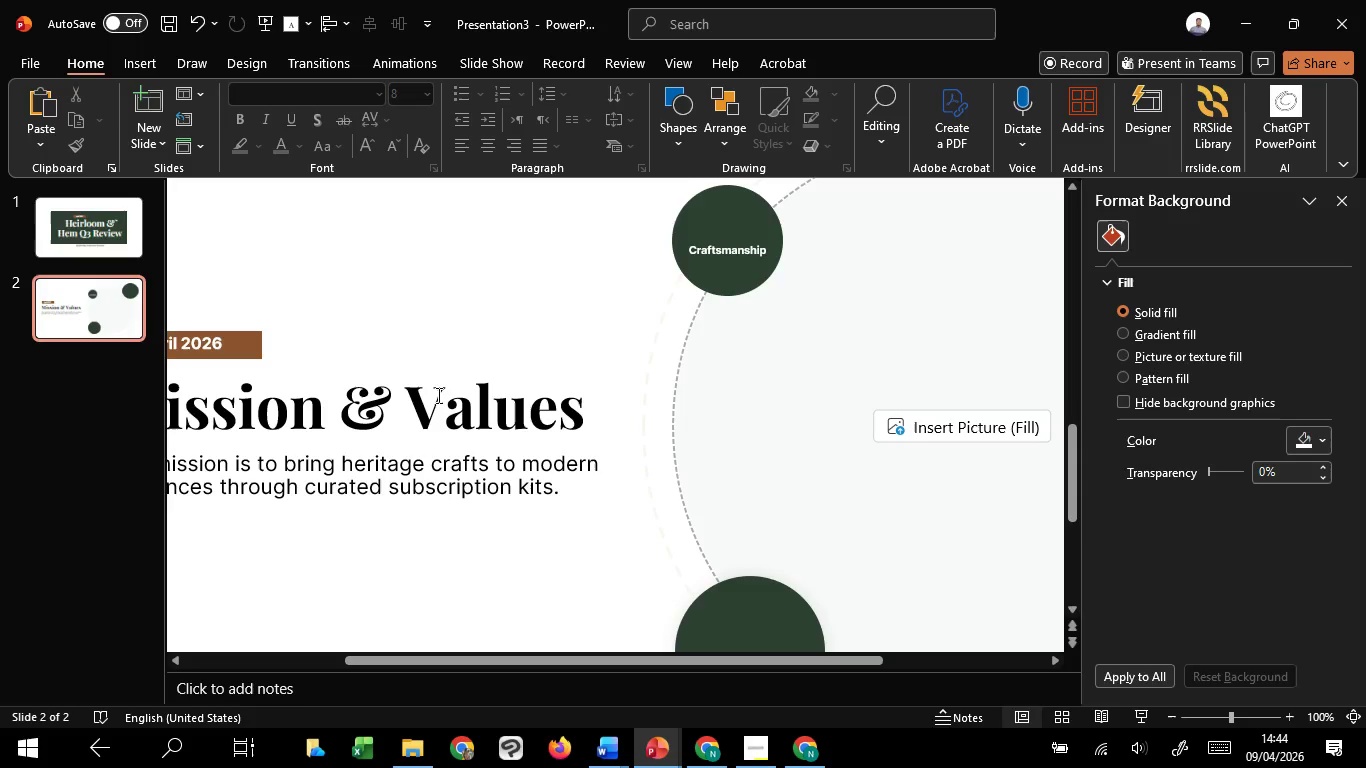 
left_click([509, 312])
 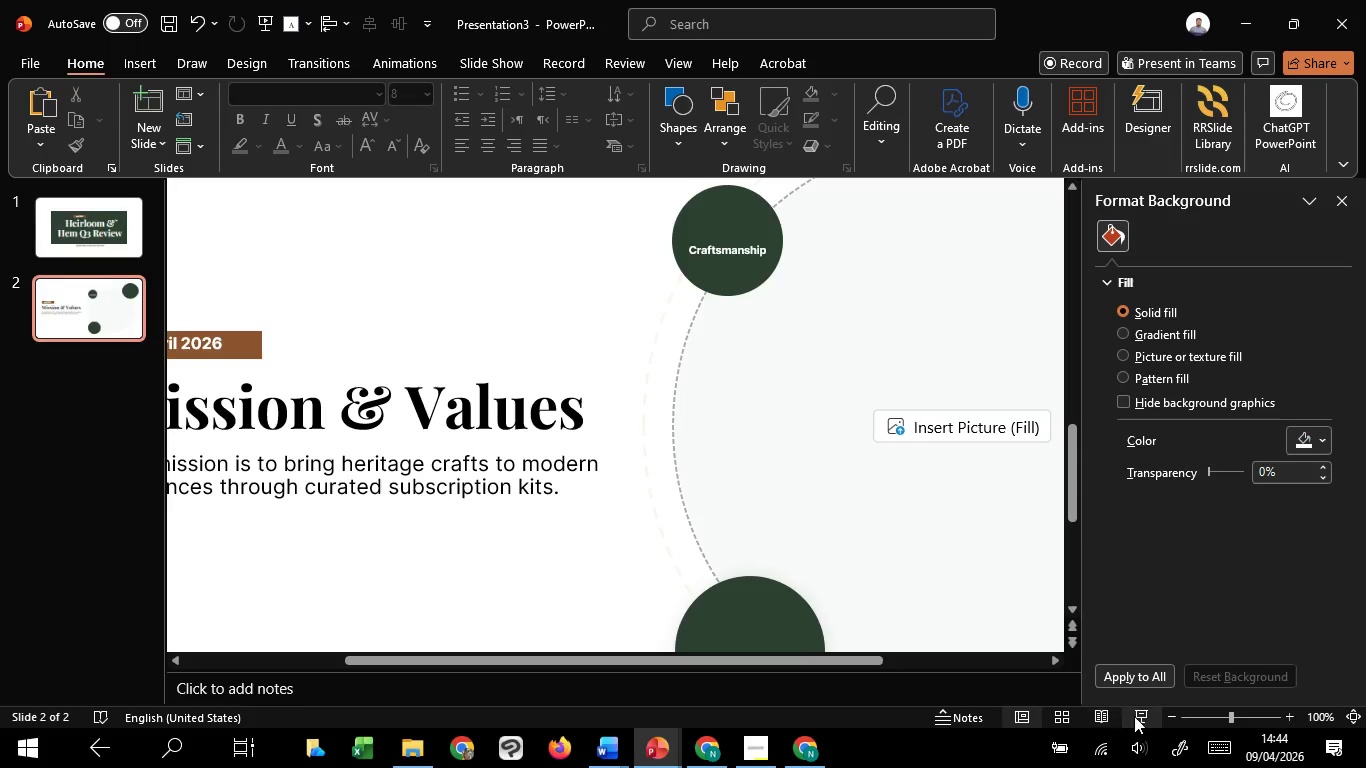 
left_click([1144, 720])
 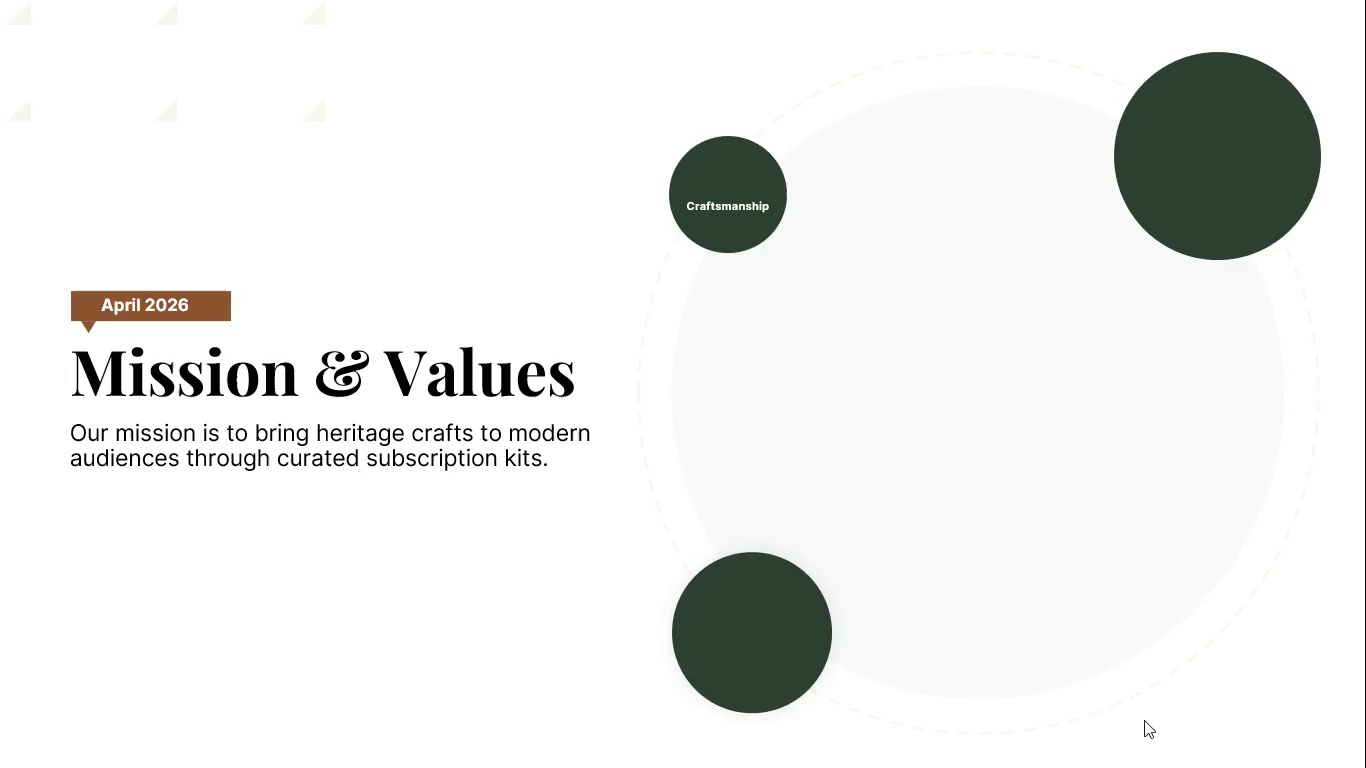 
wait(5.55)
 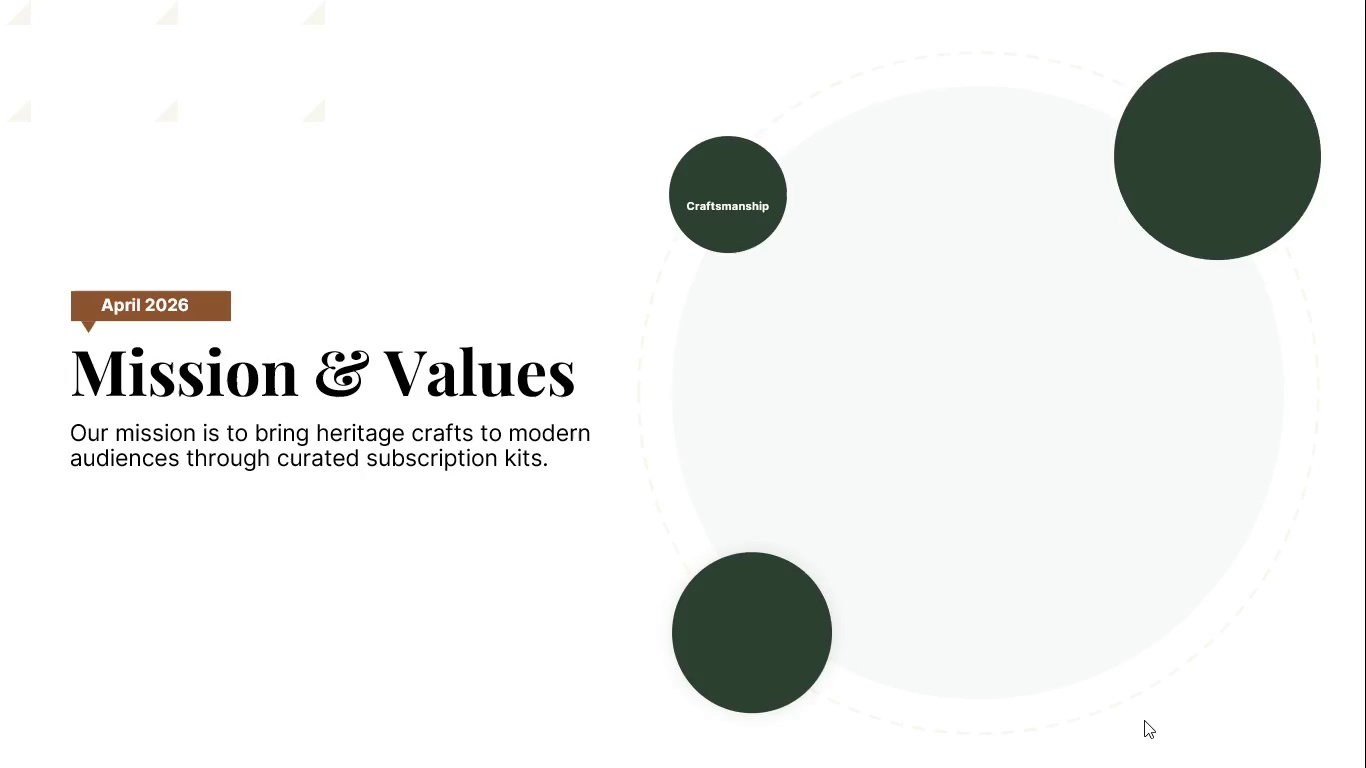 
key(Escape)
 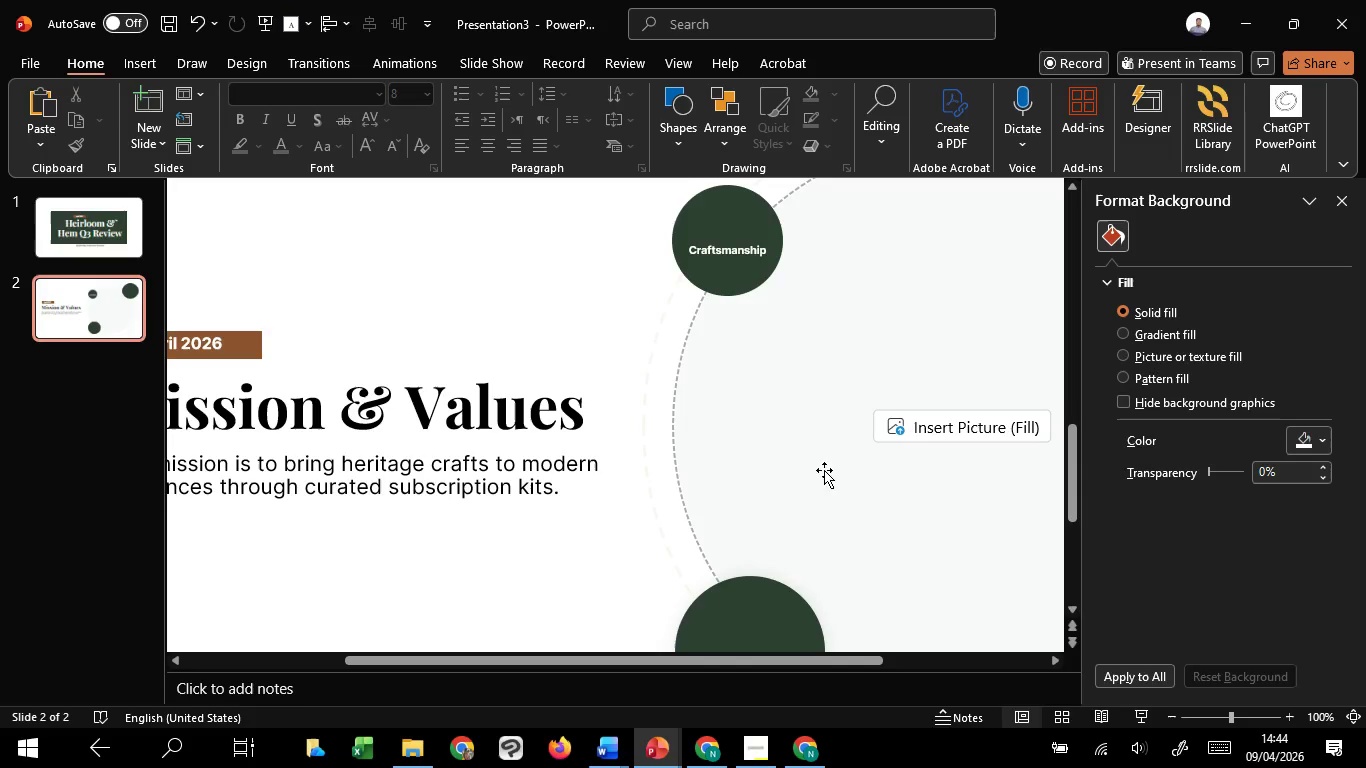 
hold_key(key=ControlLeft, duration=0.62)
scroll: coordinate [825, 470], scroll_direction: down, amount: 1.0
 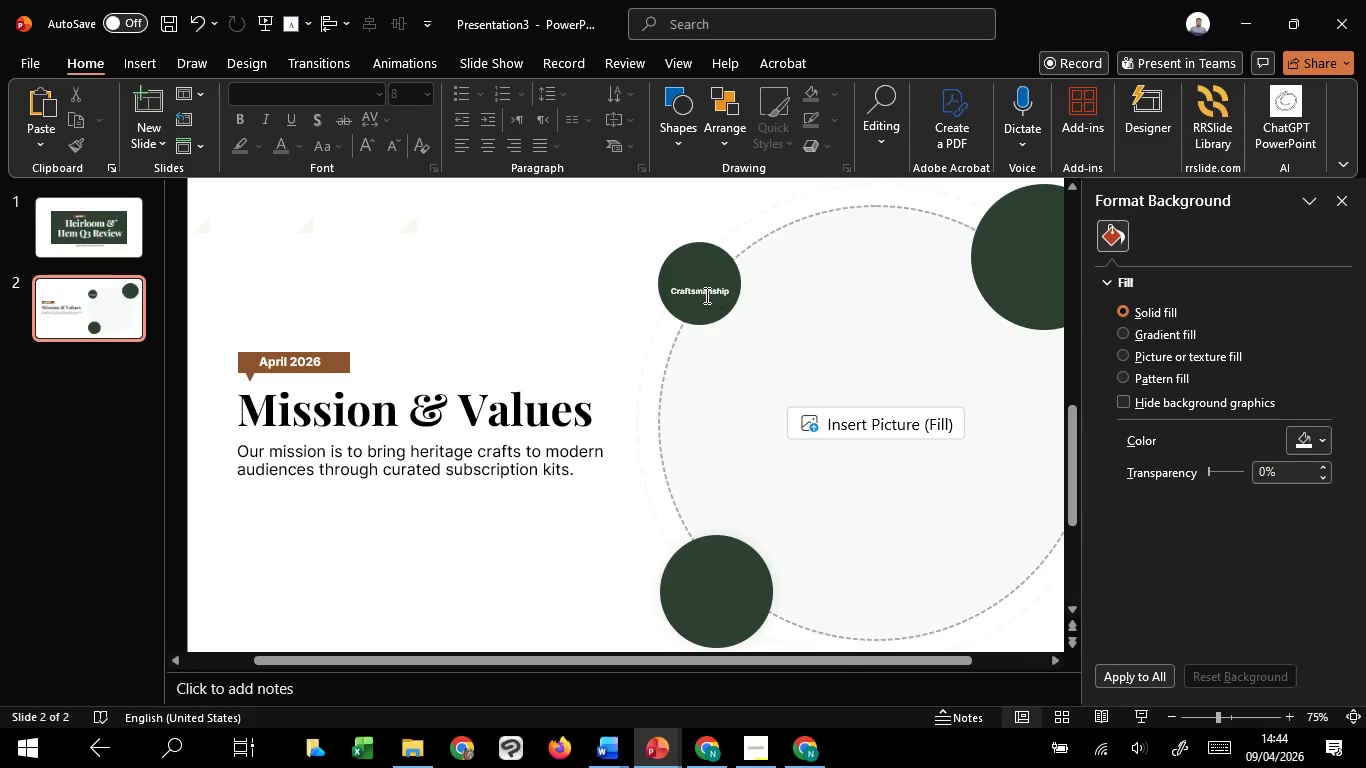 
left_click([705, 295])
 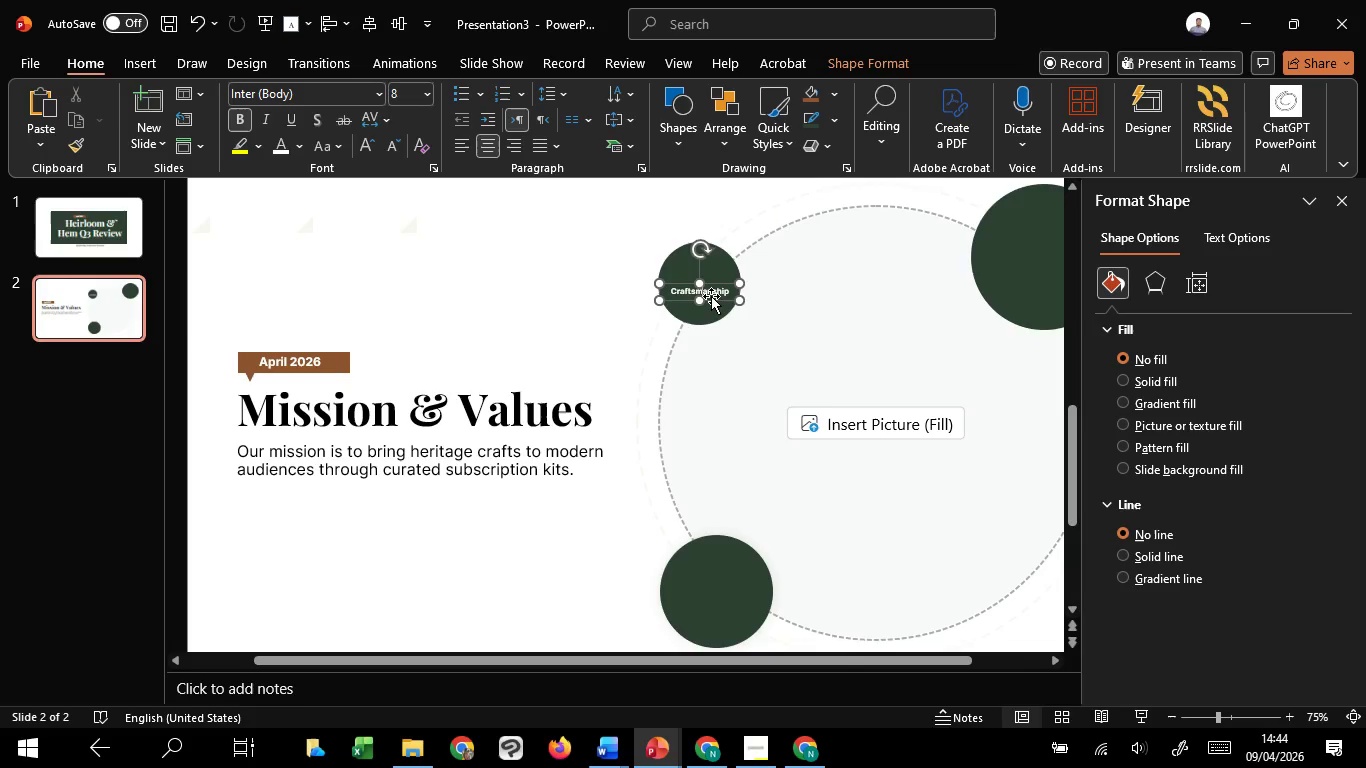 
left_click([711, 296])
 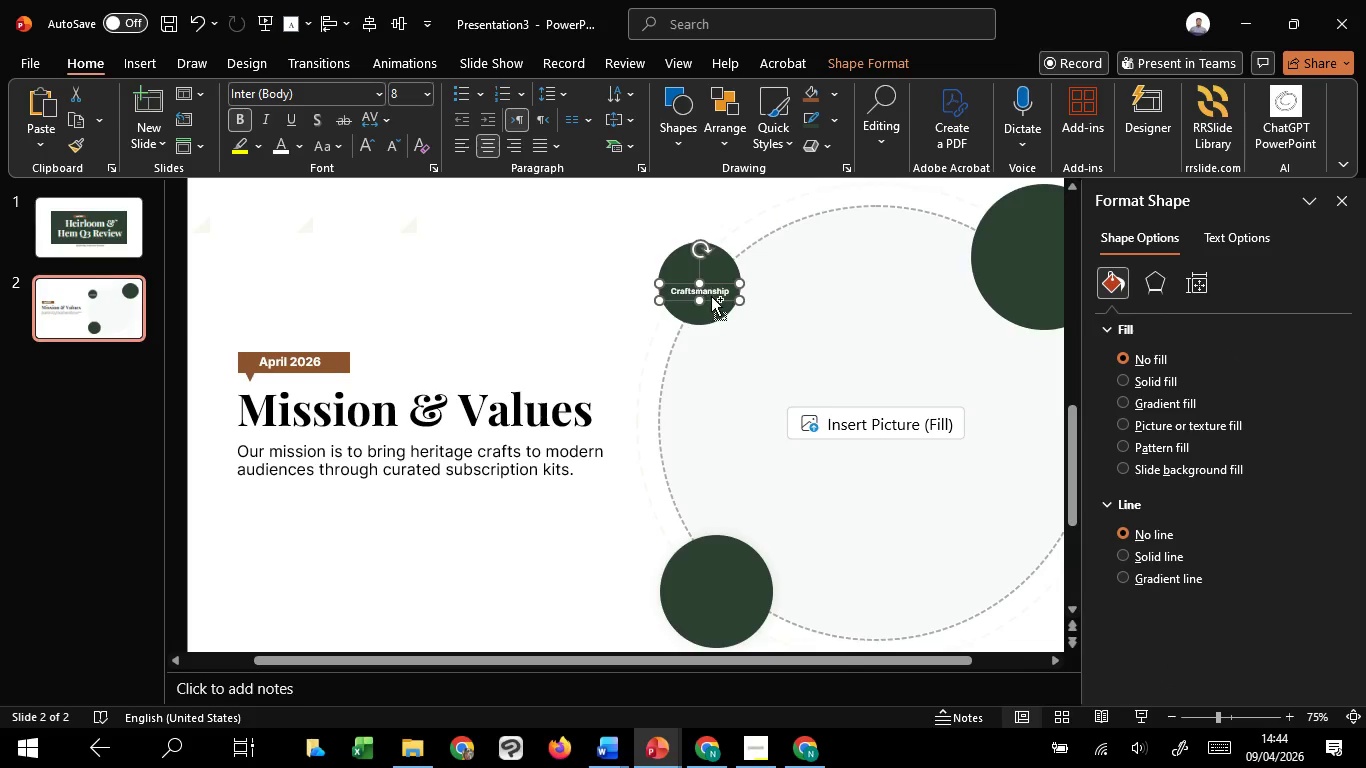 
hold_key(key=ControlLeft, duration=3.7)
hold_key(key=ShiftLeft, duration=3.12)
left_click_drag(start_coordinate=[711, 296], to_coordinate=[756, 625])
 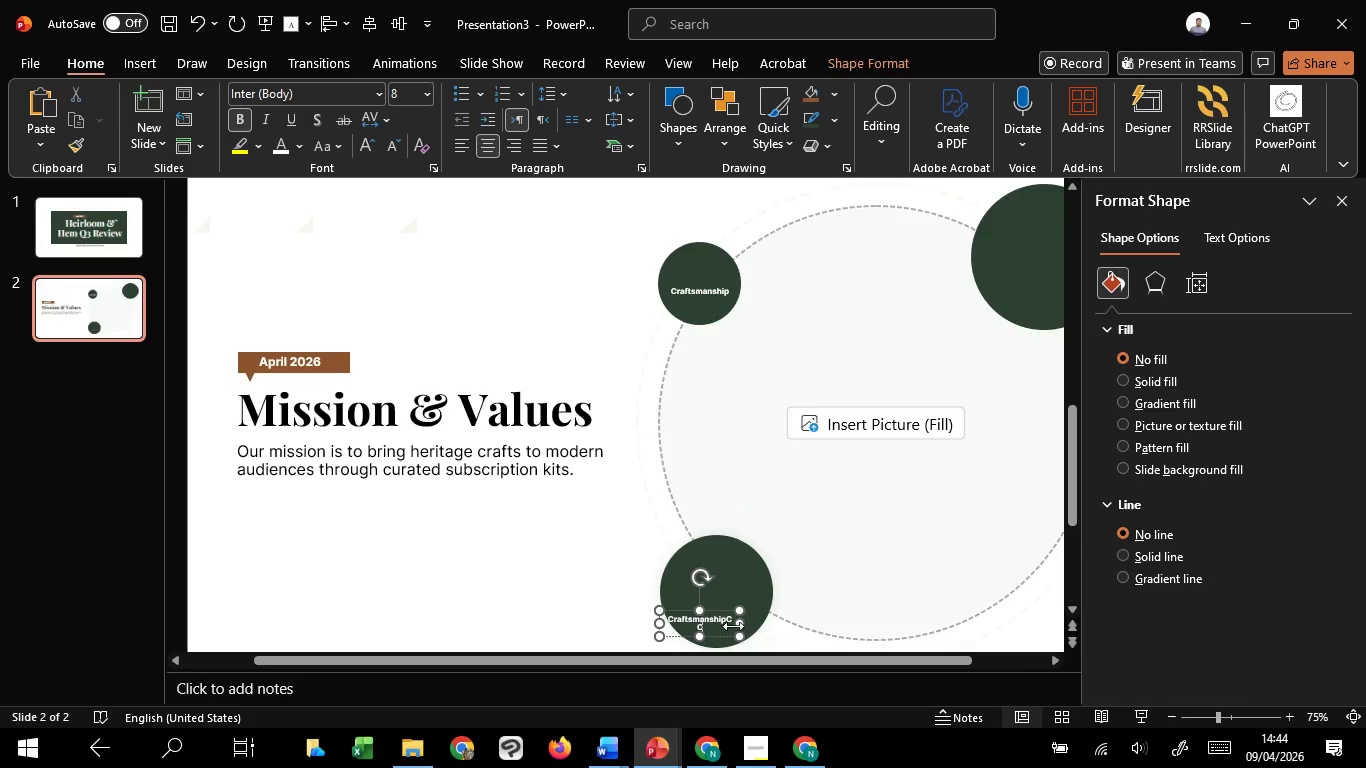 
hold_key(key=C, duration=1.51)
 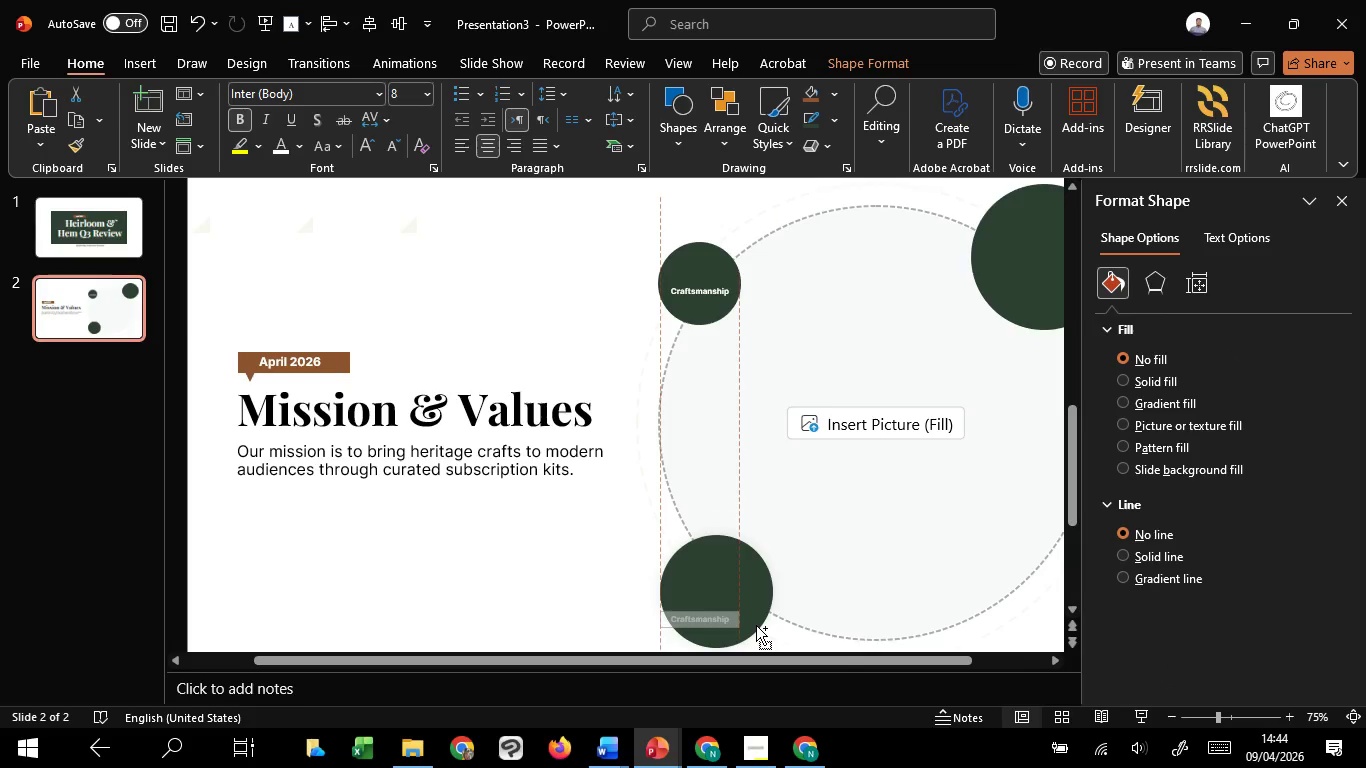 
hold_key(key=C, duration=0.97)
 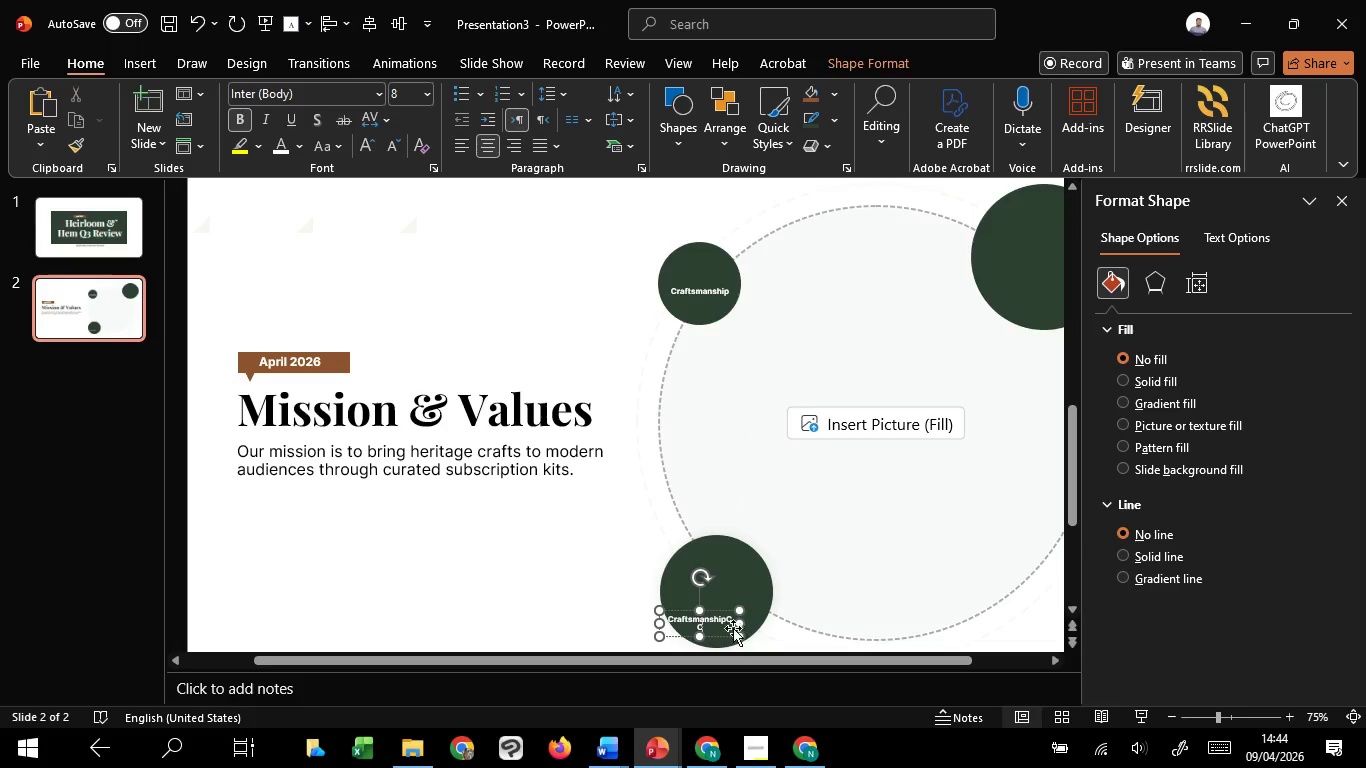 
key(Backspace)
 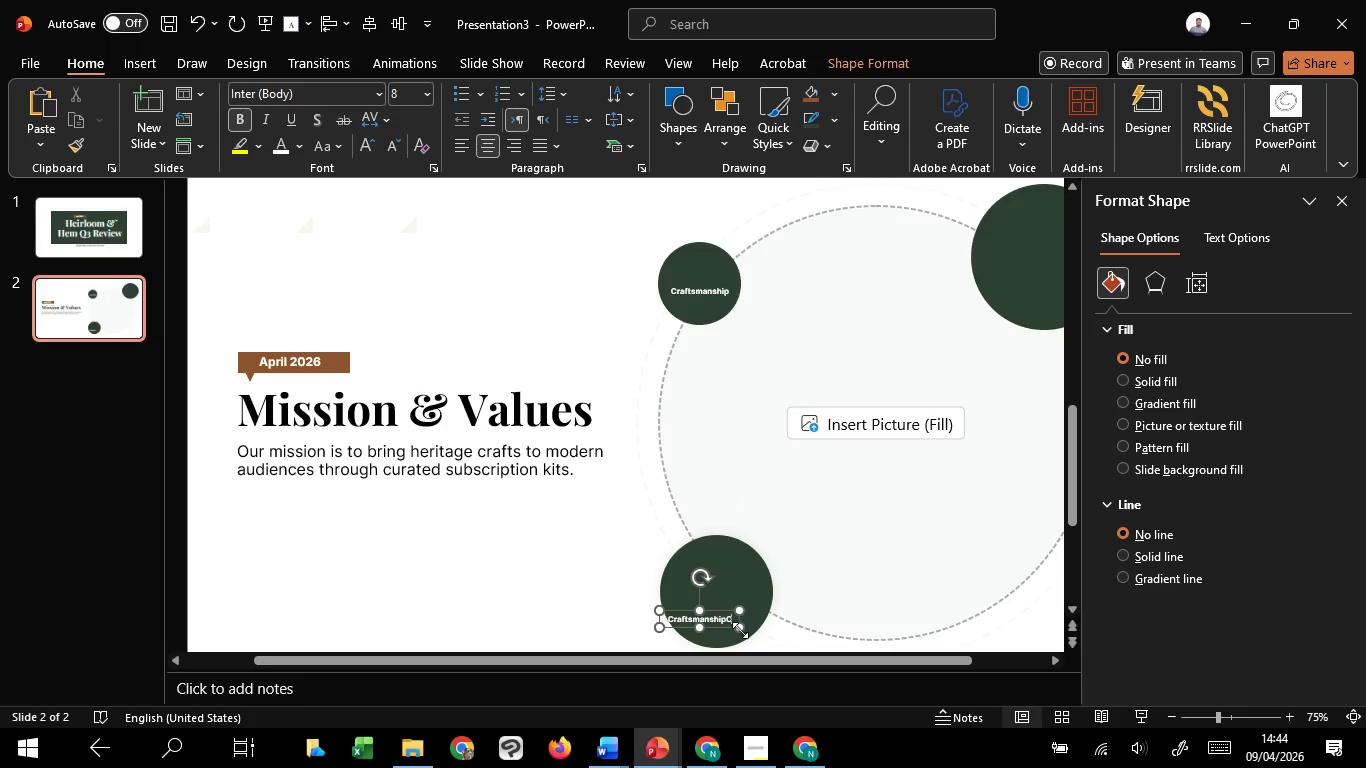 
key(Backspace)
 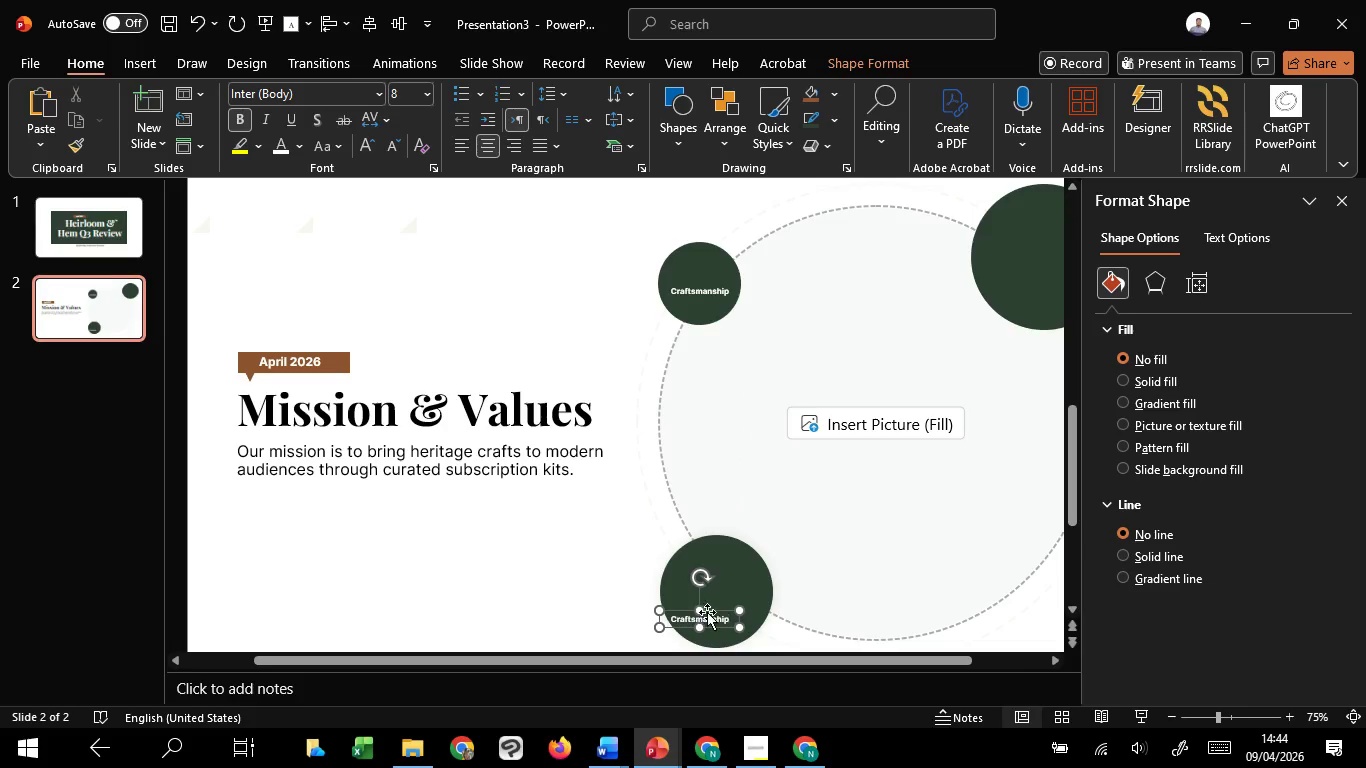 
left_click_drag(start_coordinate=[718, 610], to_coordinate=[738, 610])
 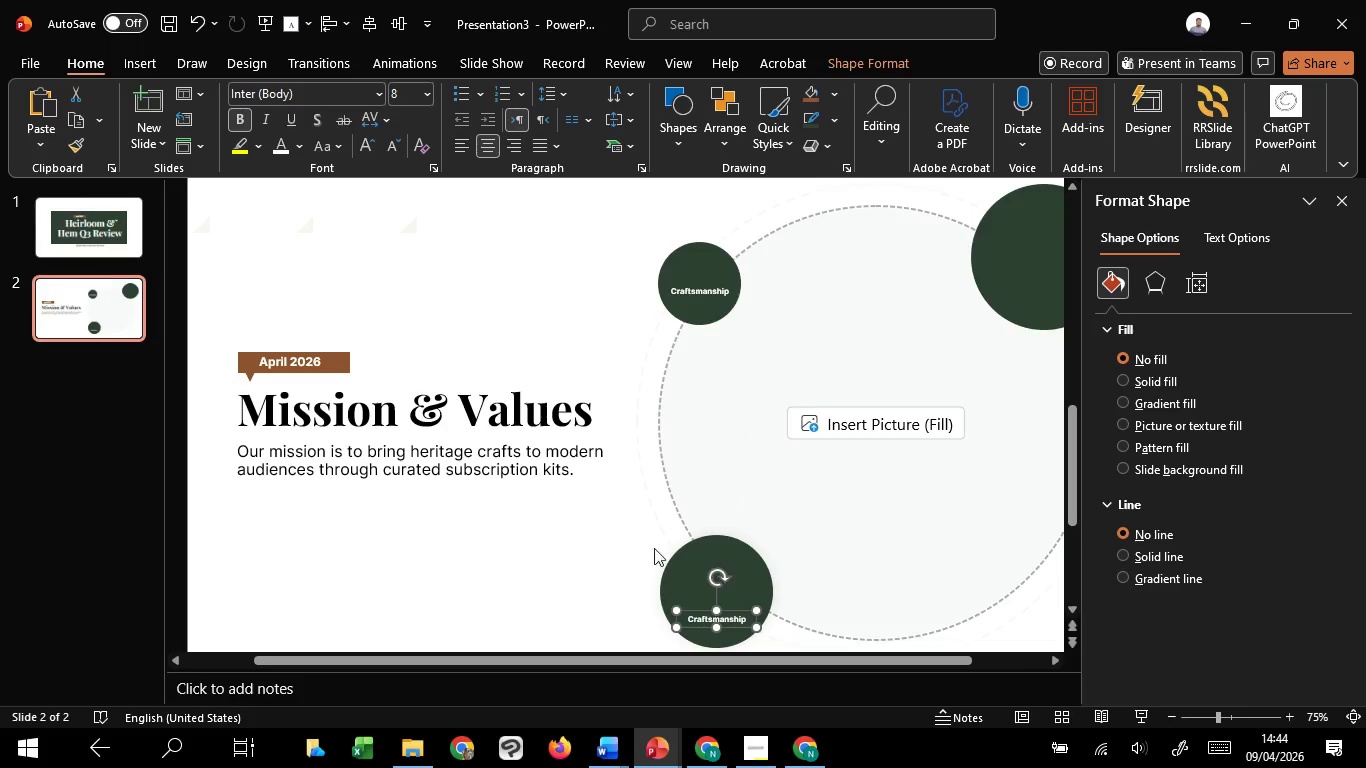 
hold_key(key=ShiftLeft, duration=1.42)
 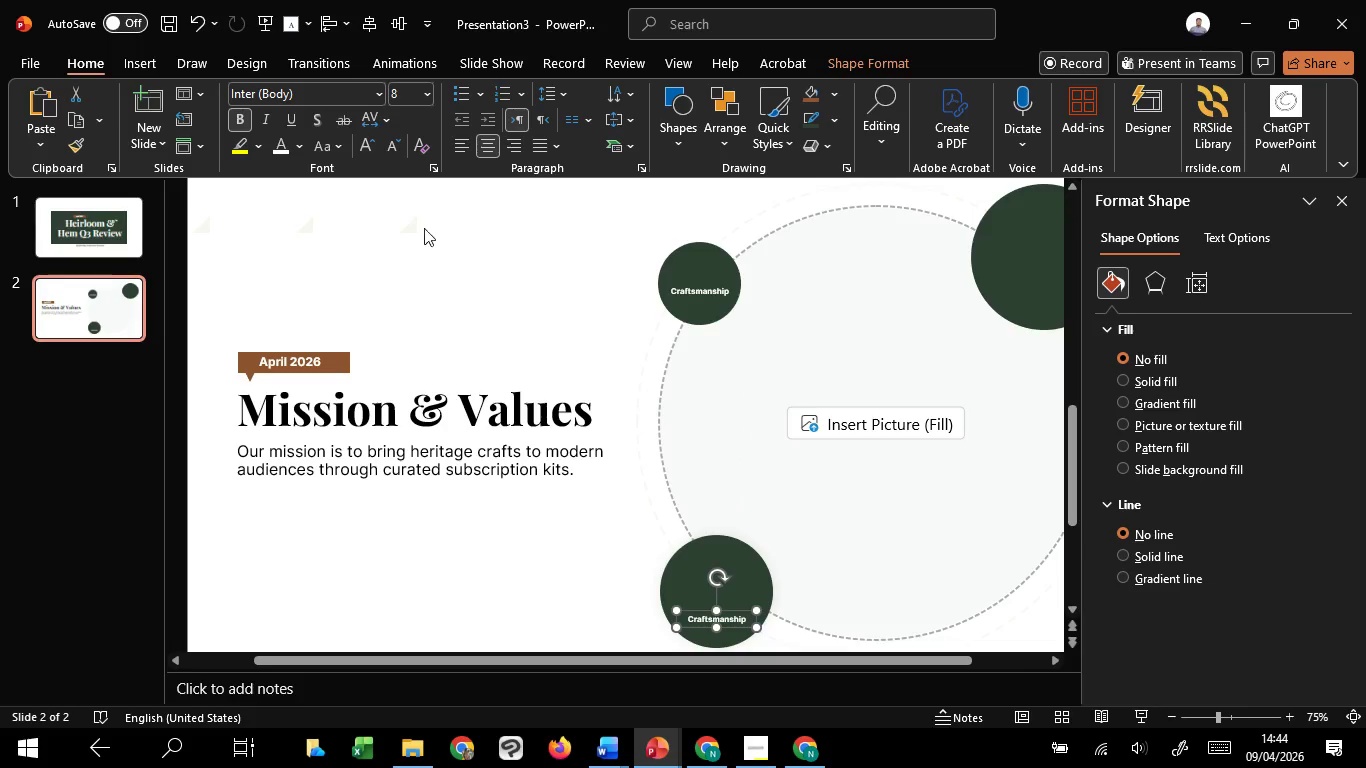 
hold_key(key=ShiftLeft, duration=2.86)
left_click([366, 147])
 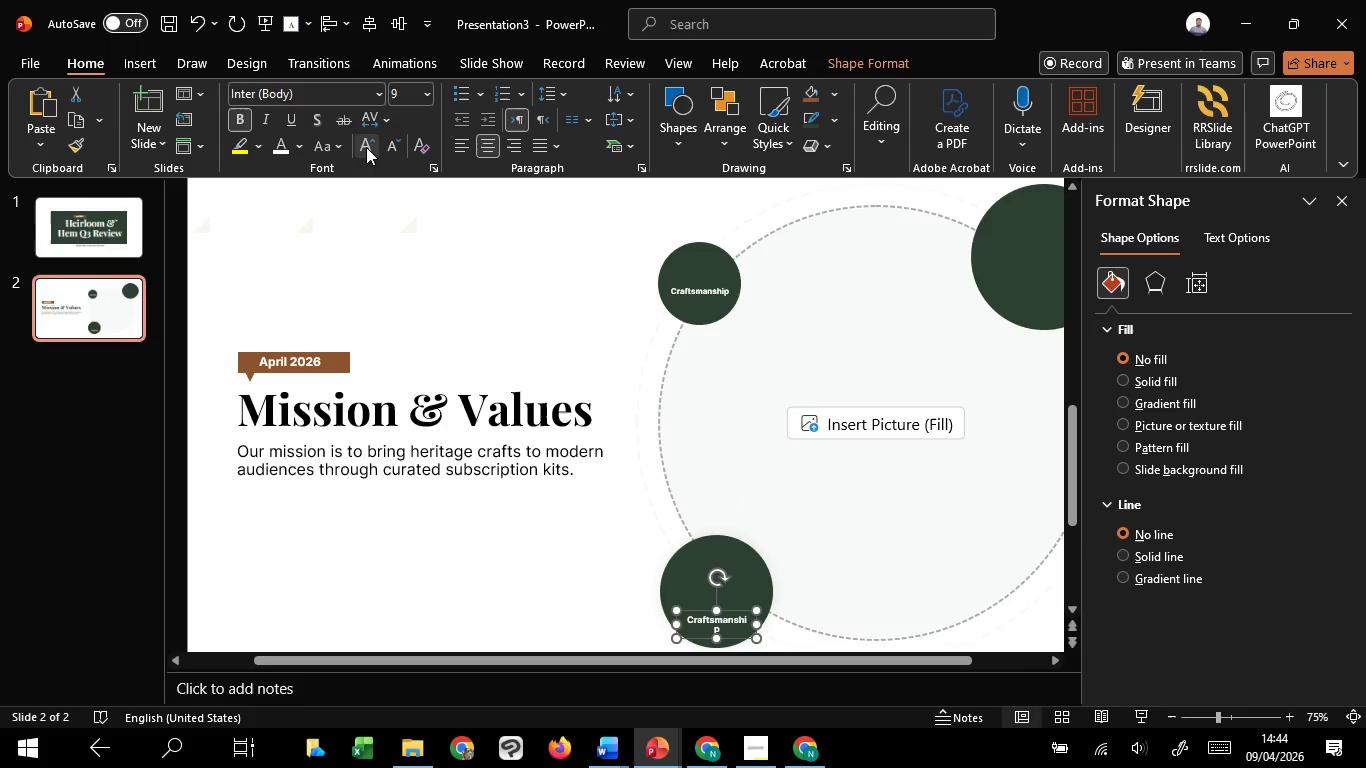 
left_click([366, 147])
 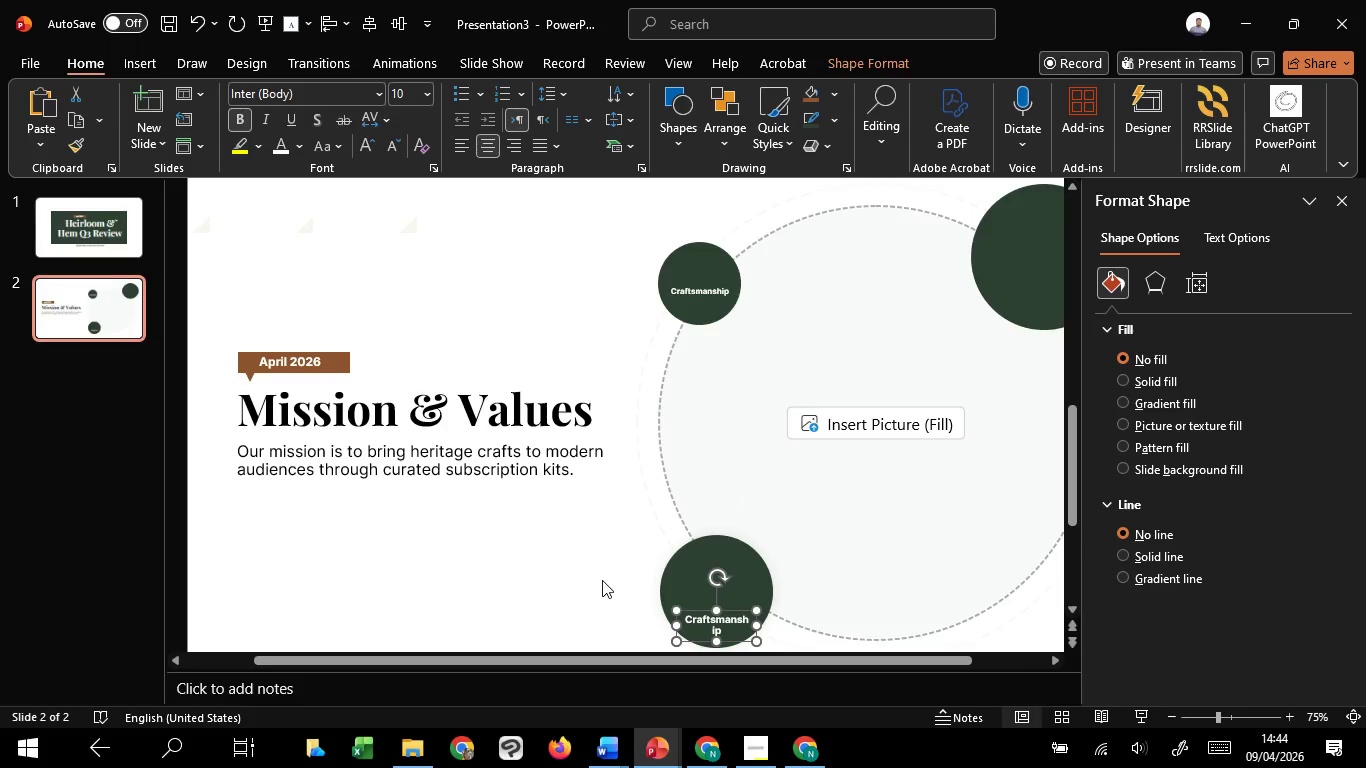 
hold_key(key=ControlLeft, duration=2.25)
hold_key(key=ShiftLeft, duration=1.52)
left_click_drag(start_coordinate=[672, 626], to_coordinate=[651, 622])
 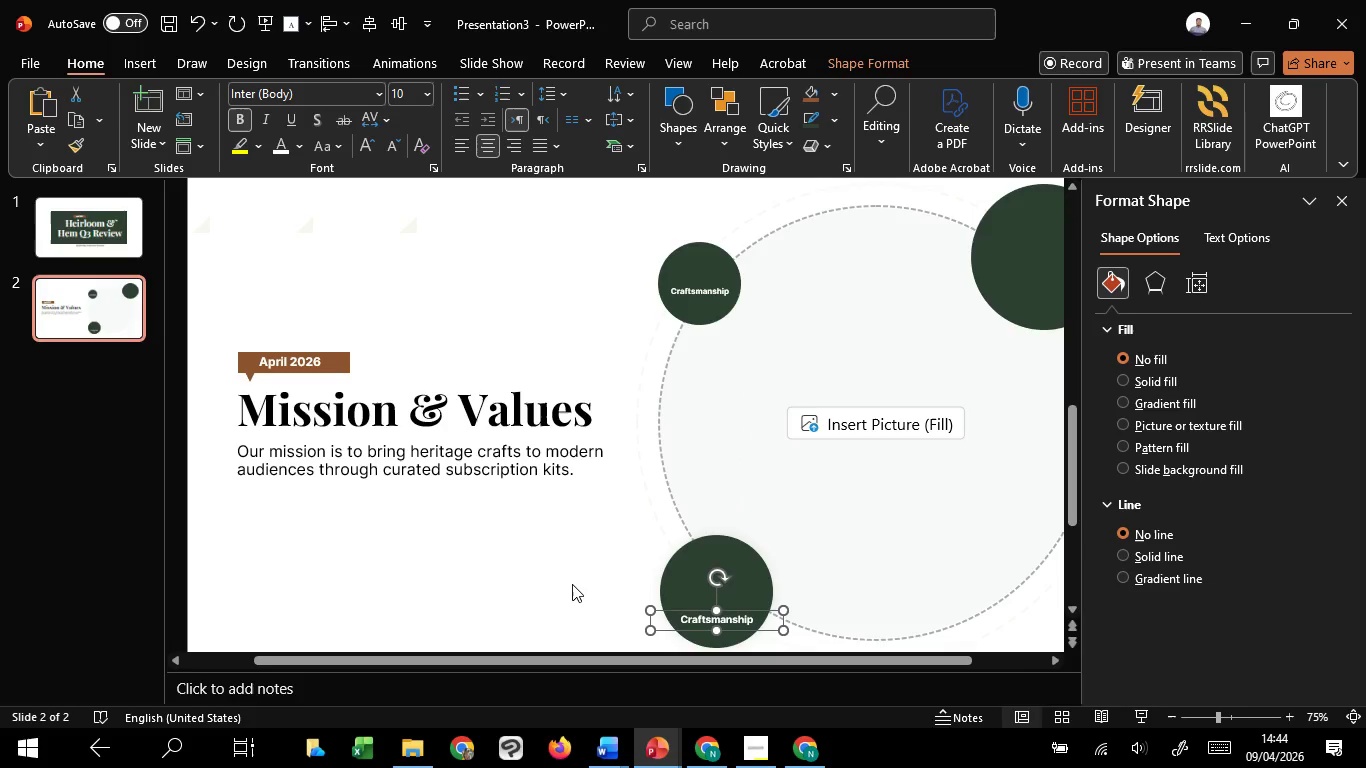 
hold_key(key=ShiftLeft, duration=0.5)
 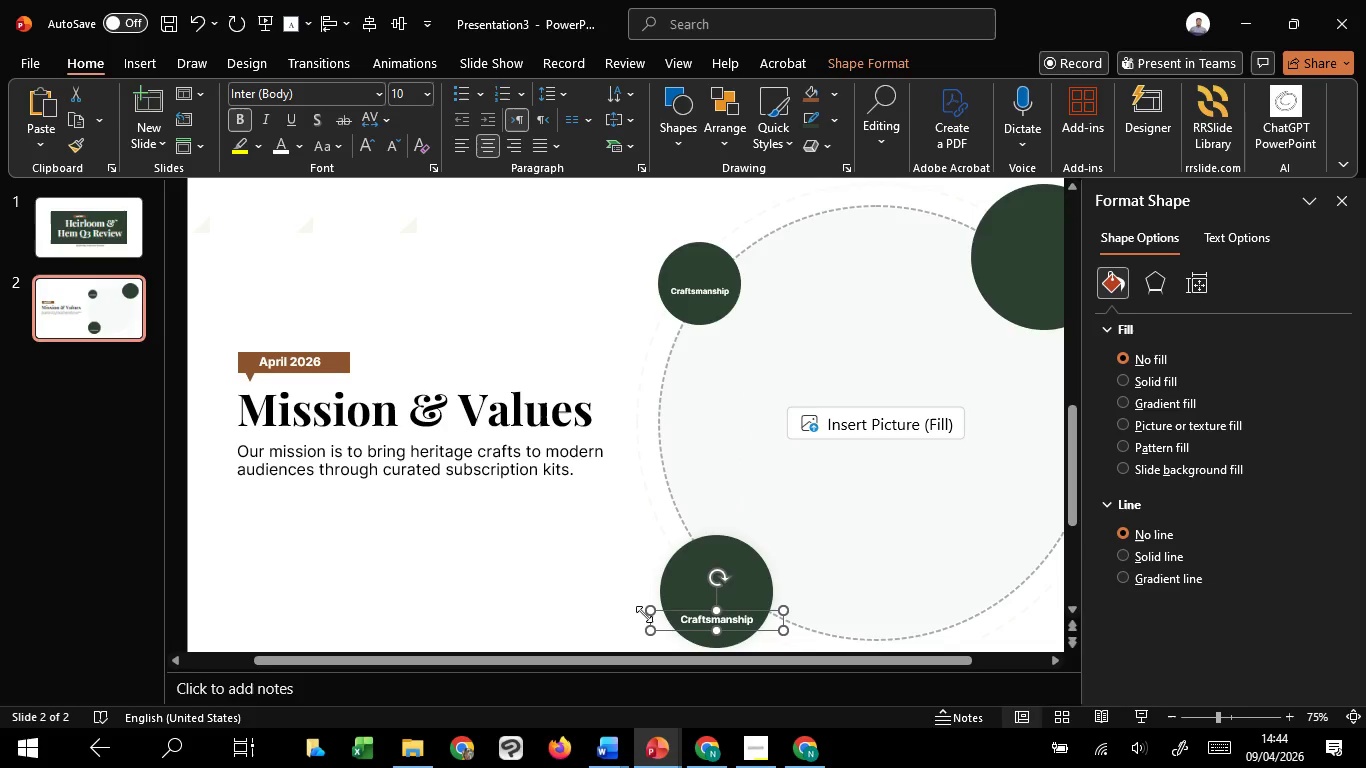 
hold_key(key=ControlLeft, duration=3.08)
scroll: coordinate [660, 614], scroll_direction: up, amount: 4.0
 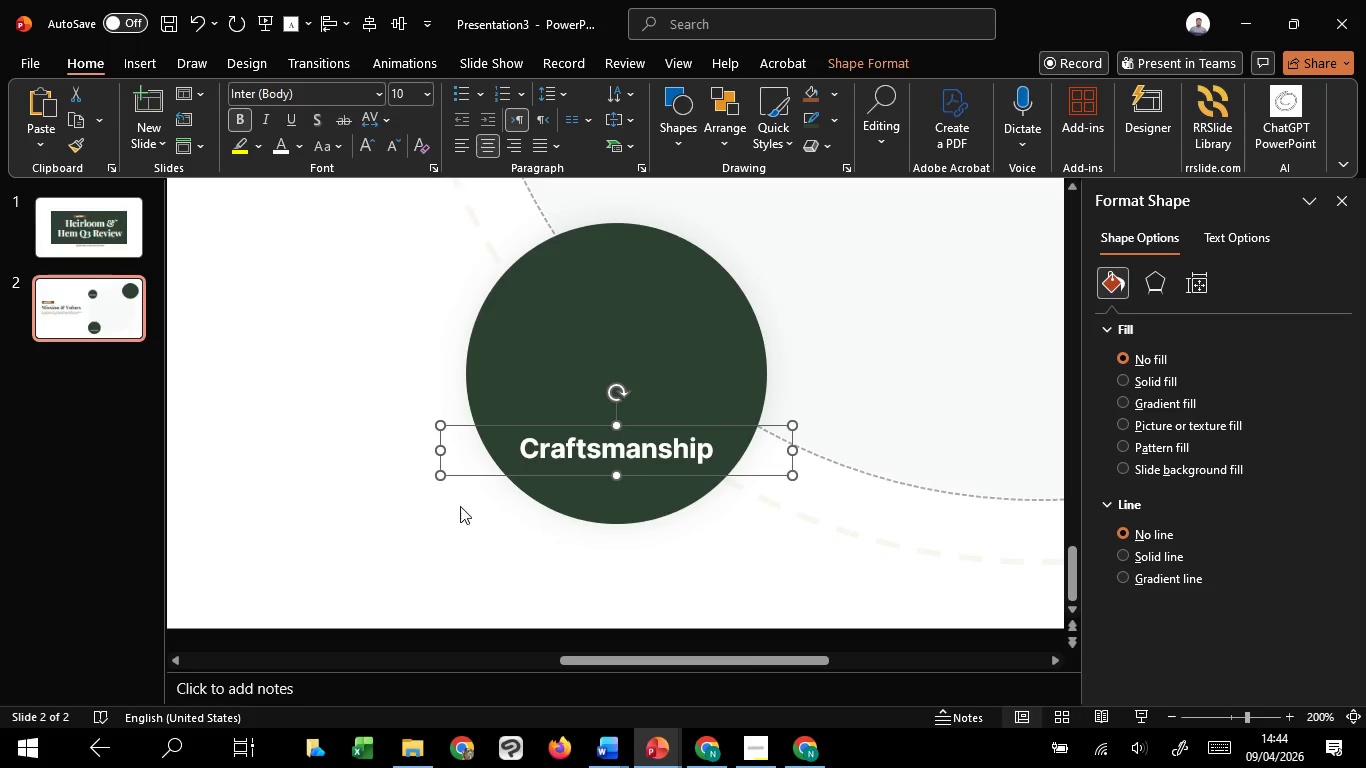 
hold_key(key=ShiftLeft, duration=1.52)
left_click_drag(start_coordinate=[443, 452], to_coordinate=[461, 451])
 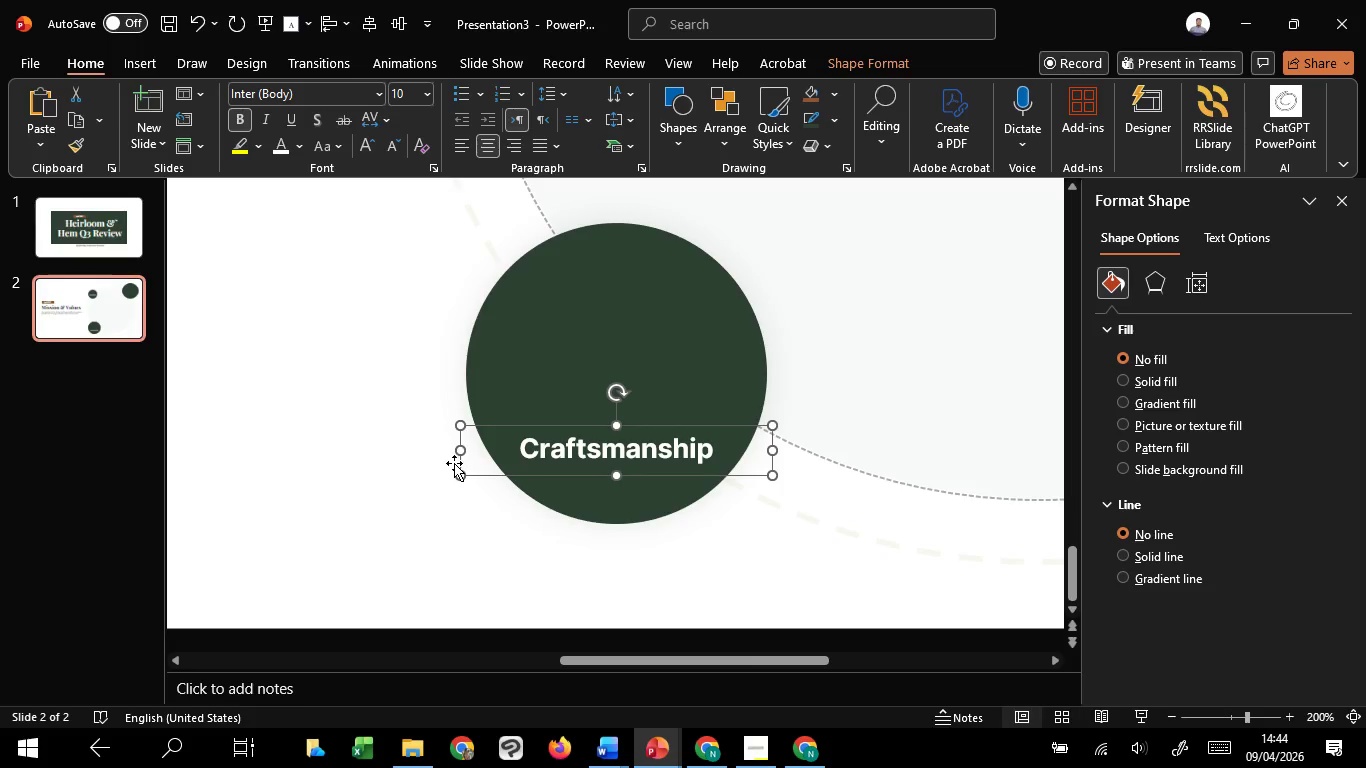 
hold_key(key=ShiftLeft, duration=0.58)
 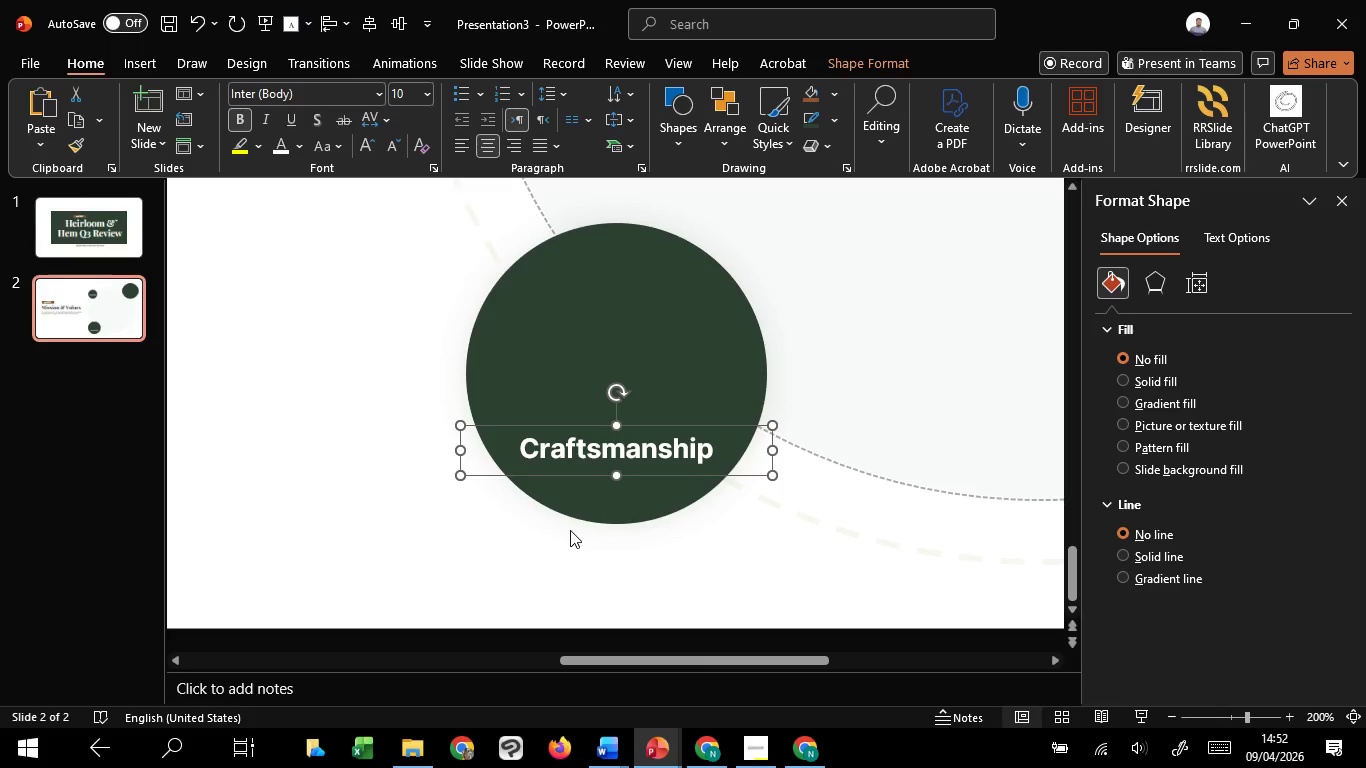 
wait(476.44)
 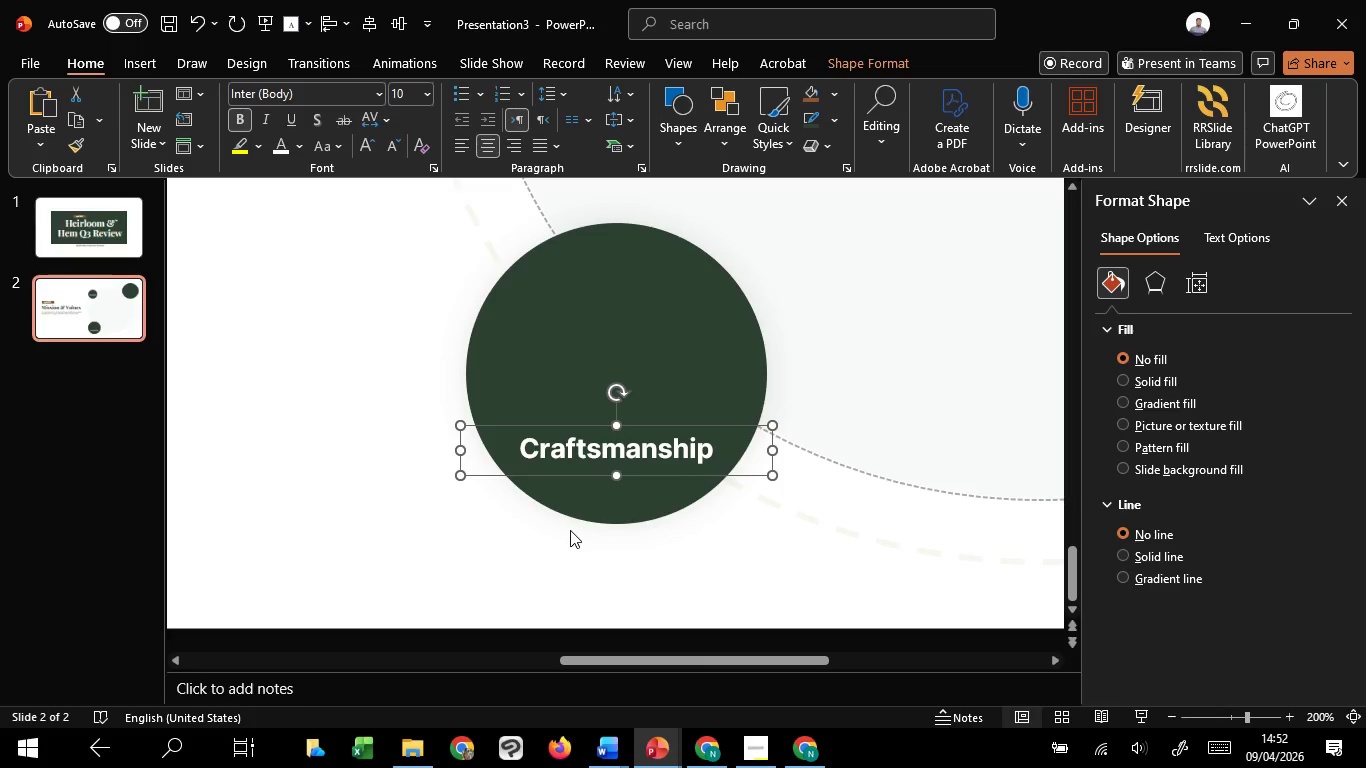 
hold_key(key=ControlLeft, duration=1.06)
scroll: coordinate [536, 571], scroll_direction: down, amount: 5.0
 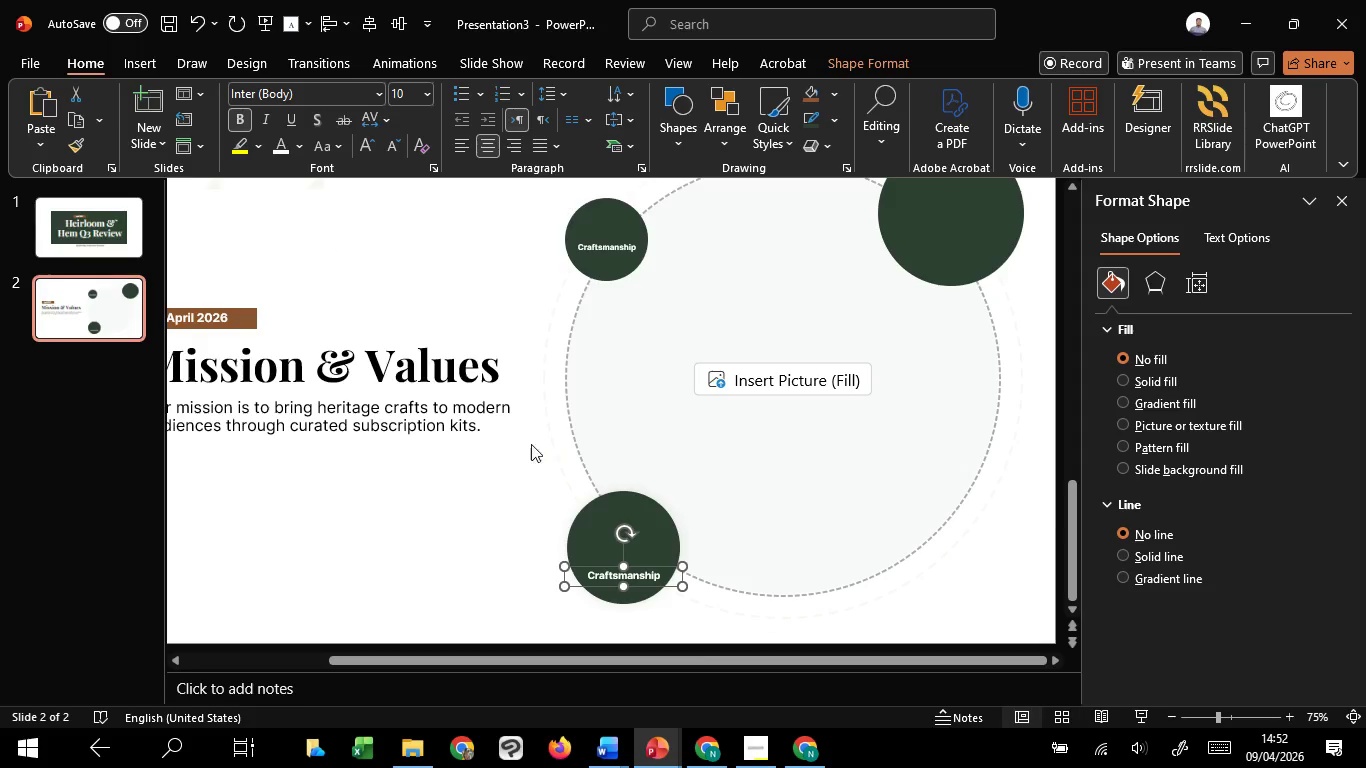 
hold_key(key=ControlLeft, duration=4.28)
 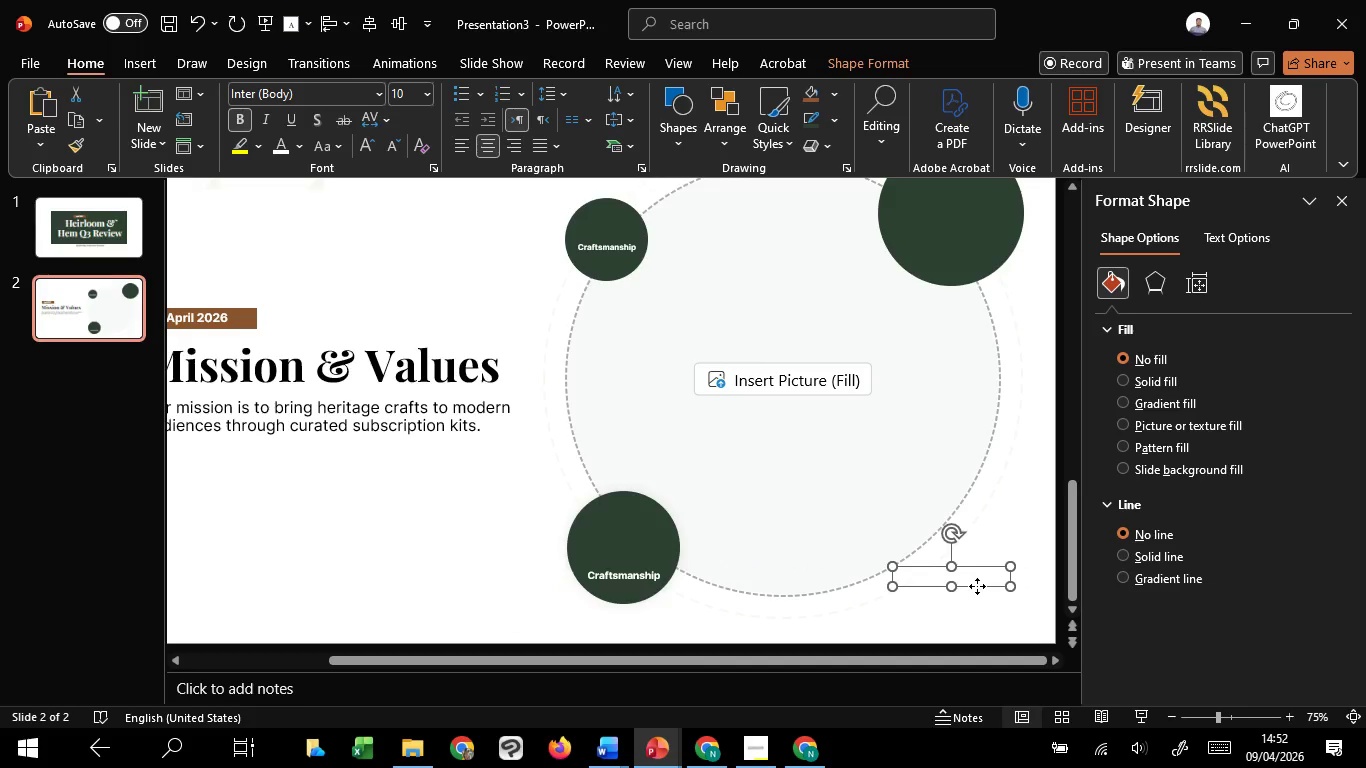 
key(Control+Shift+ShiftLeft)
 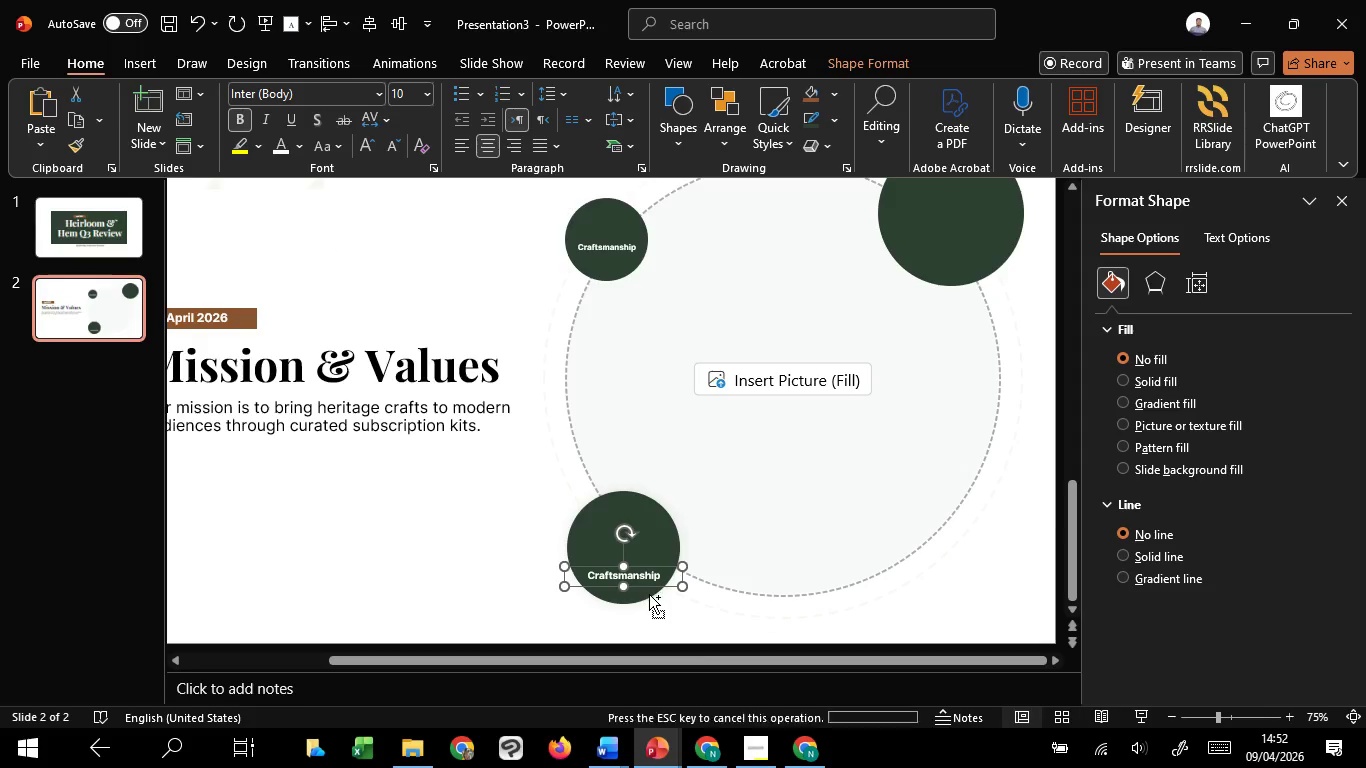 
key(Control+Shift+ShiftLeft)
 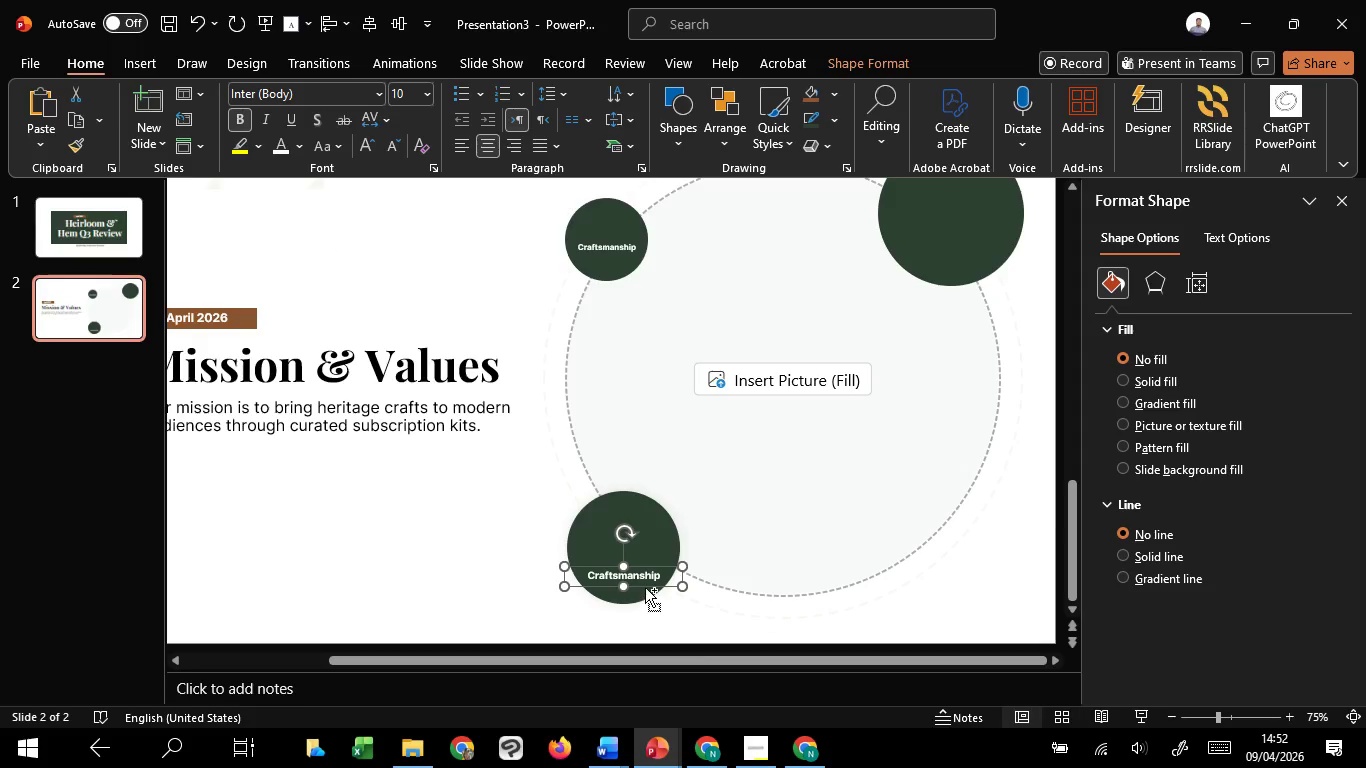 
hold_key(key=ShiftLeft, duration=4.17)
left_click_drag(start_coordinate=[649, 586], to_coordinate=[975, 587])
 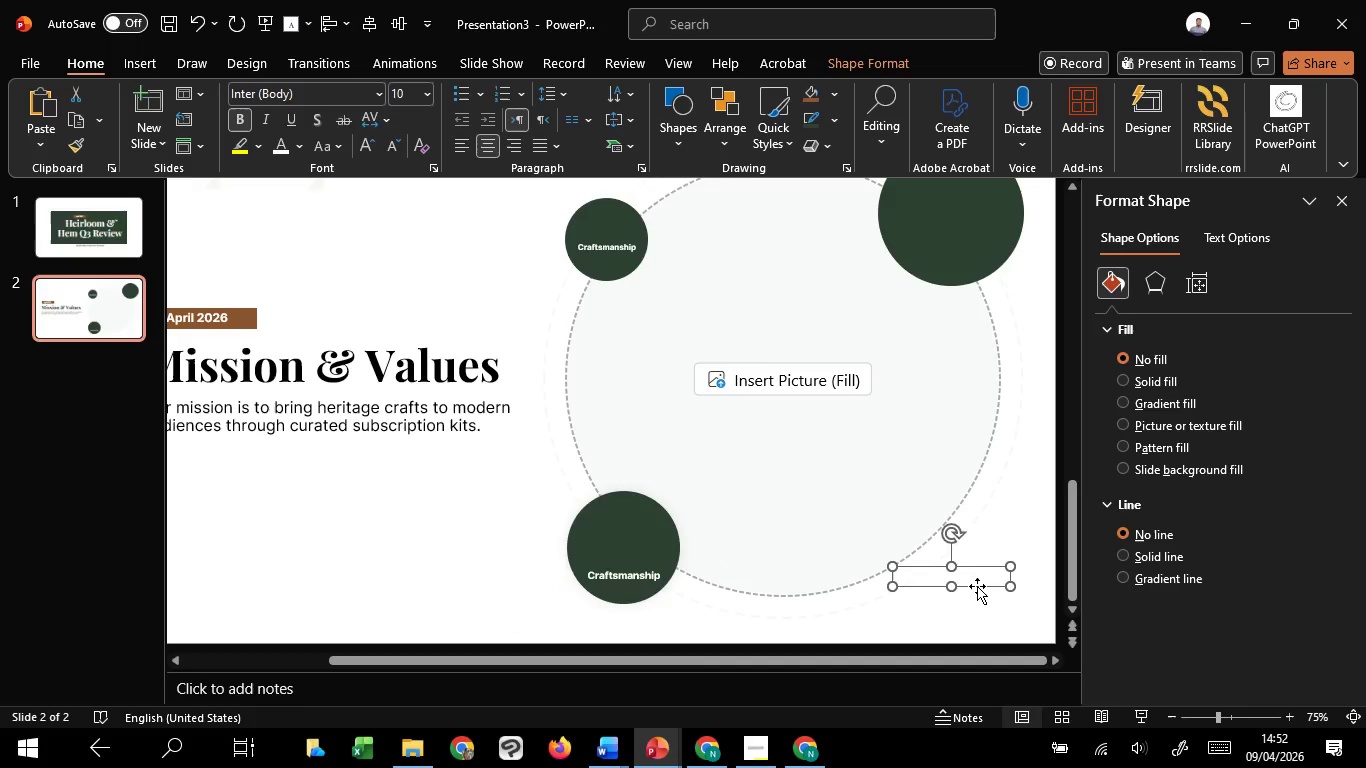 
hold_key(key=C, duration=1.5)
 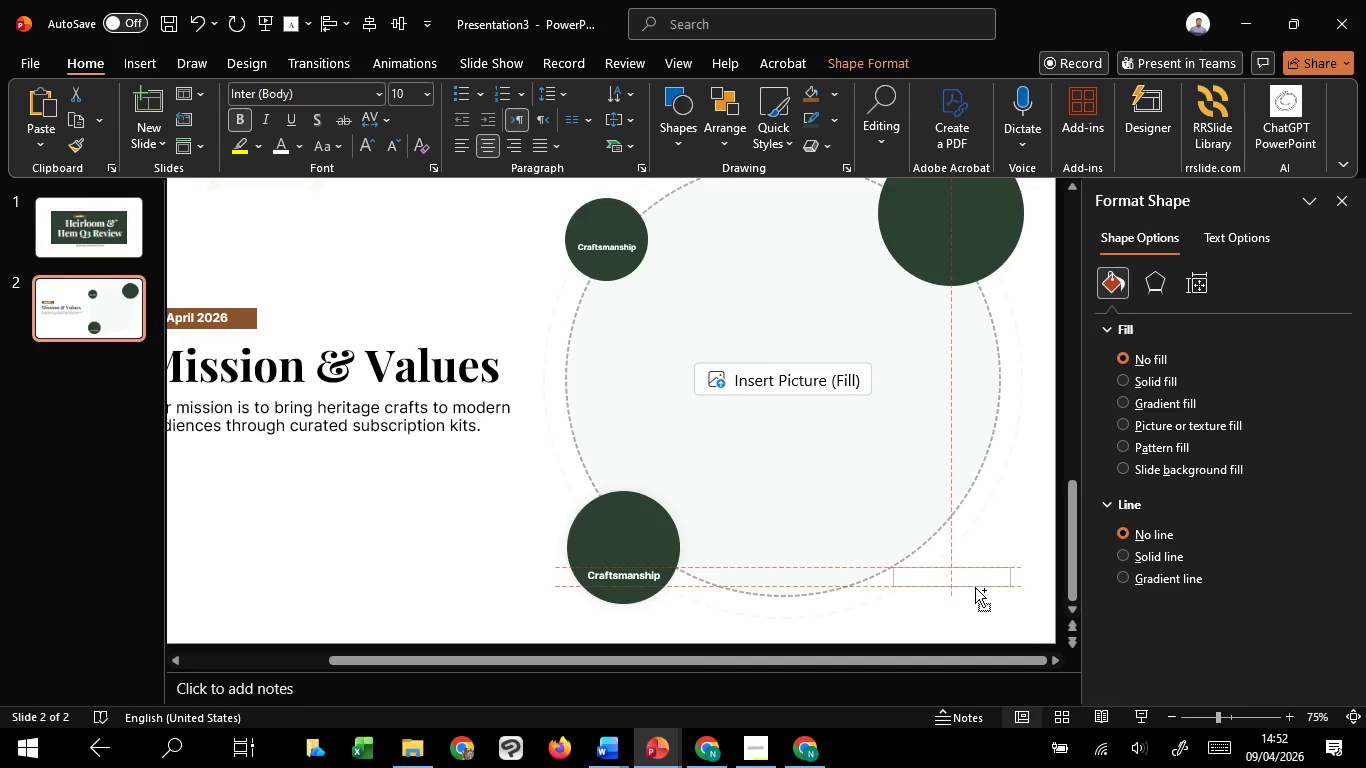 
hold_key(key=C, duration=0.84)
 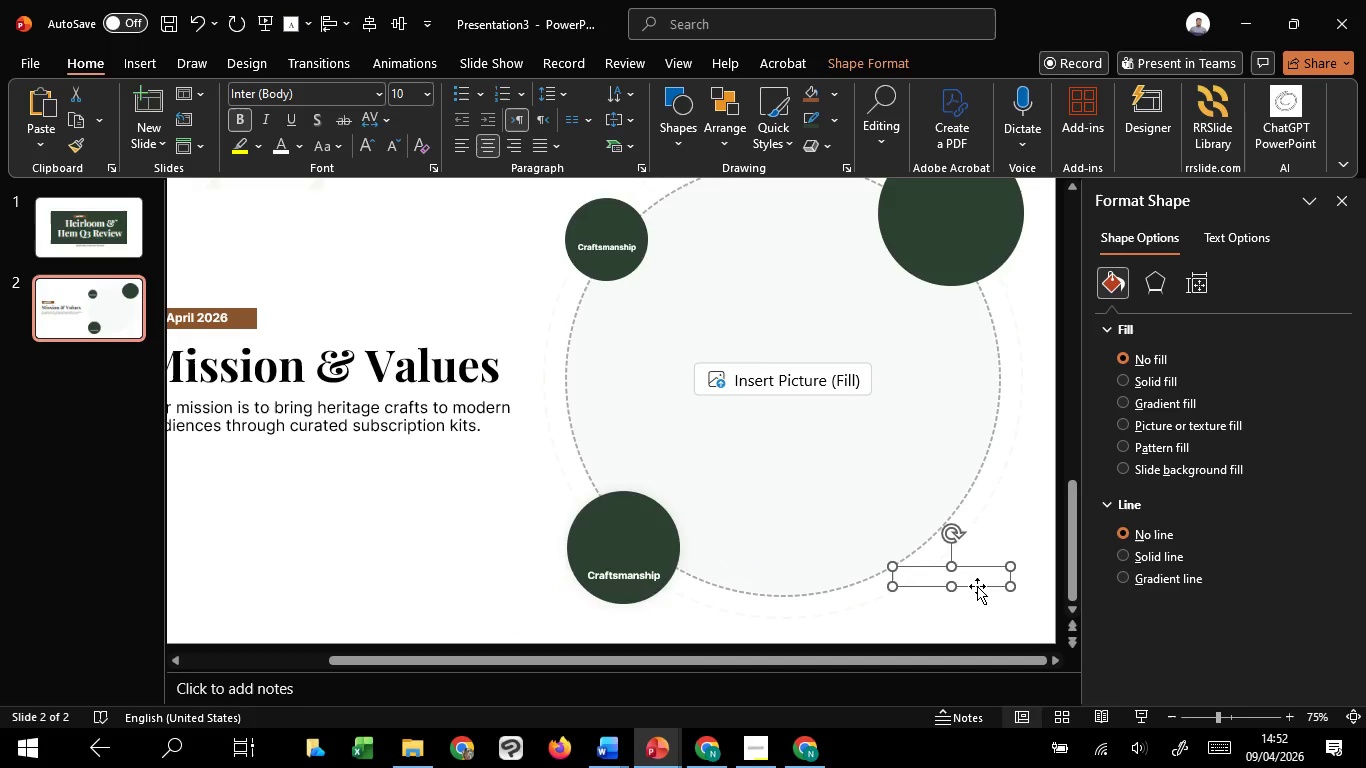 
left_click_drag(start_coordinate=[977, 586], to_coordinate=[995, 261])
 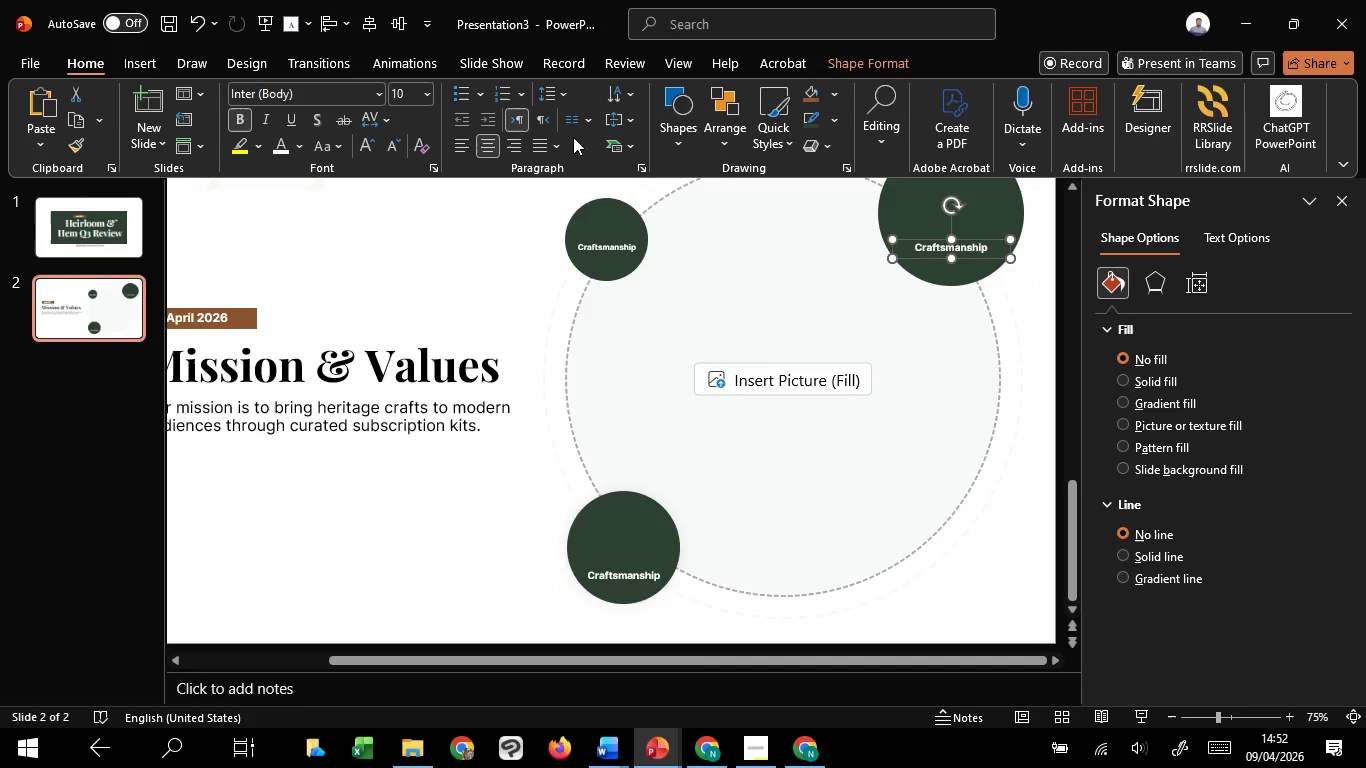 
hold_key(key=ShiftLeft, duration=1.52)
 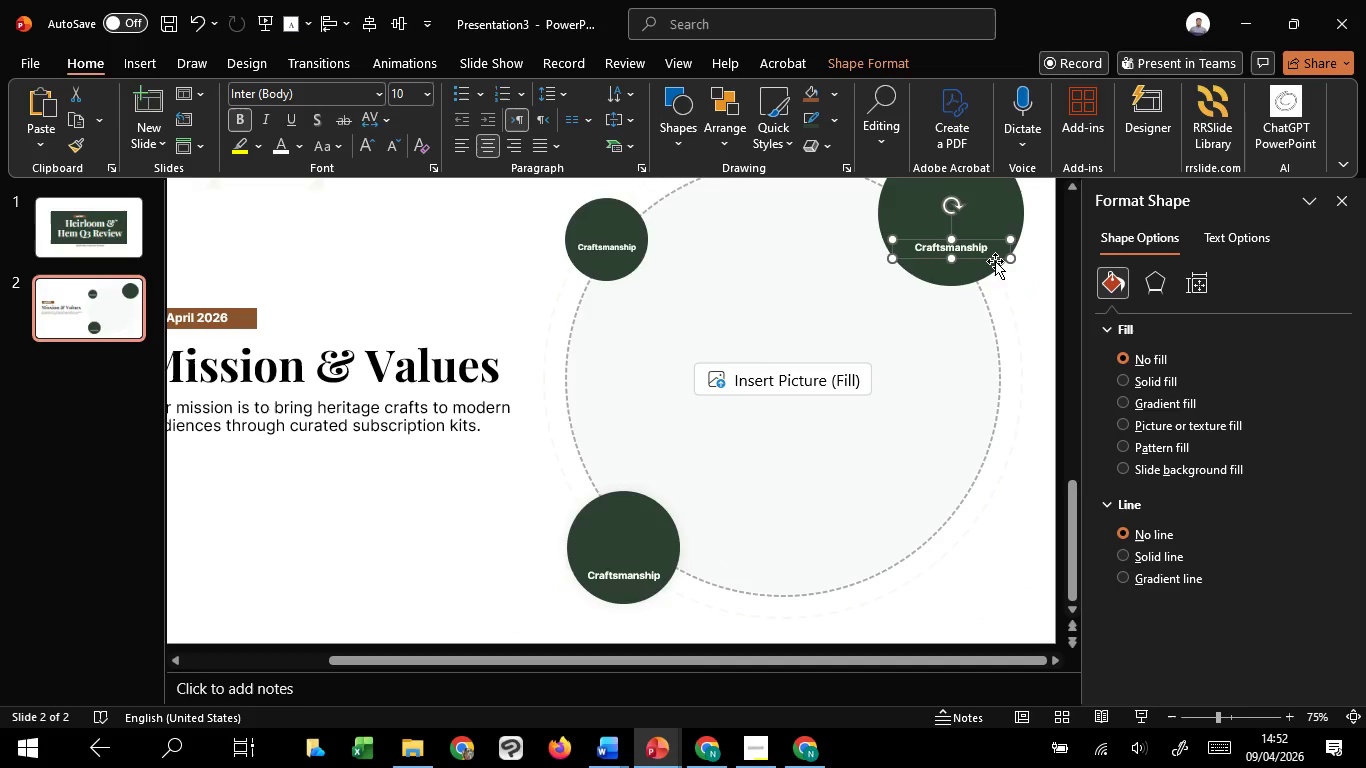 
key(Shift+ShiftLeft)
 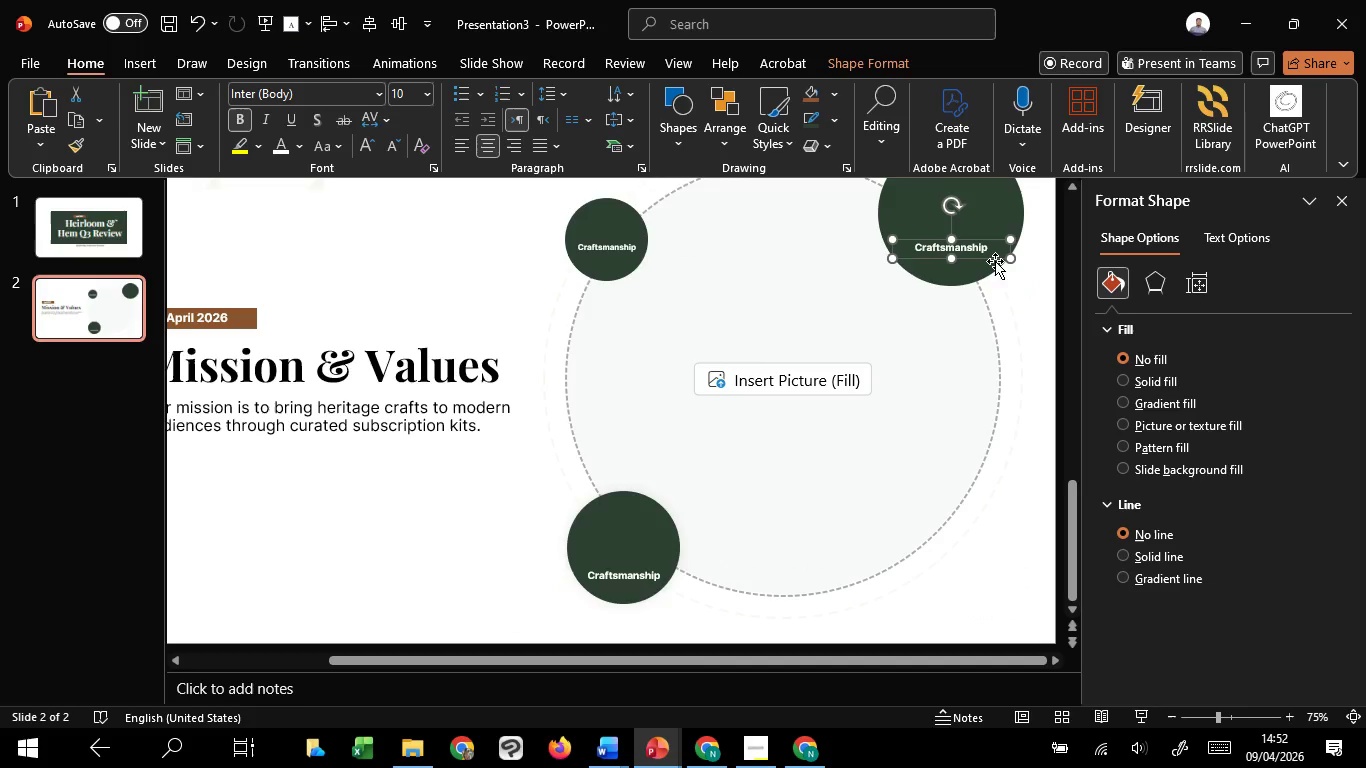 
key(Shift+ShiftLeft)
 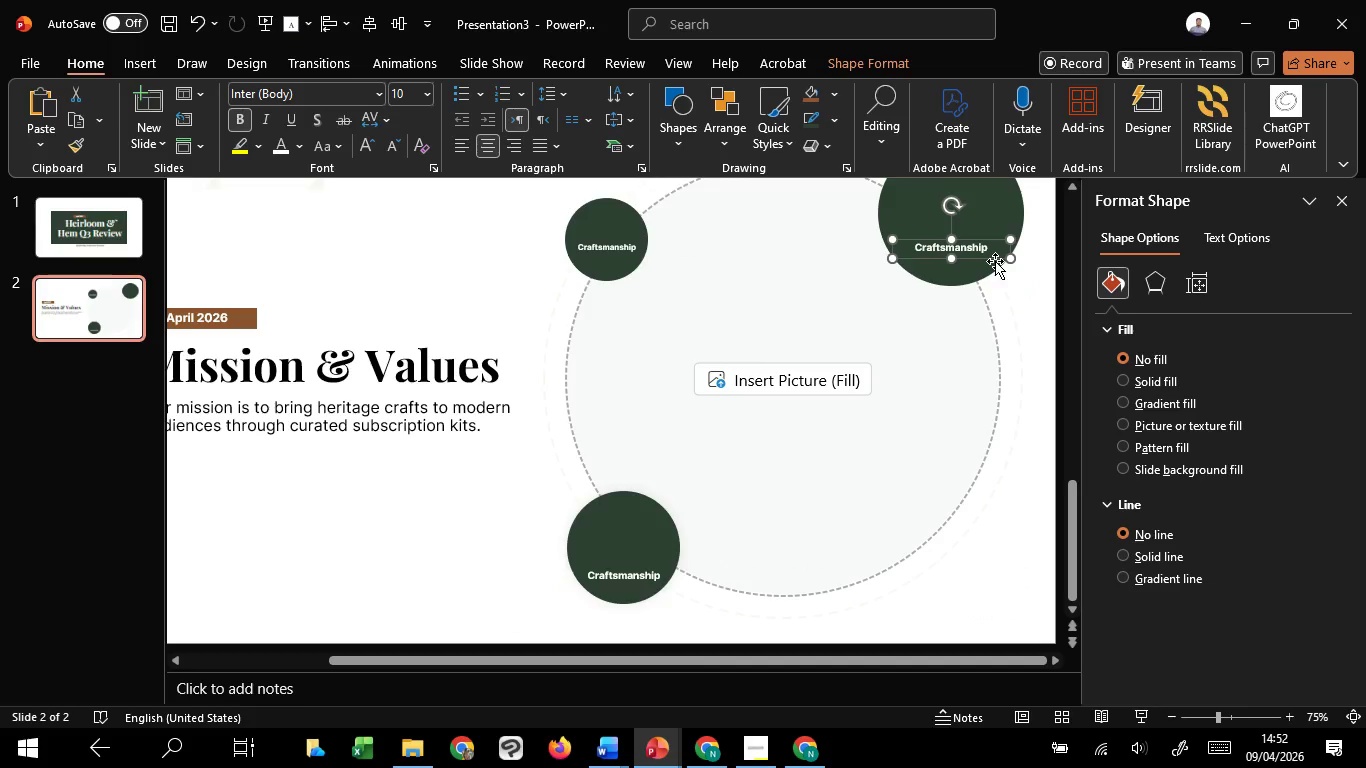 
key(Shift+ShiftLeft)
 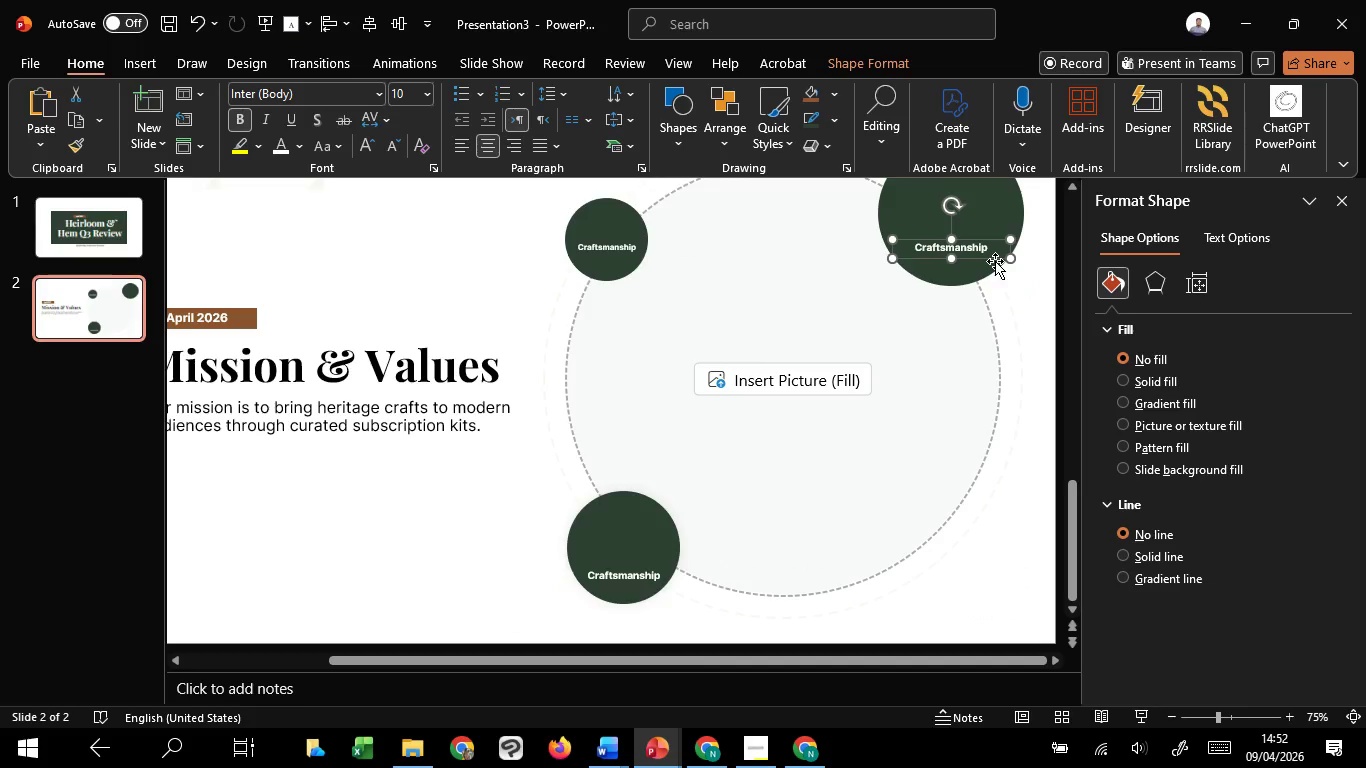 
key(Shift+ShiftLeft)
 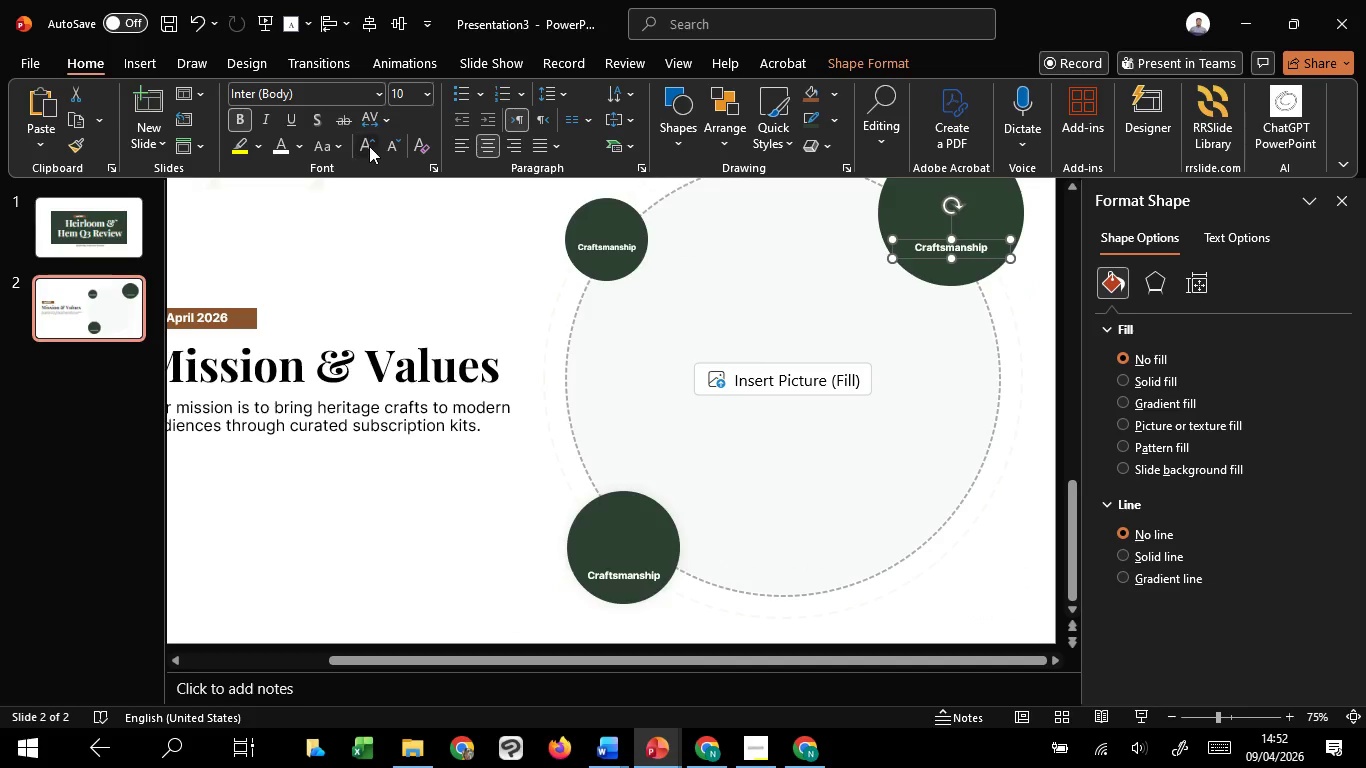 
double_click([369, 146])
 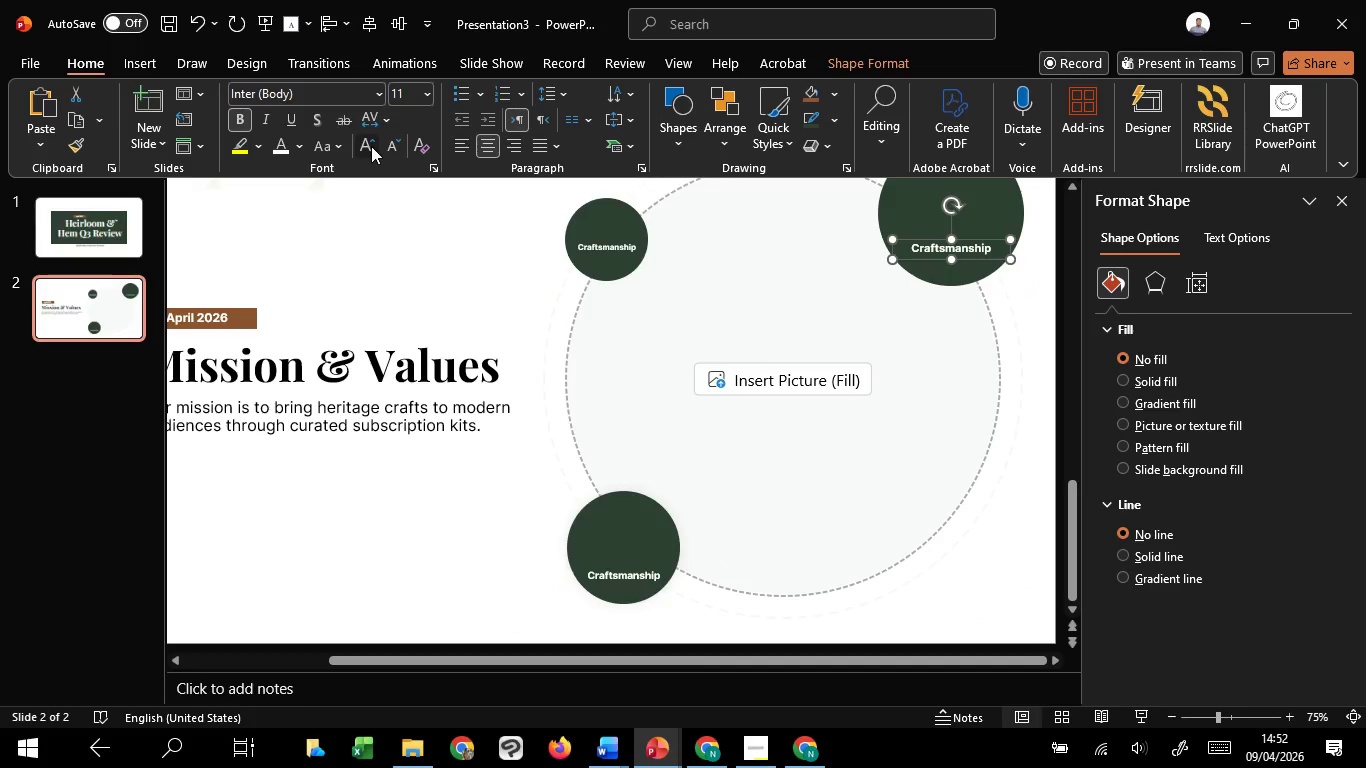 
triple_click([371, 146])
 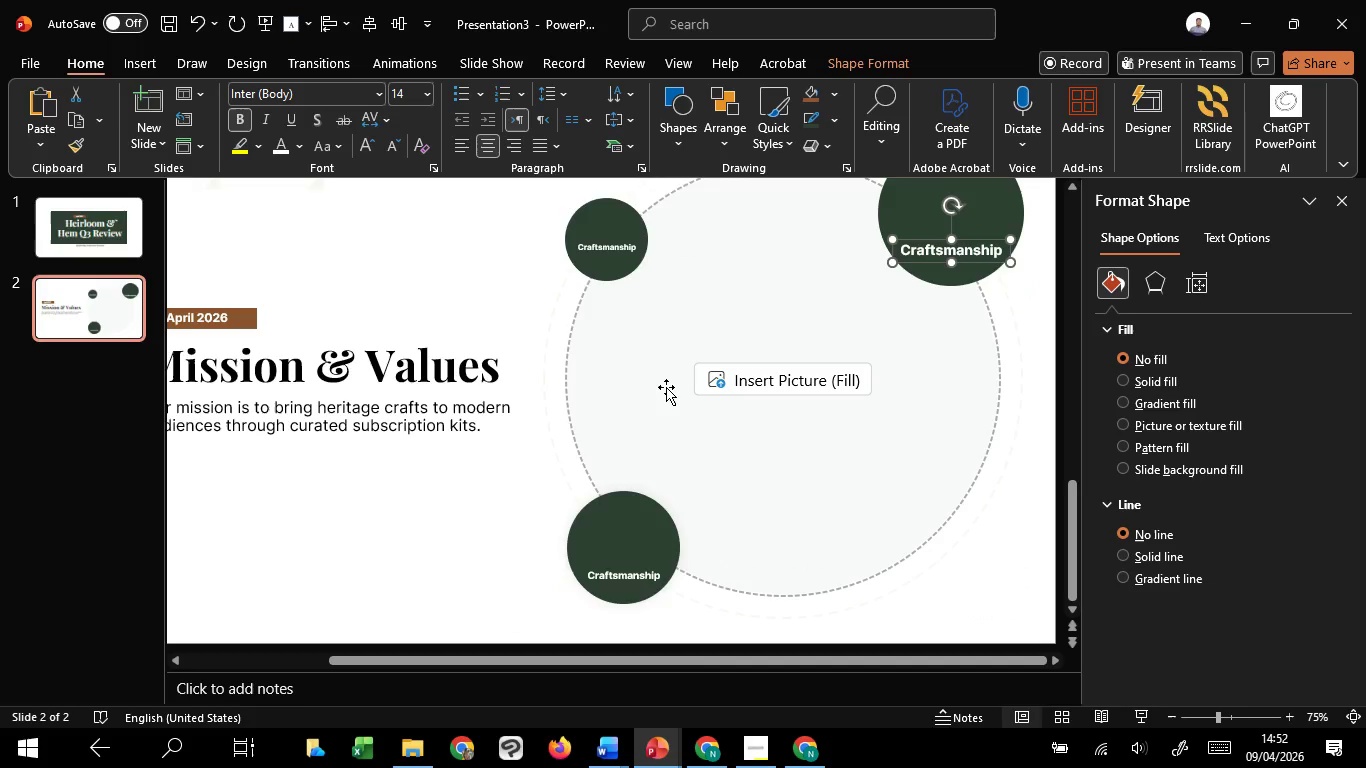 
key(Shift+ShiftLeft)
 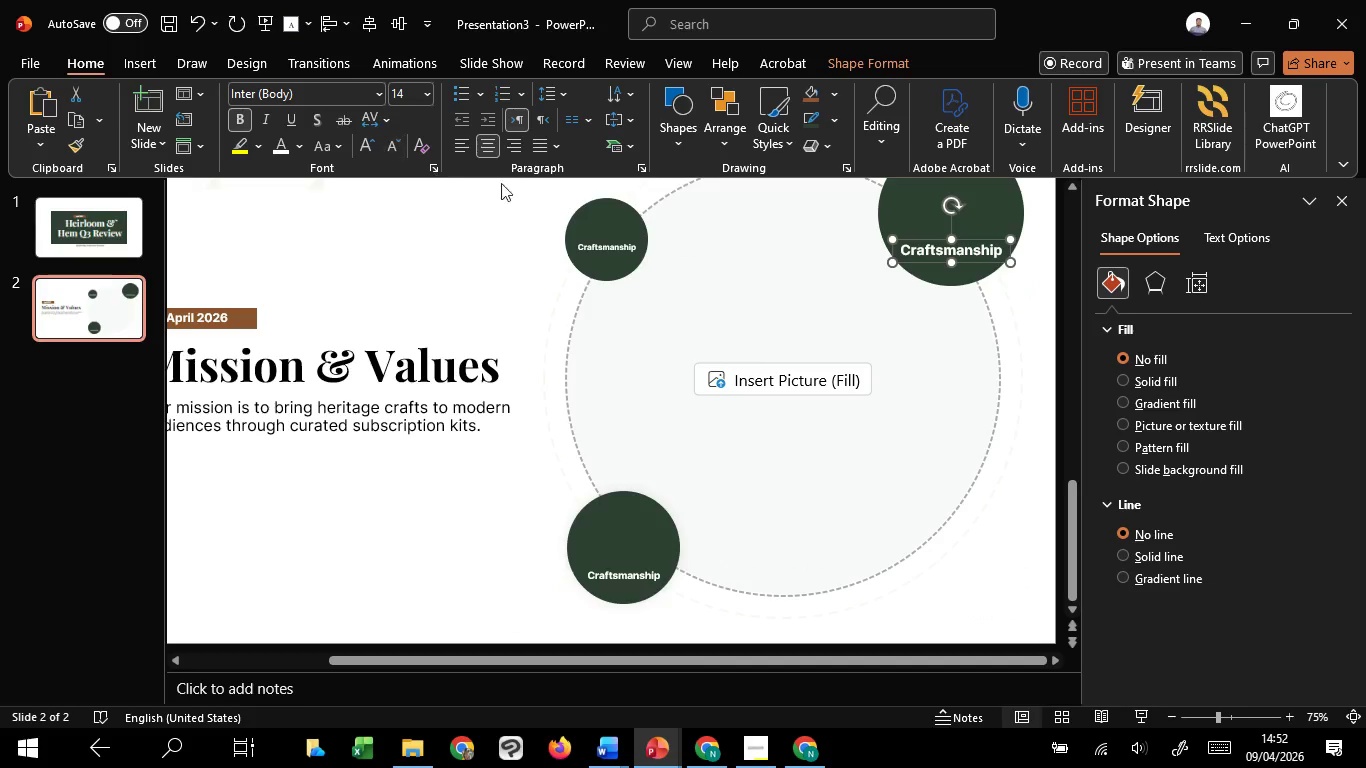 
wait(8.62)
 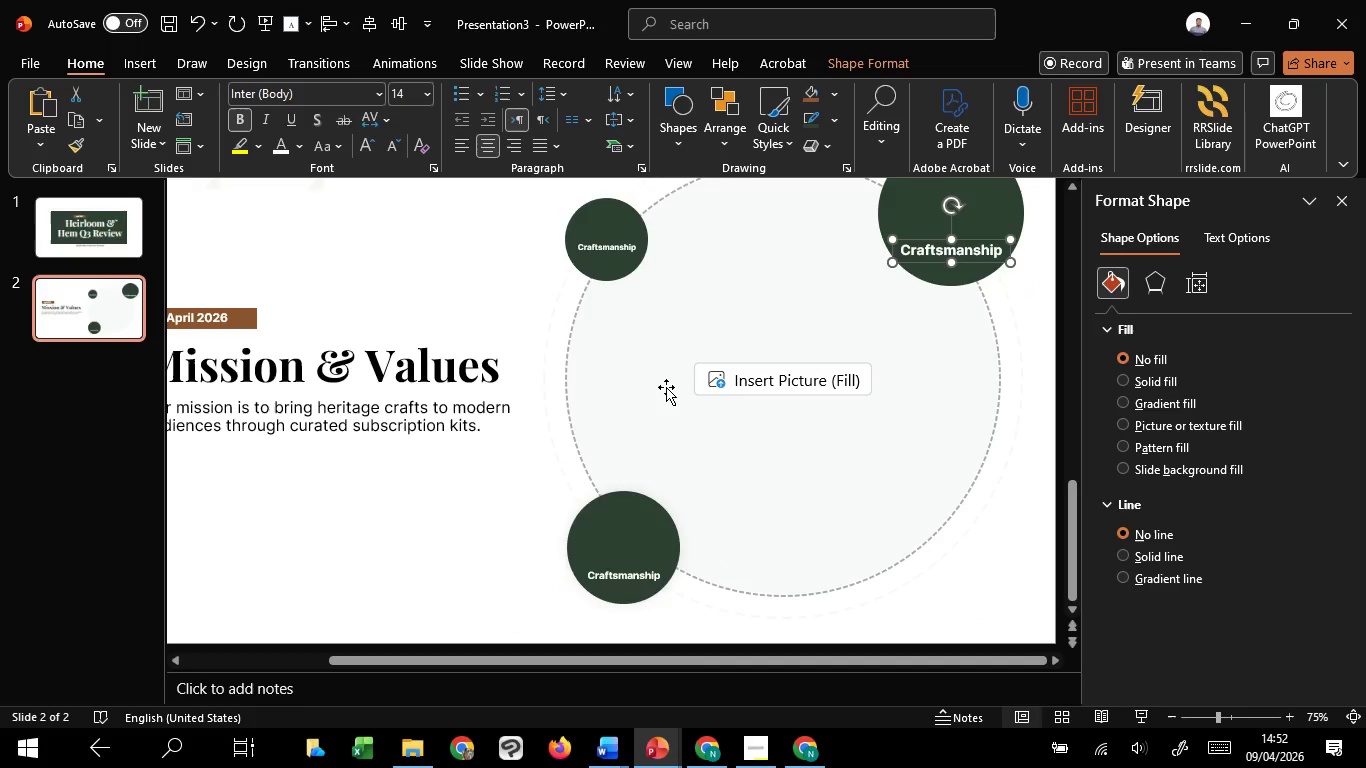 
scroll: coordinate [1312, 767], scroll_direction: down, amount: 6.0
 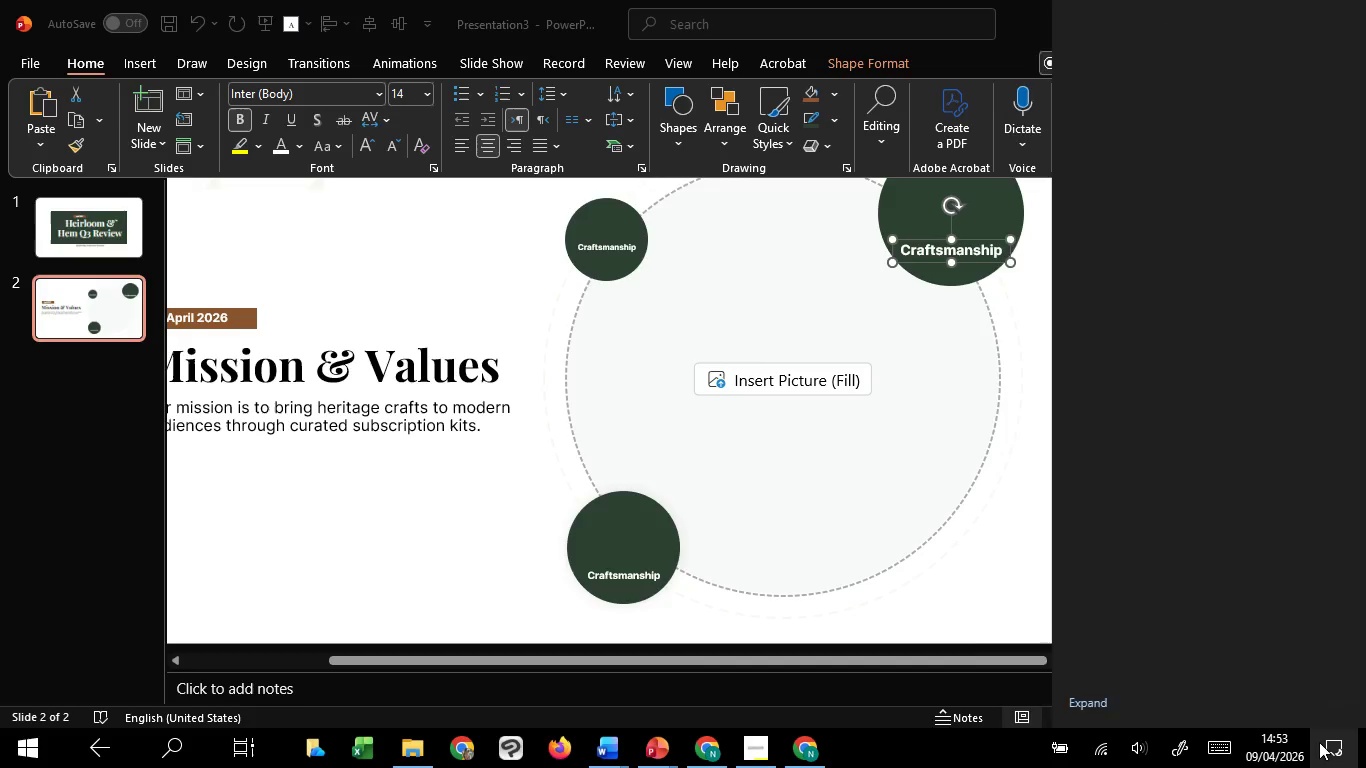 
right_click([1319, 742])
 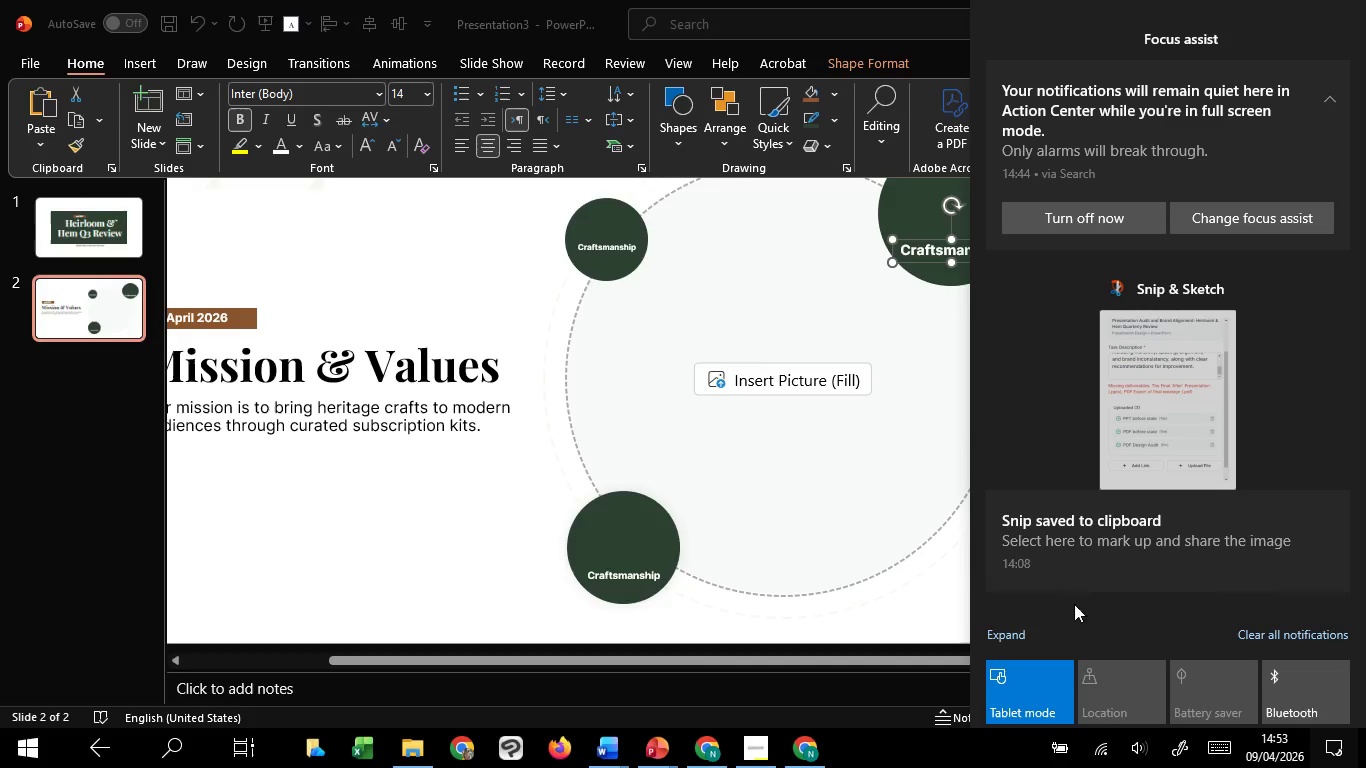 
left_click([939, 613])
 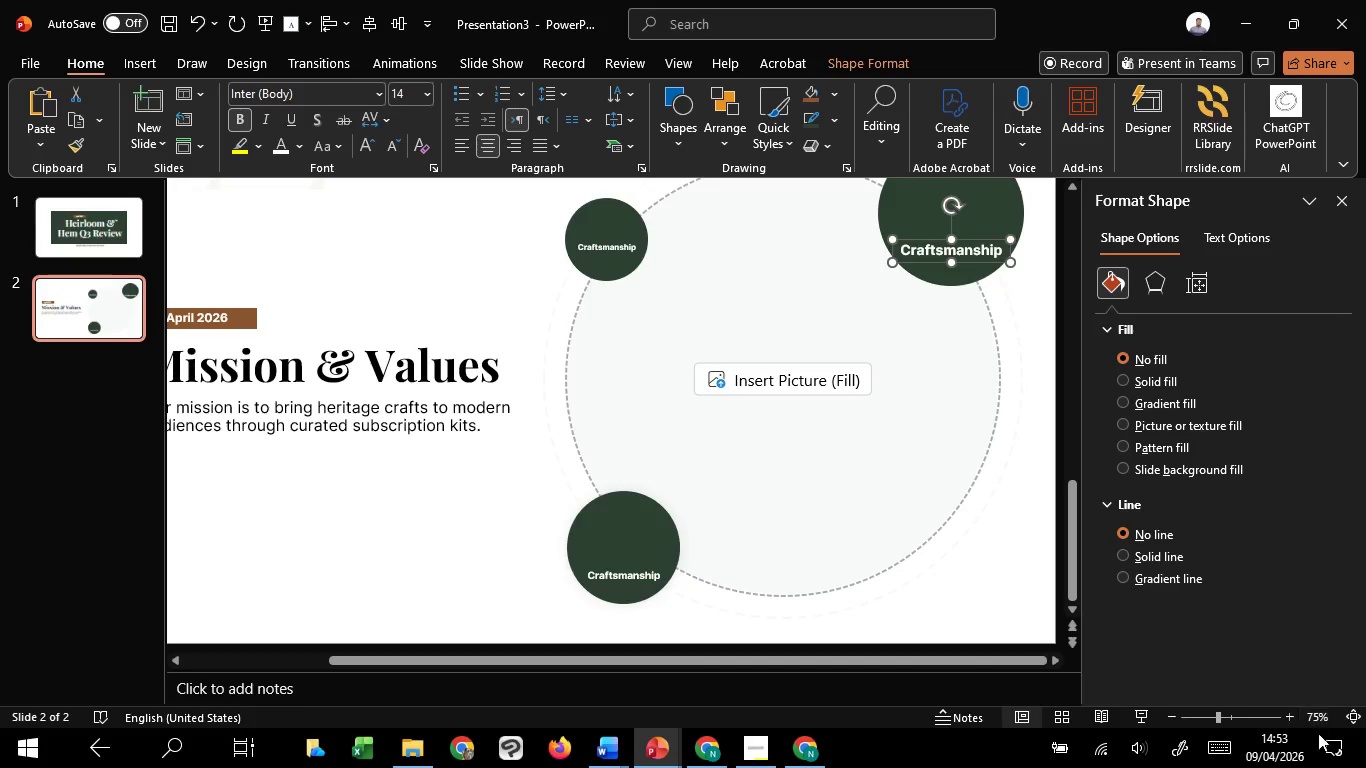 
left_click([1334, 745])
 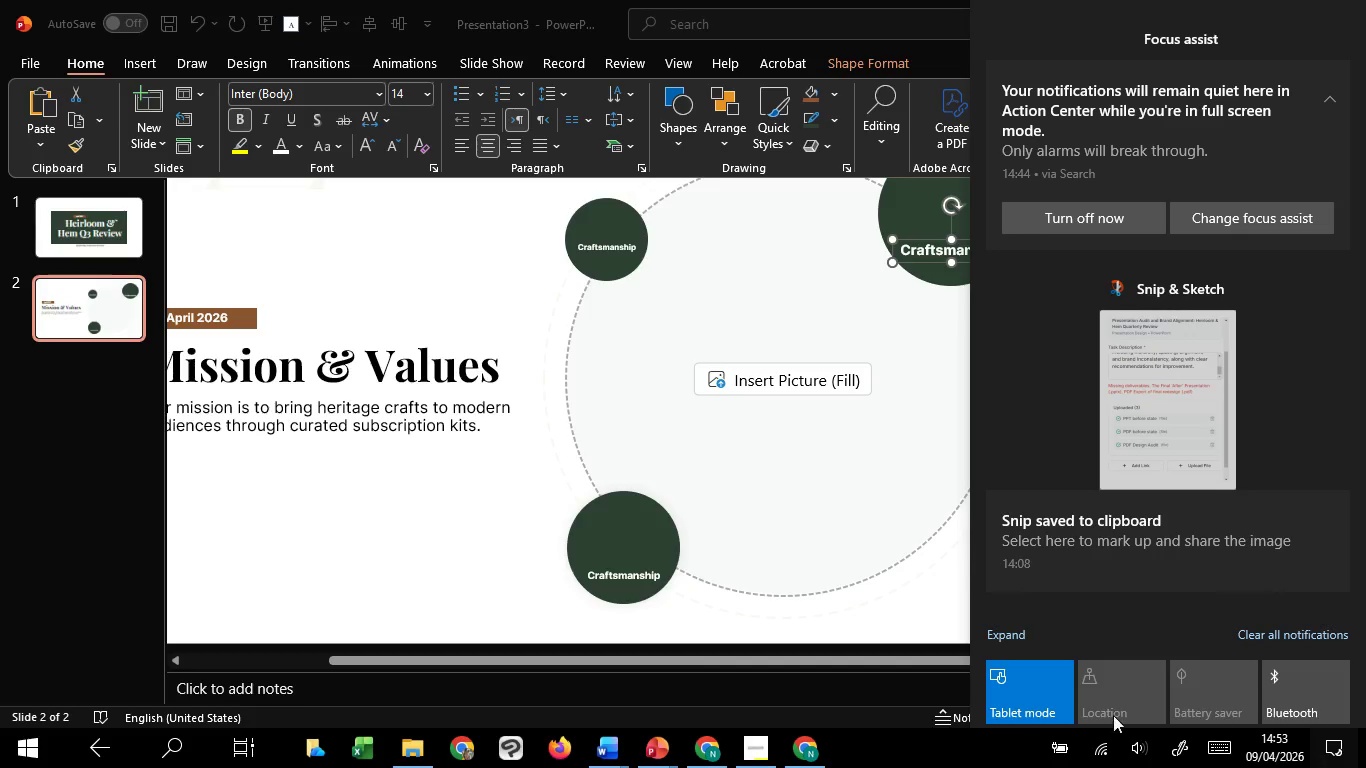 
left_click([932, 616])
 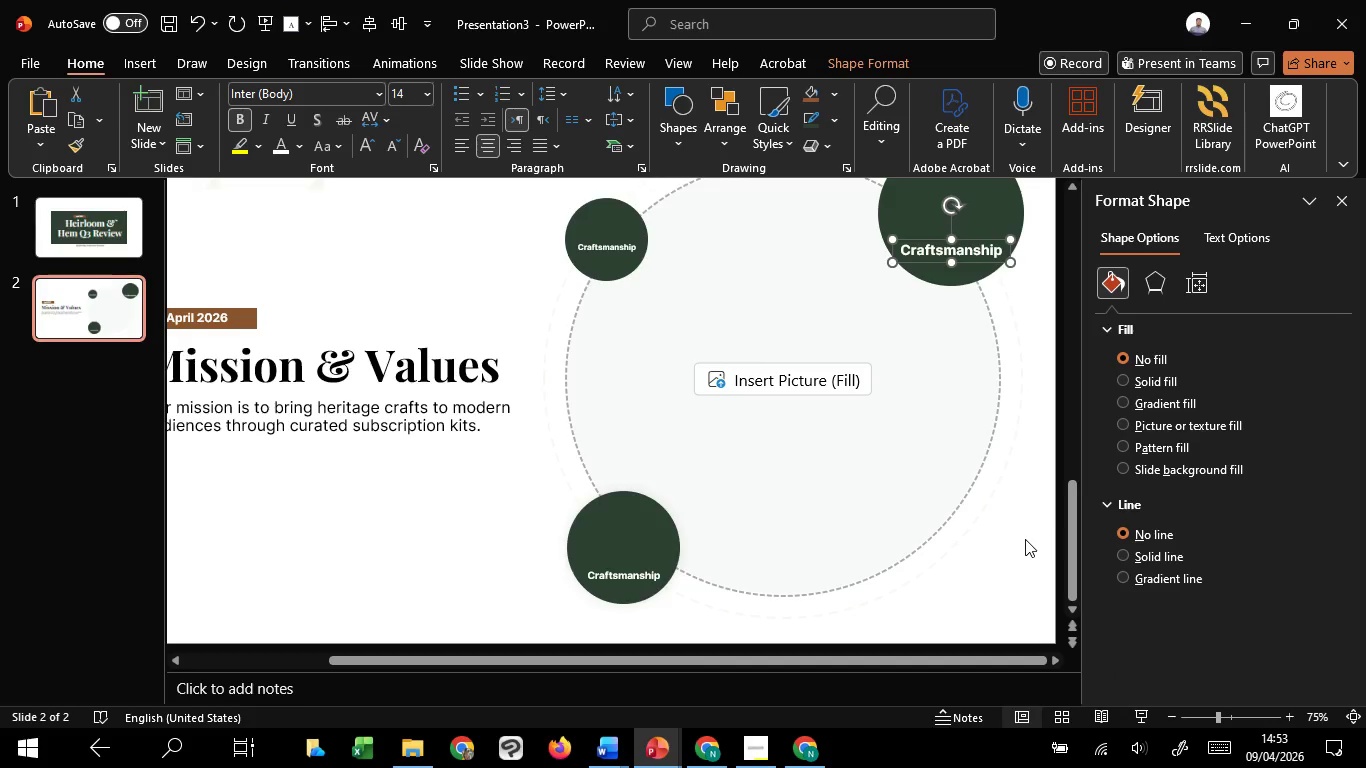 
scroll: coordinate [1033, 539], scroll_direction: up, amount: 3.0
 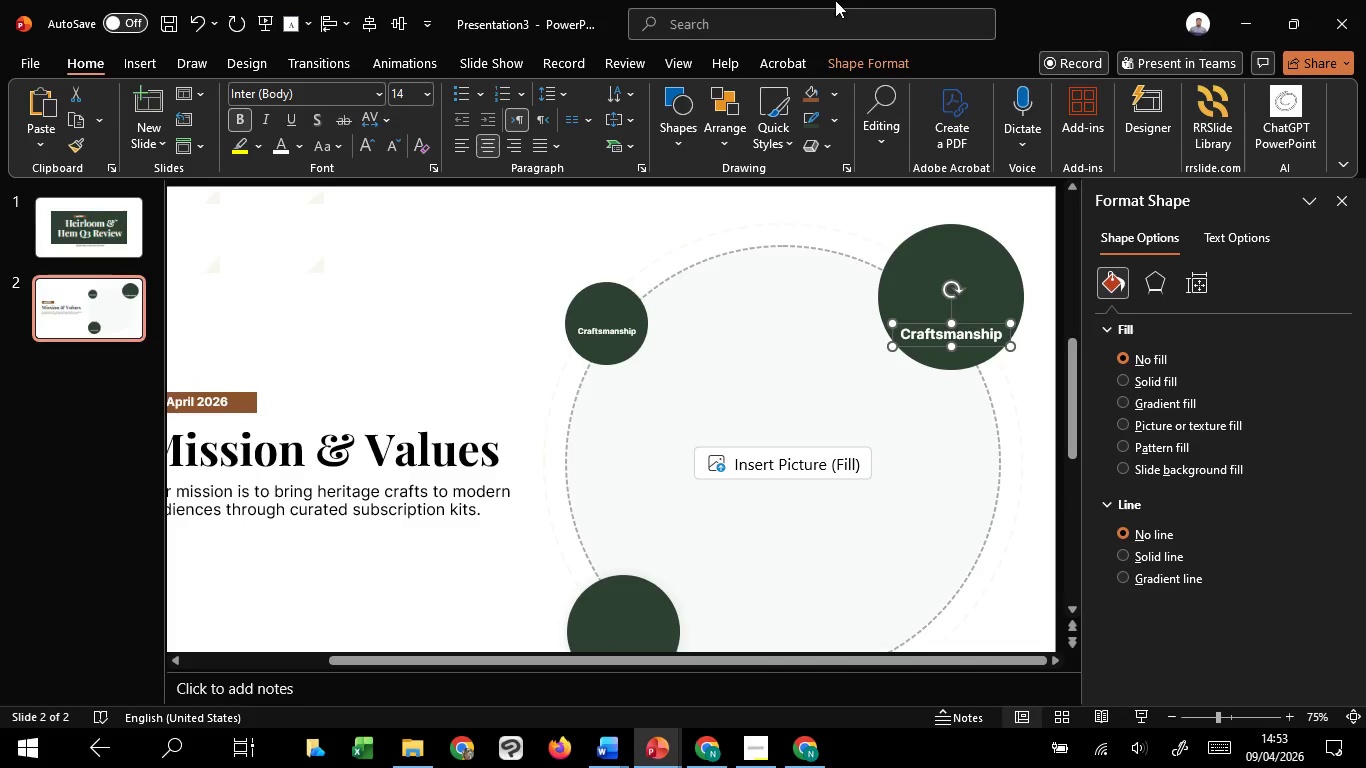 
wait(9.0)
 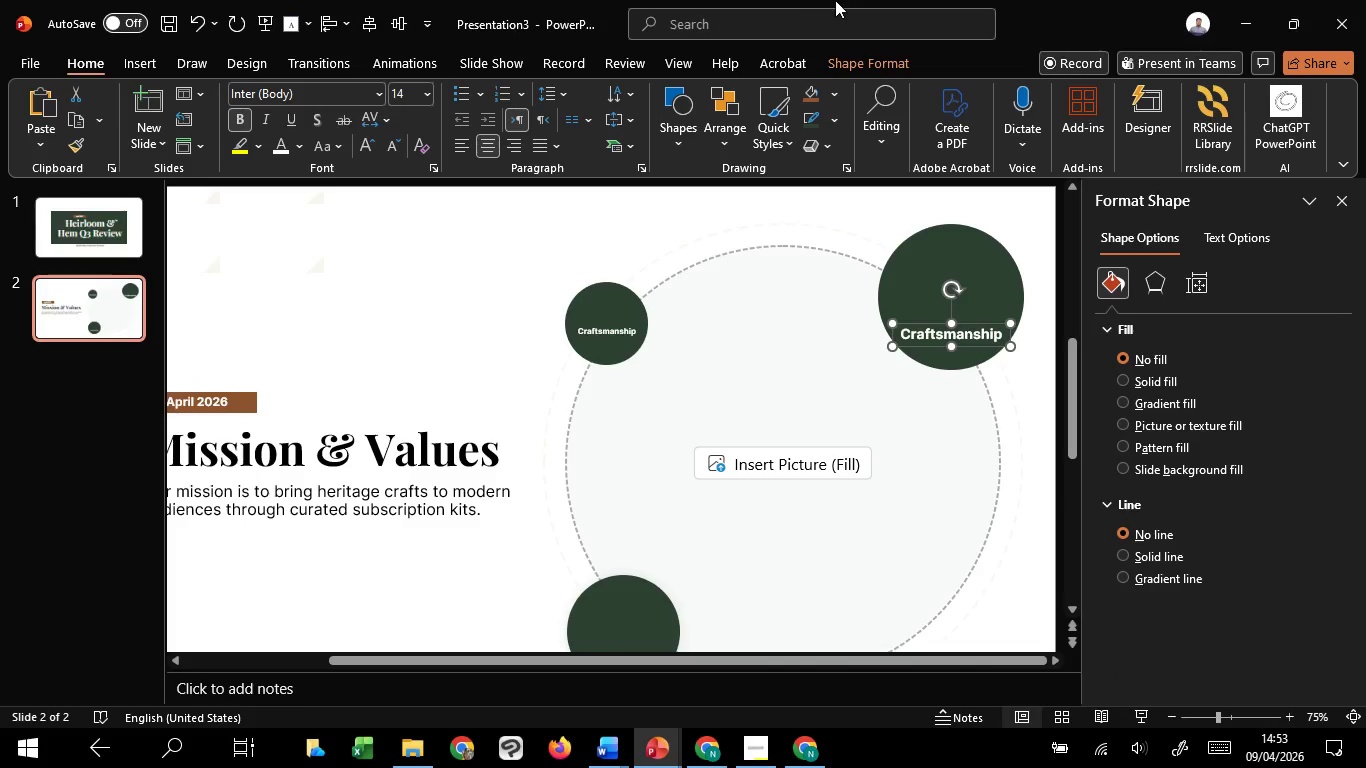 
left_click([1040, 465])
 